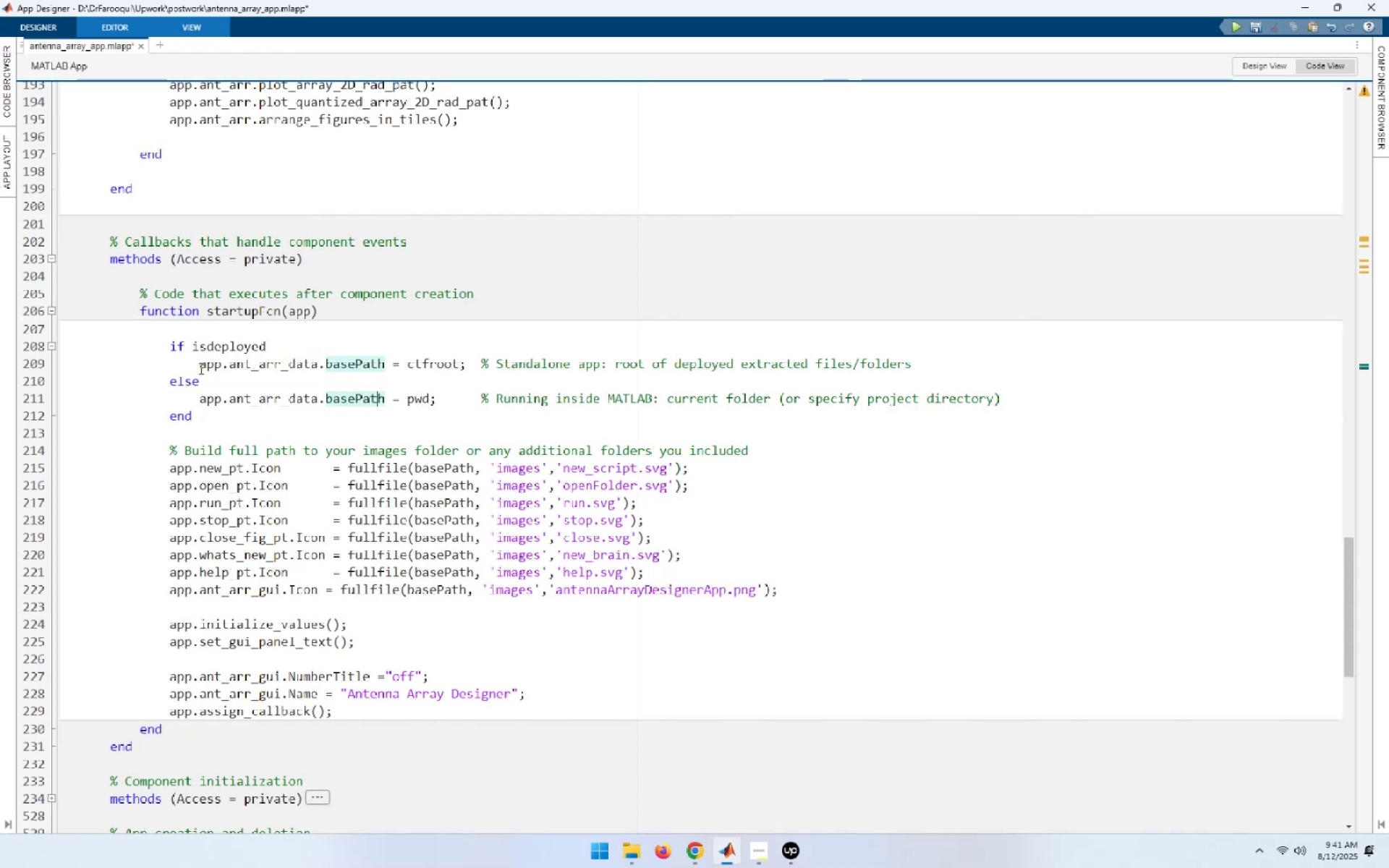 
key(ArrowRight)
 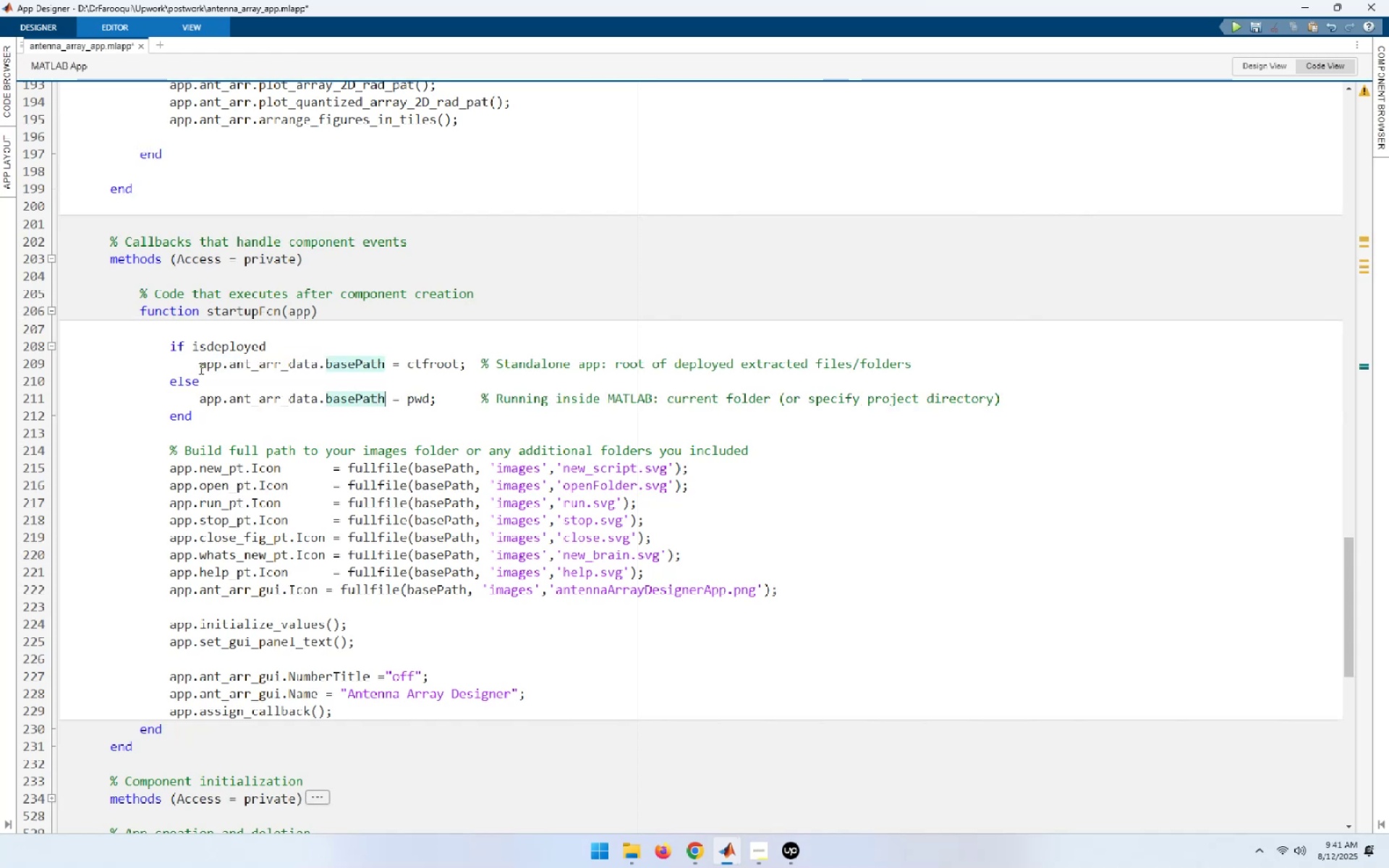 
key(Shift+Home)
 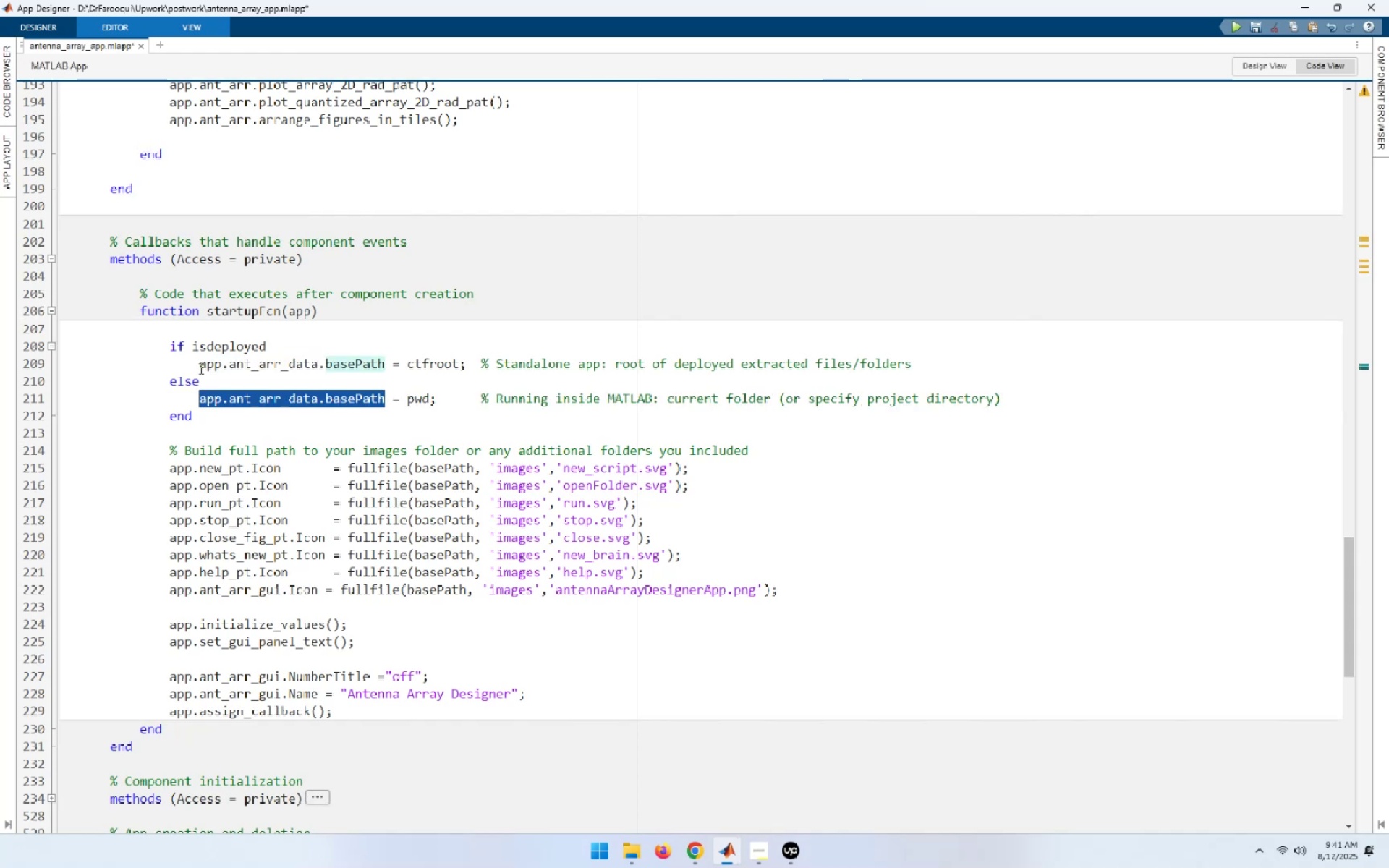 
key(Control+C)
 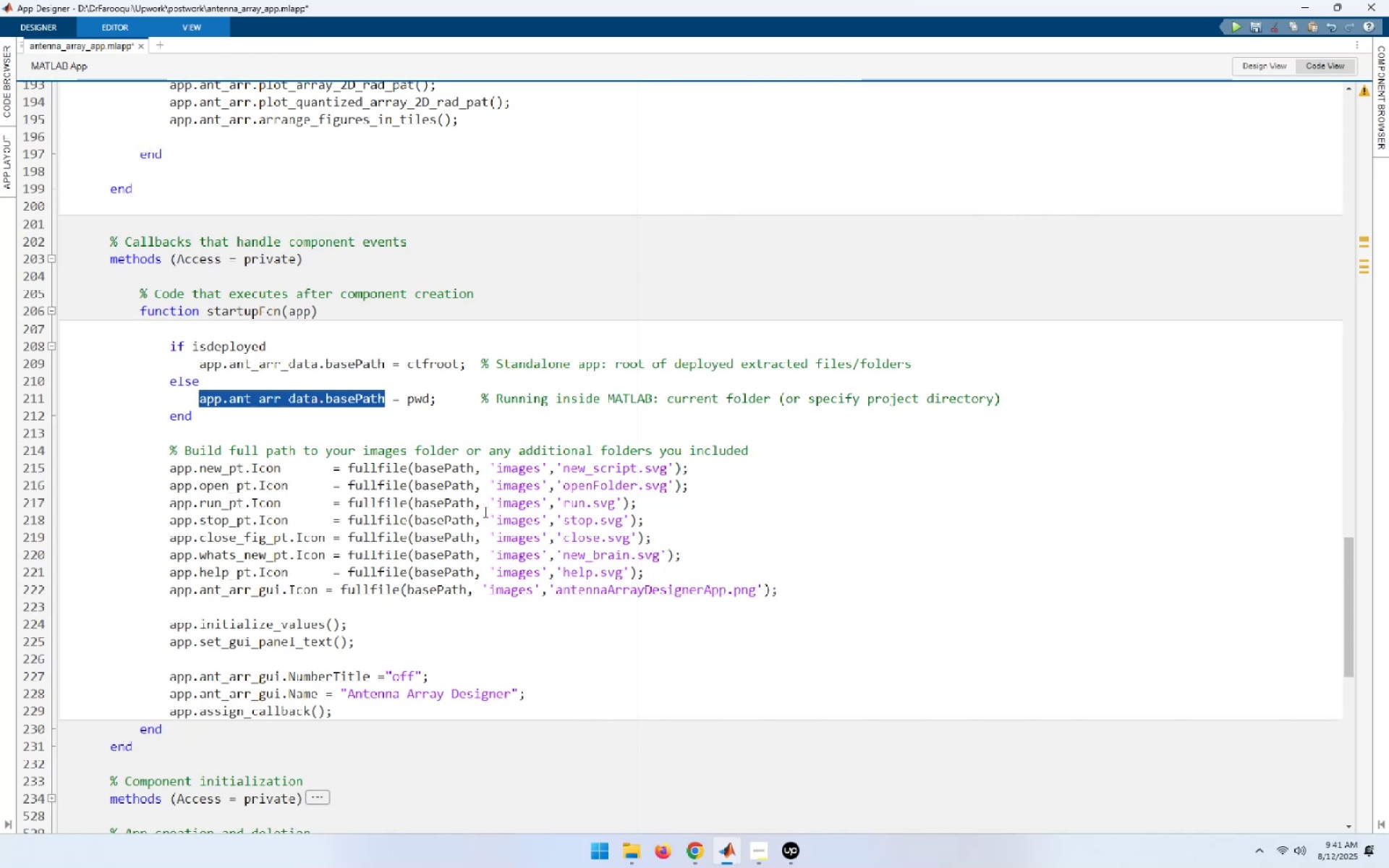 
double_click([449, 468])
 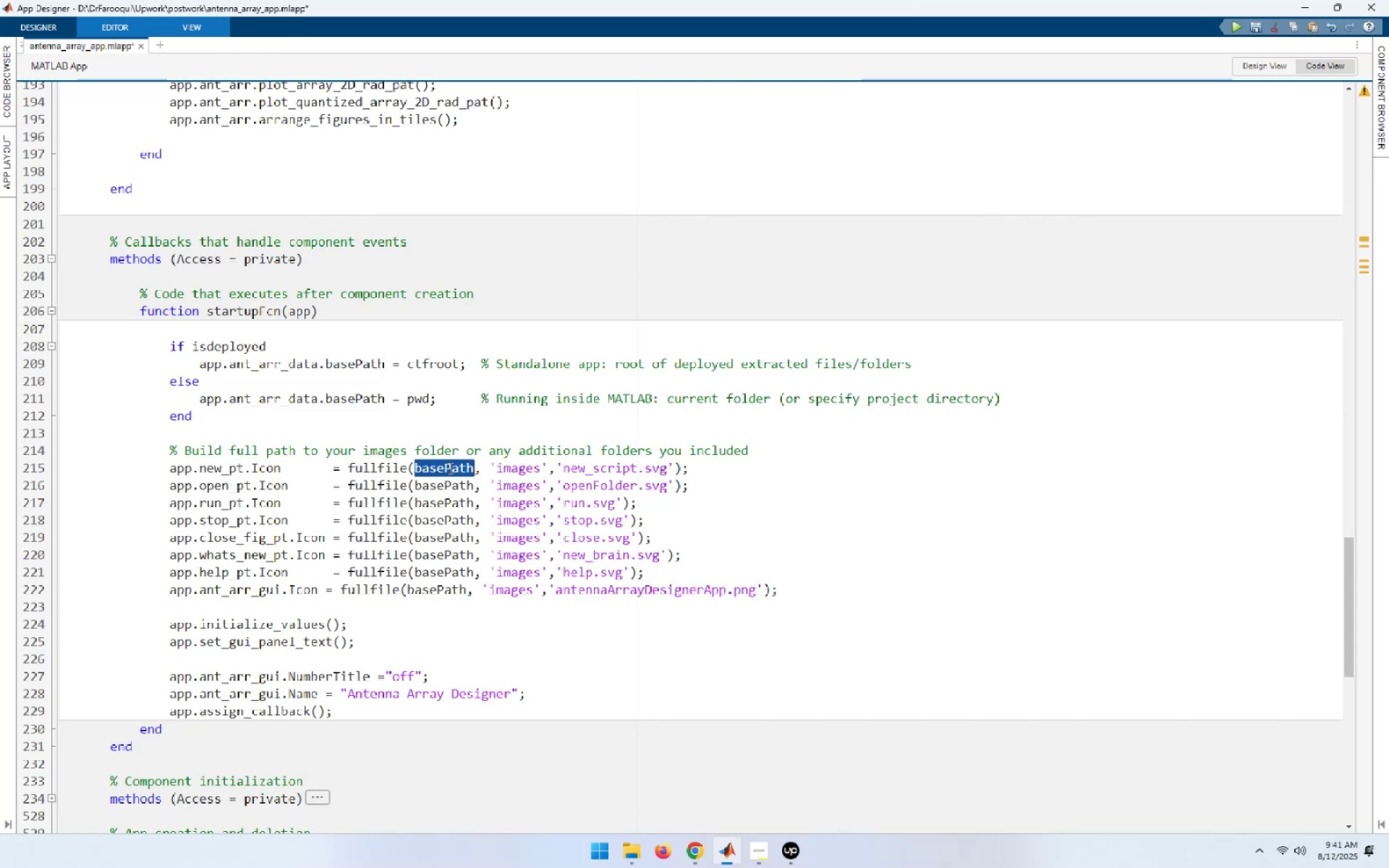 
key(Control+ControlLeft)
 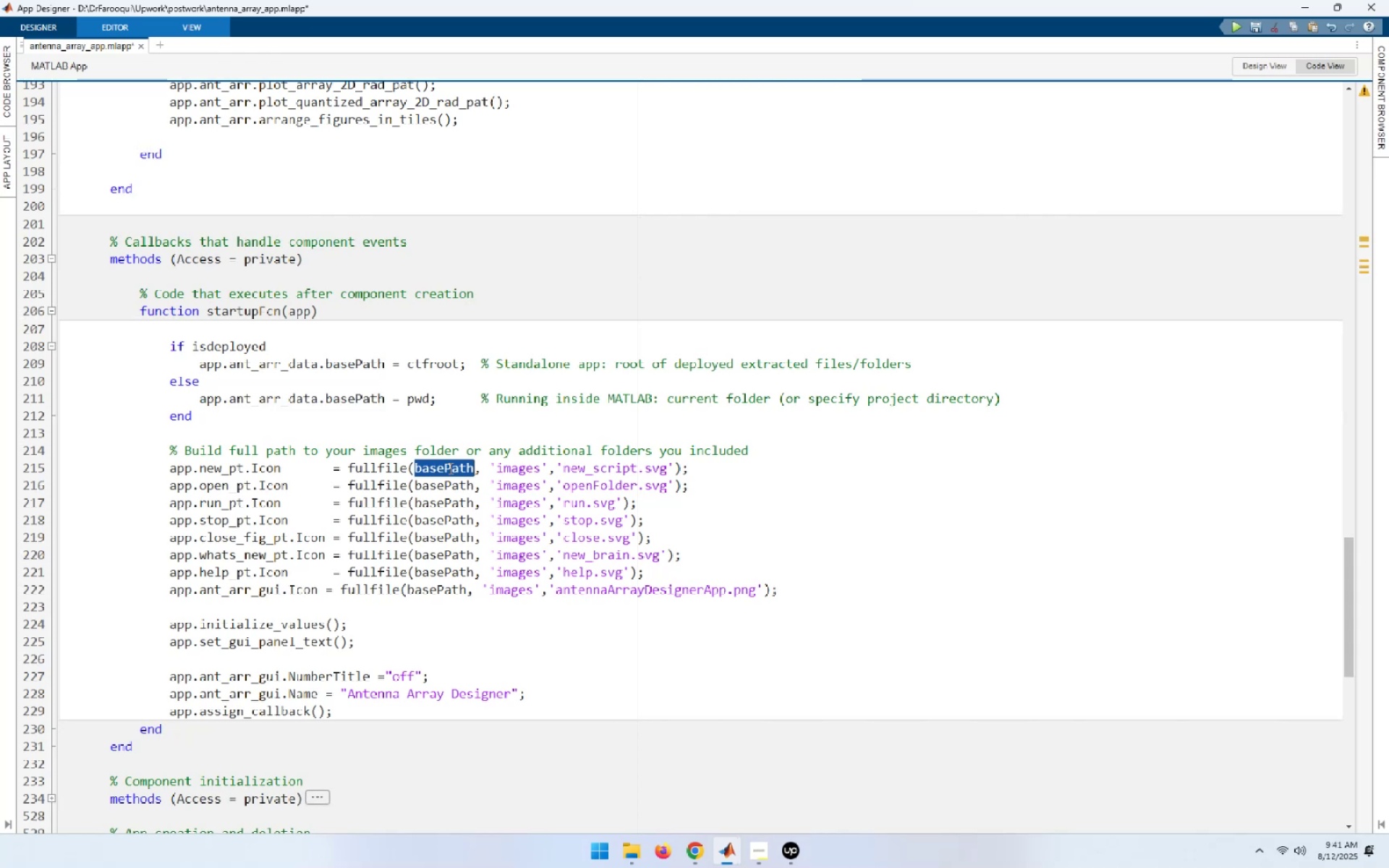 
key(Control+V)
 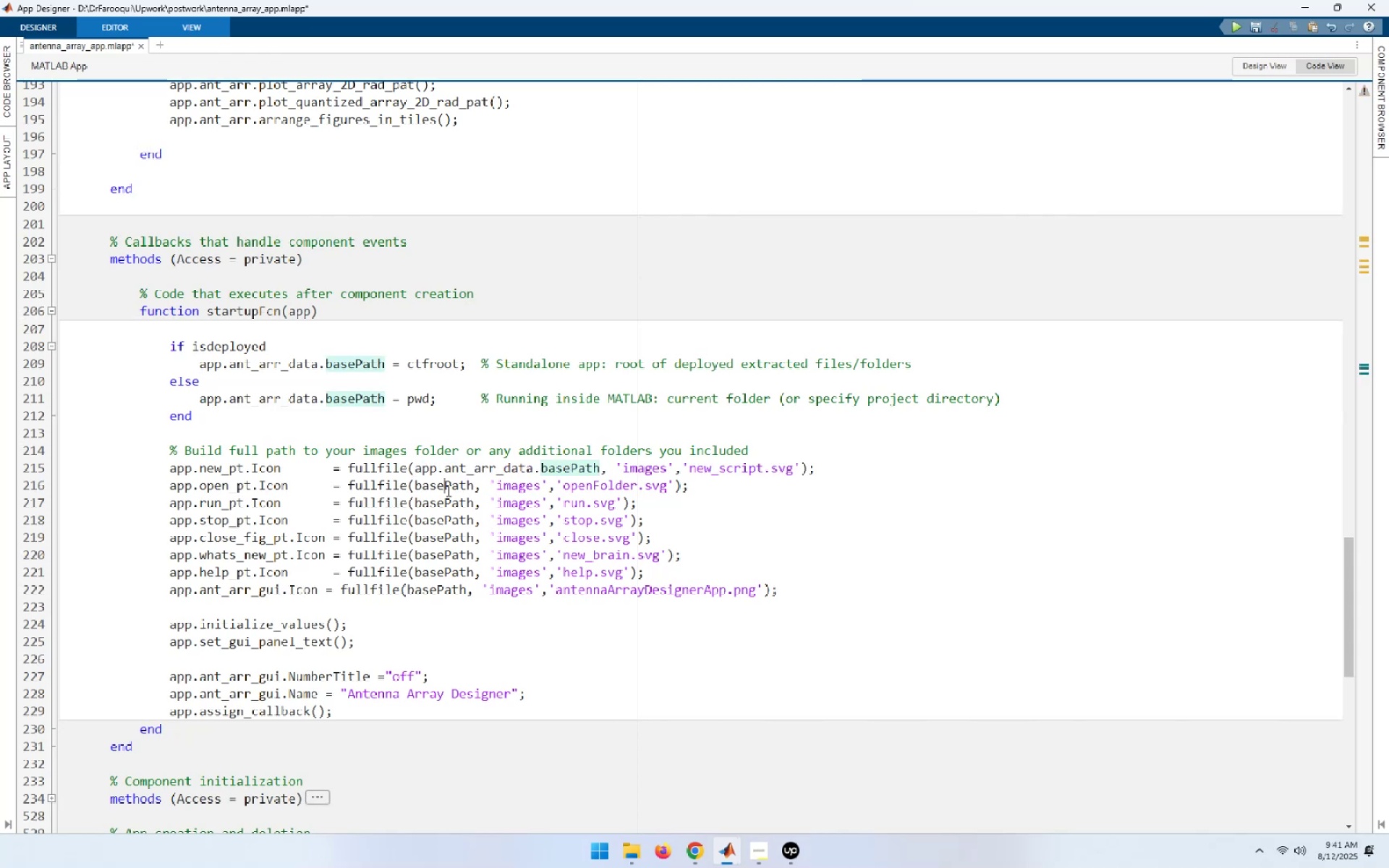 
double_click([447, 490])
 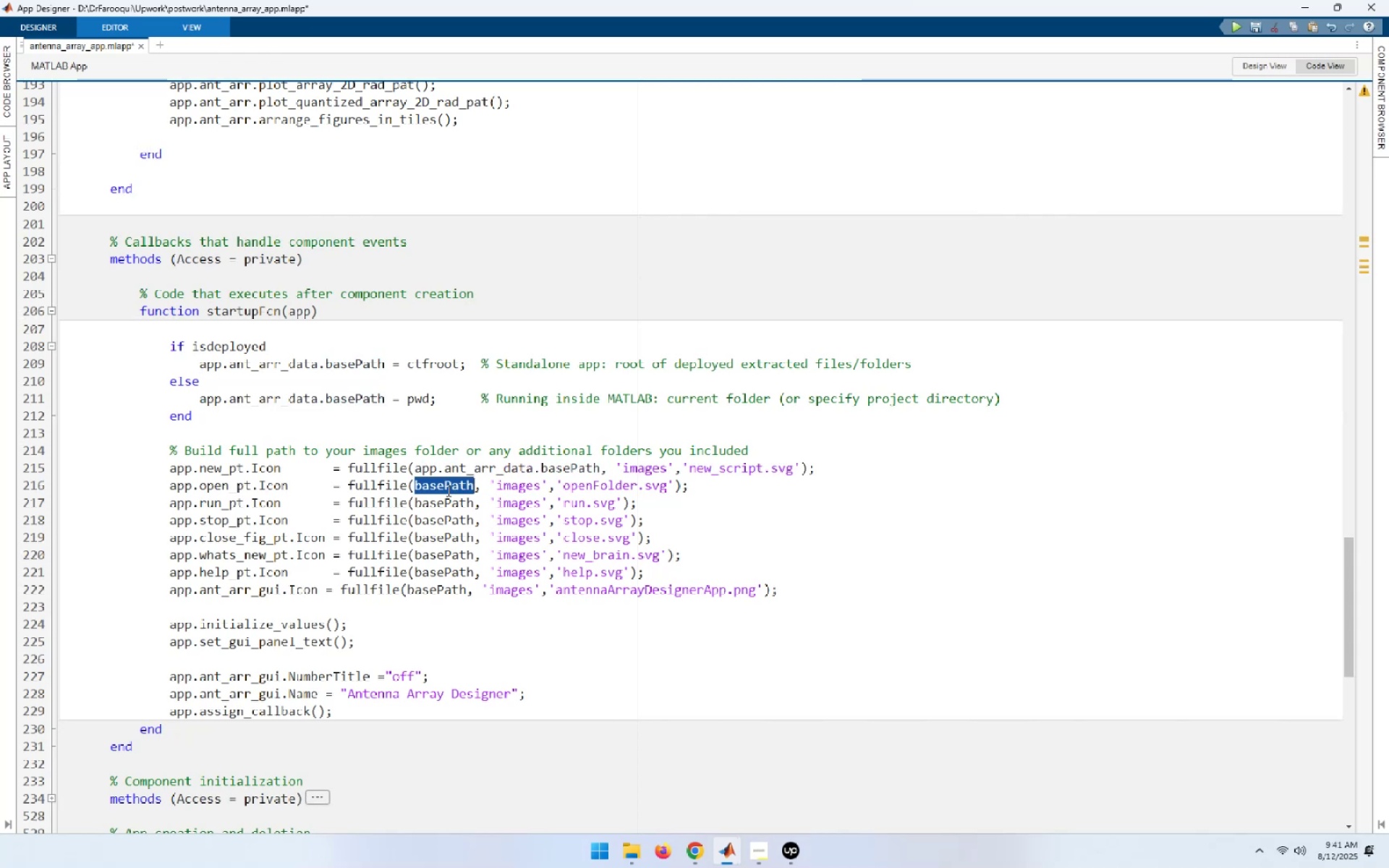 
key(Control+H)
 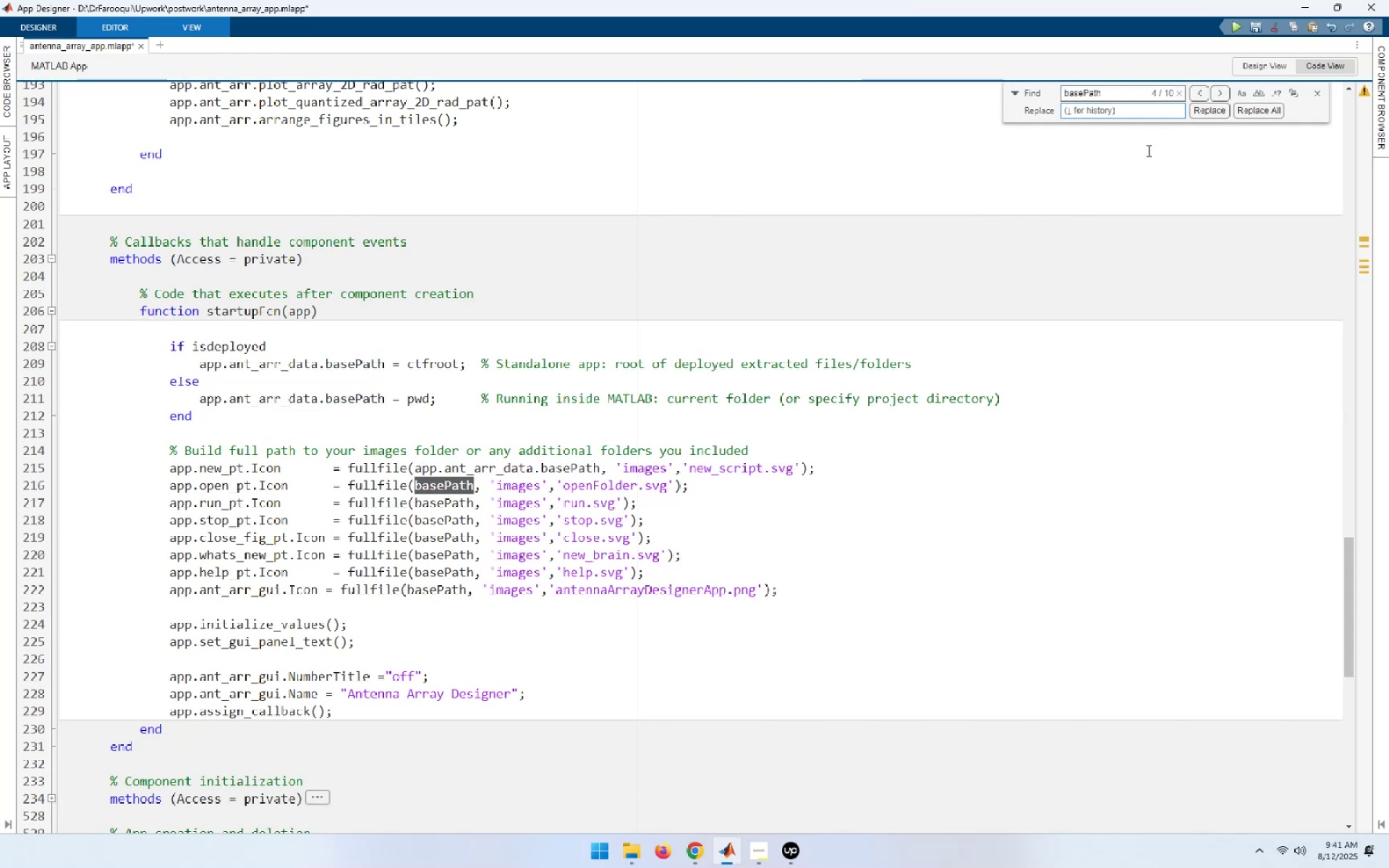 
left_click([1131, 110])
 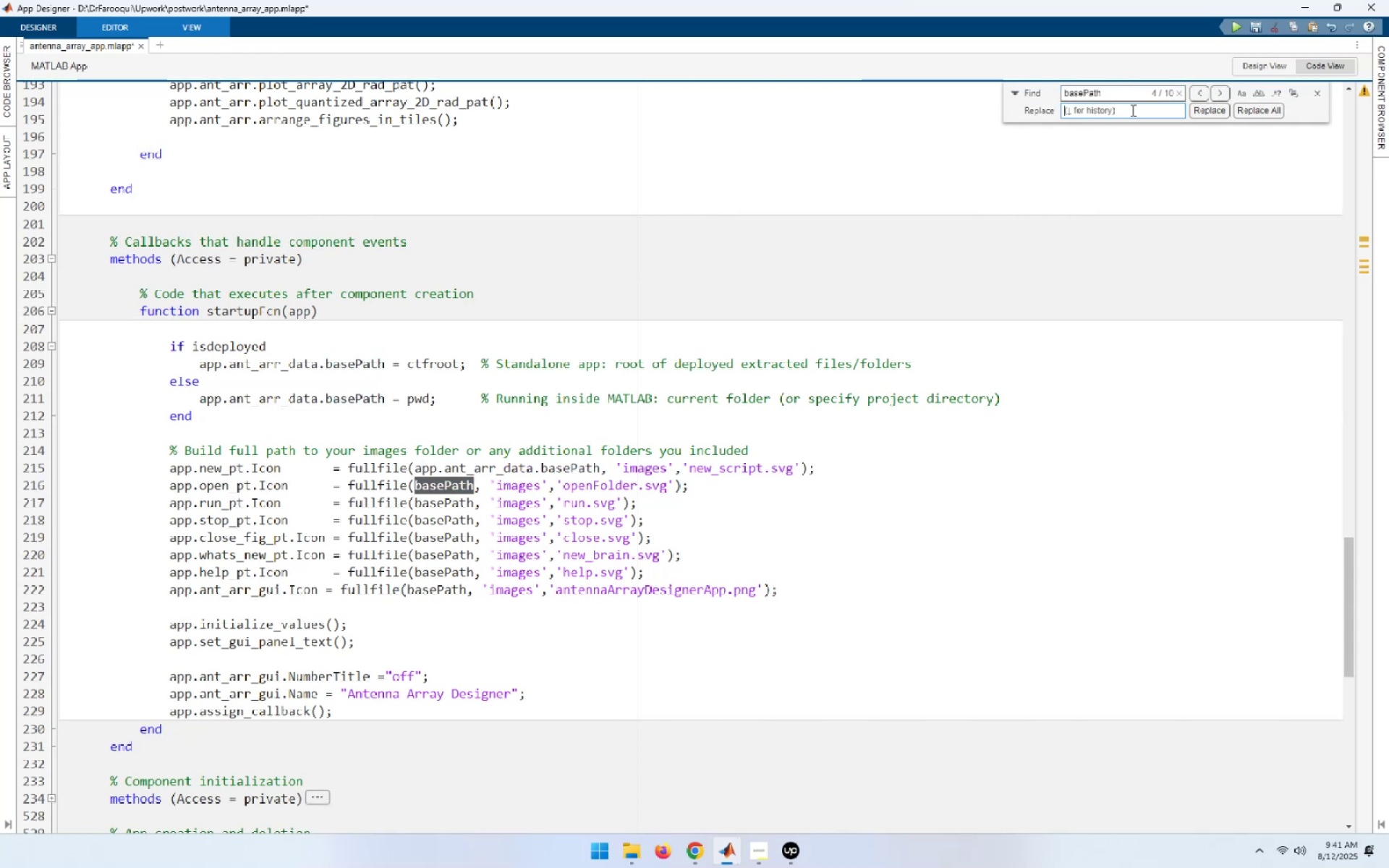 
key(Control+V)
 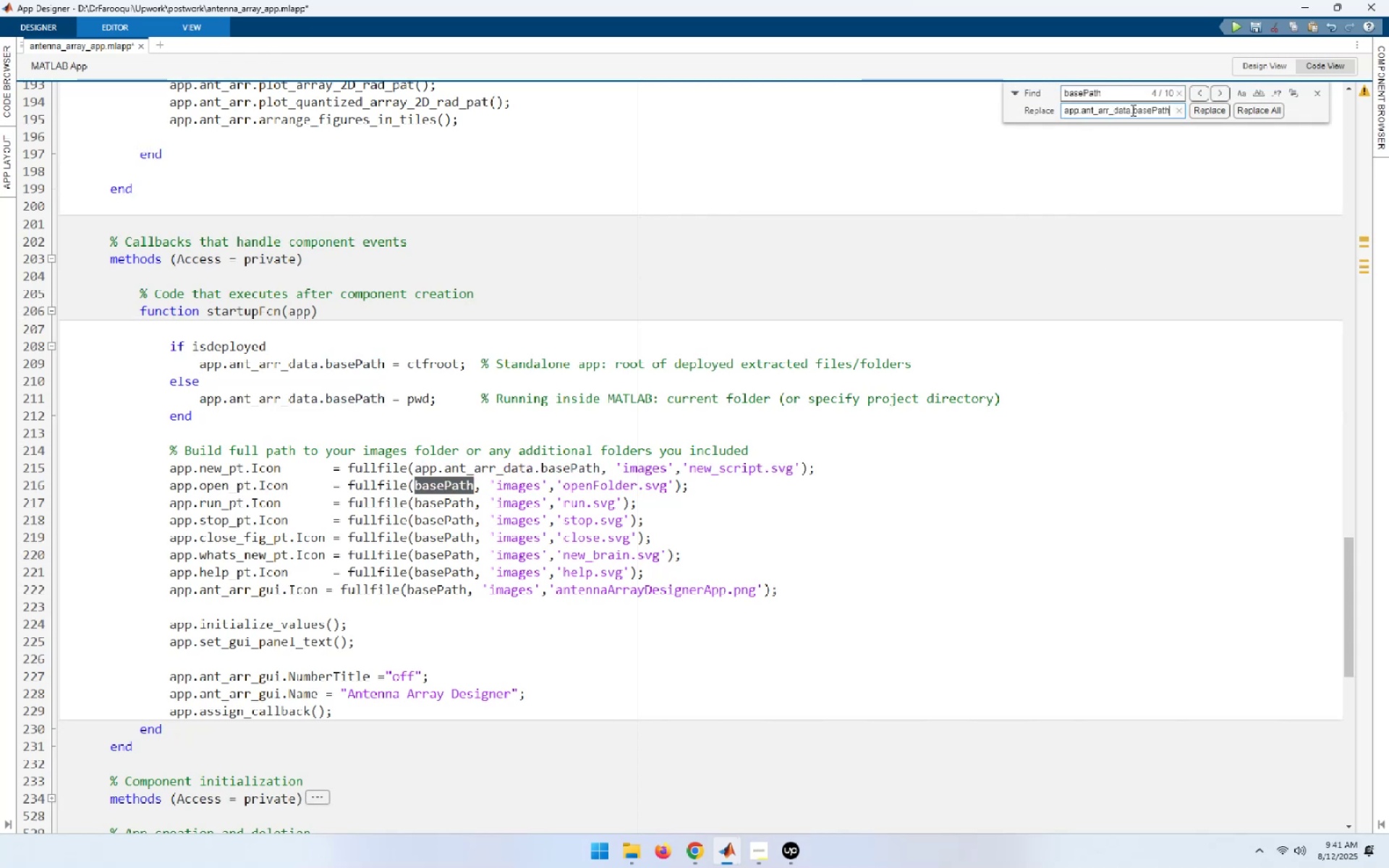 
key(F3)
 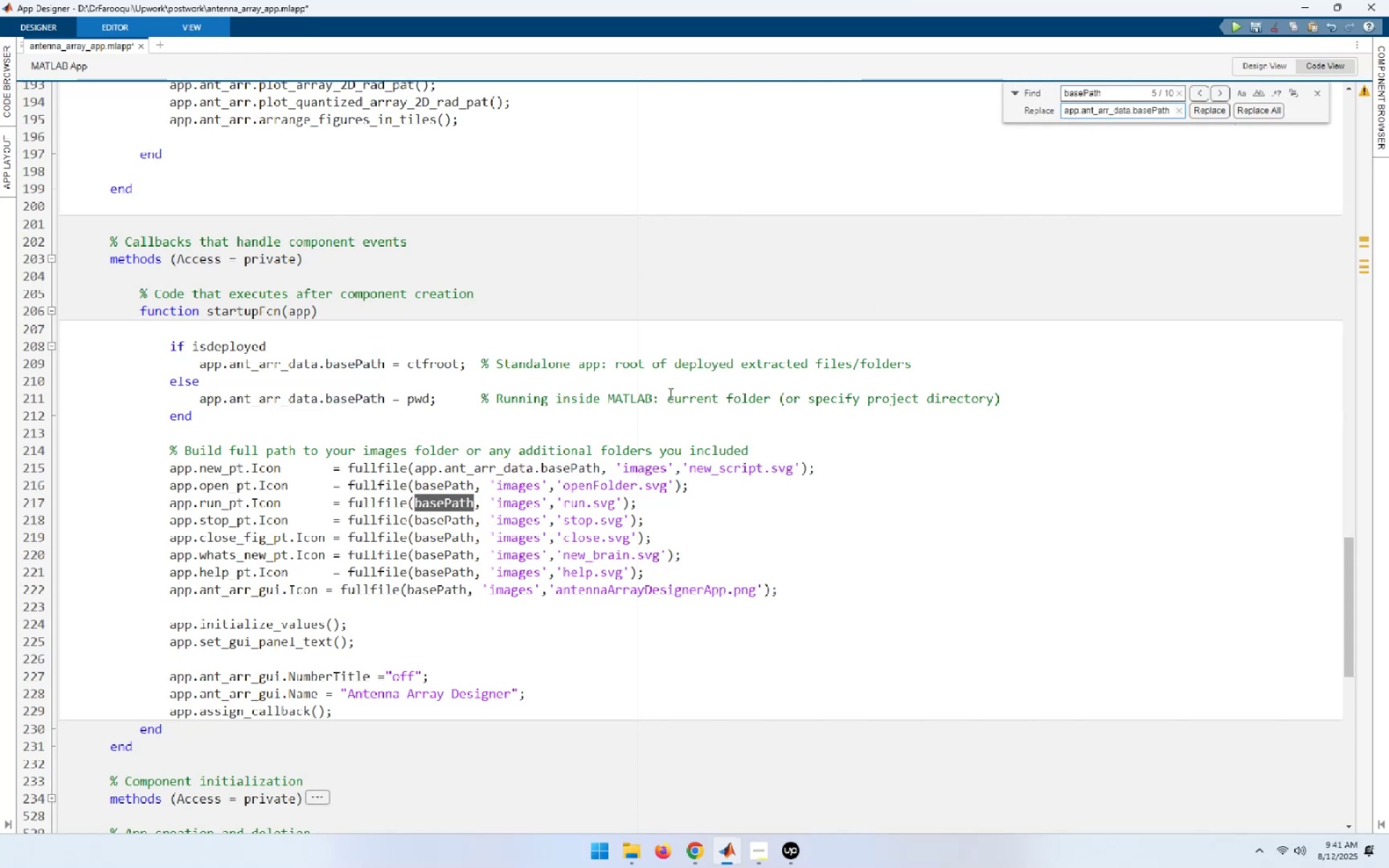 
left_click([507, 424])
 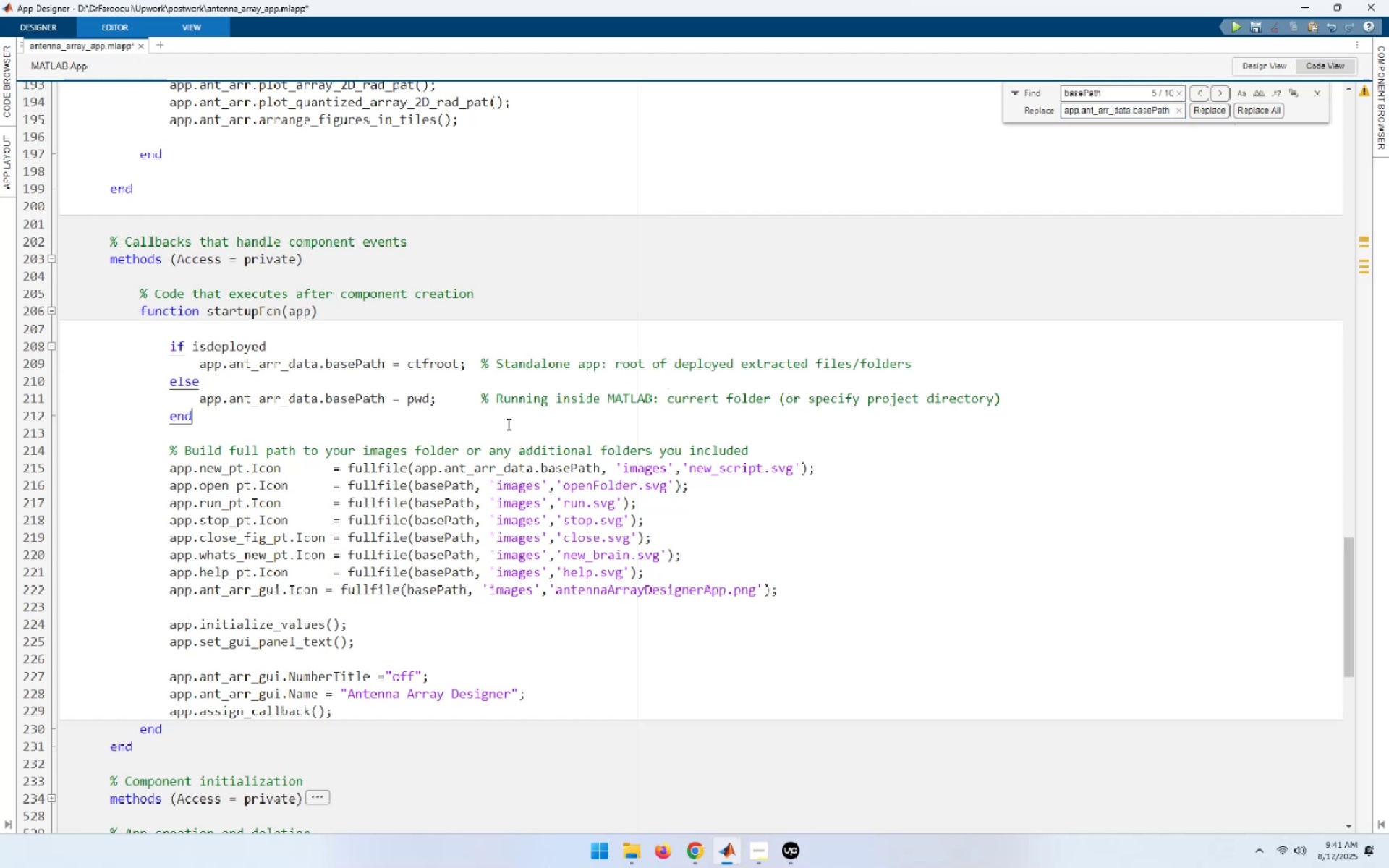 
key(F3)
 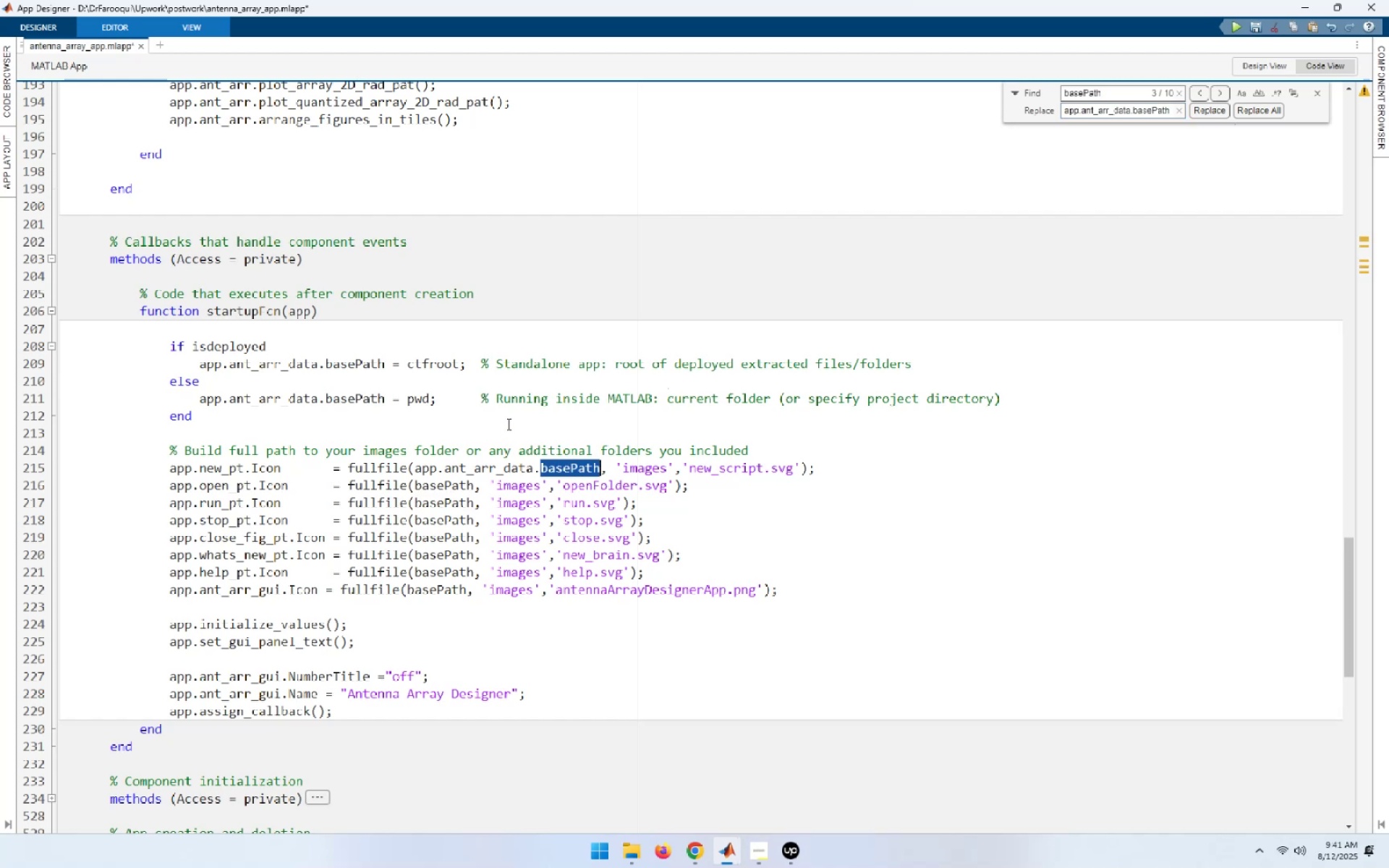 
key(F3)
 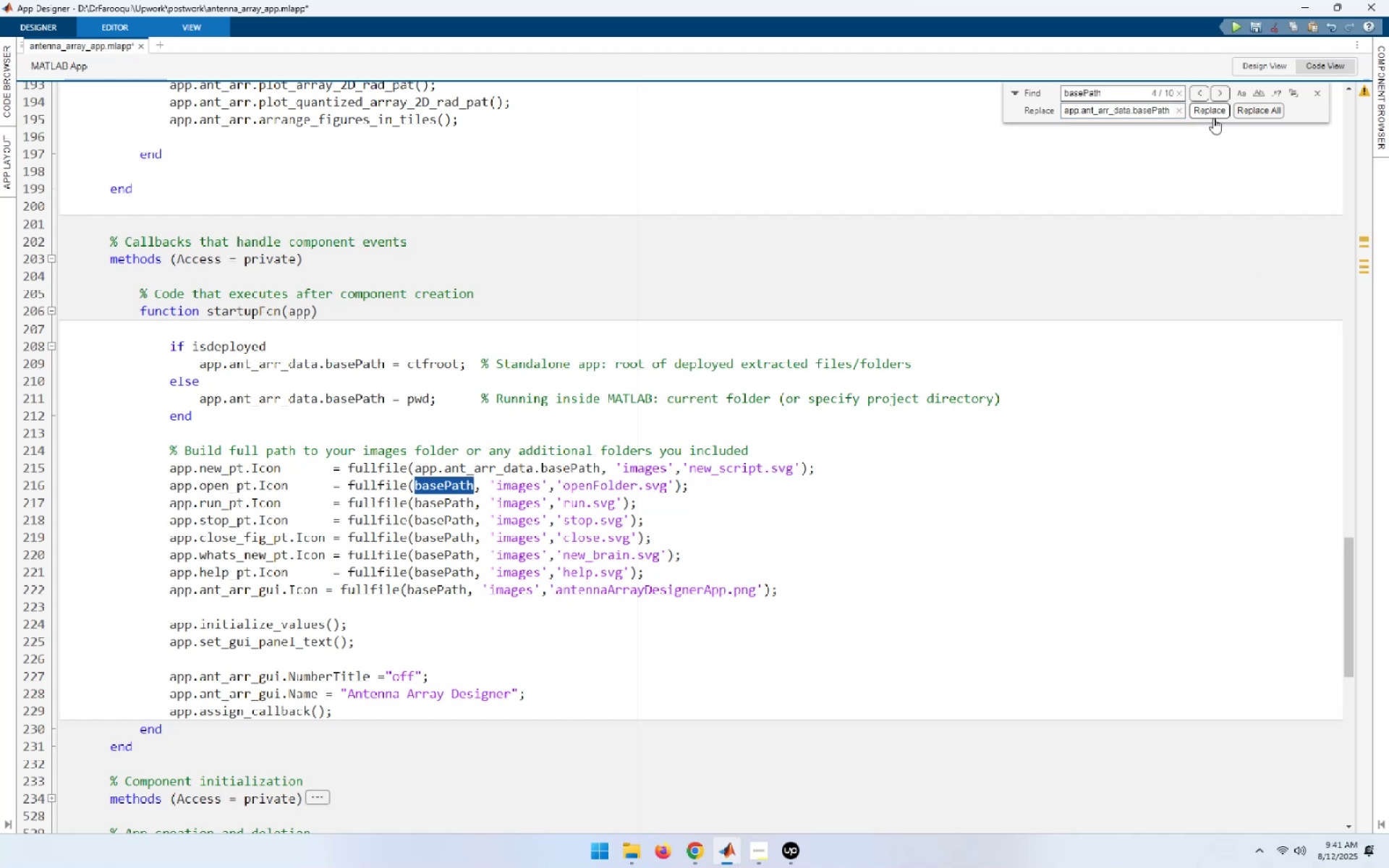 
left_click([1213, 109])
 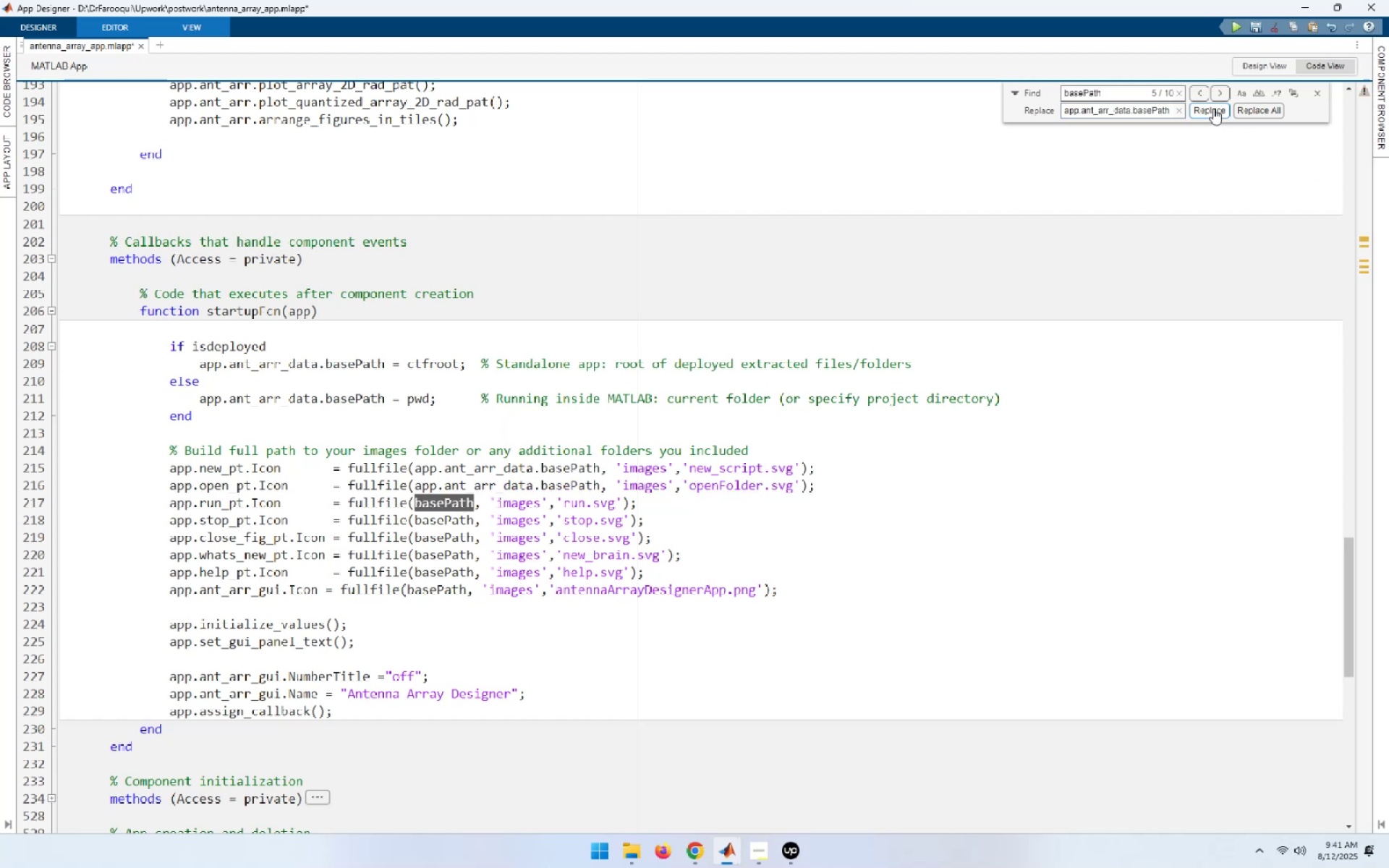 
left_click([1213, 109])
 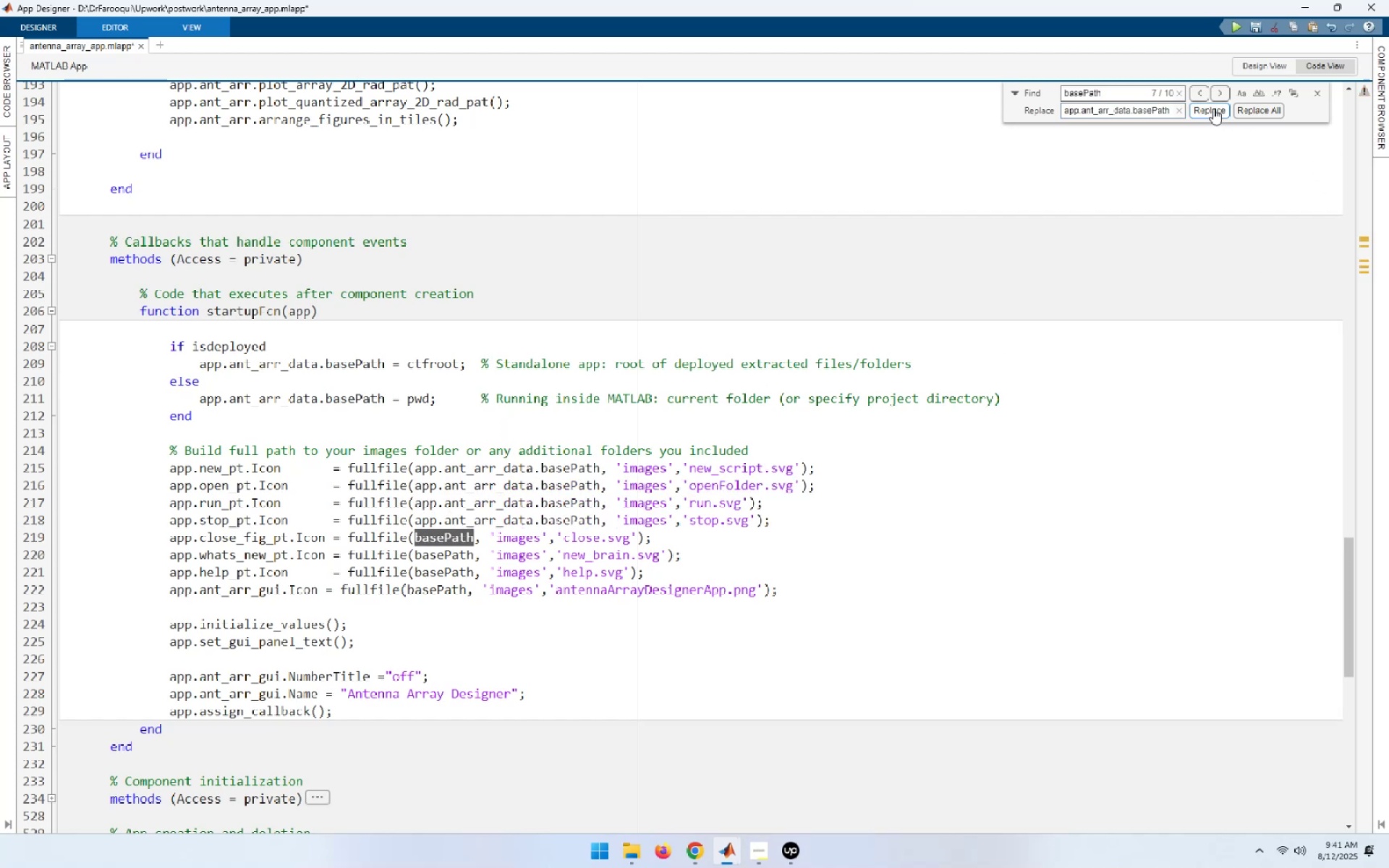 
double_click([1213, 109])
 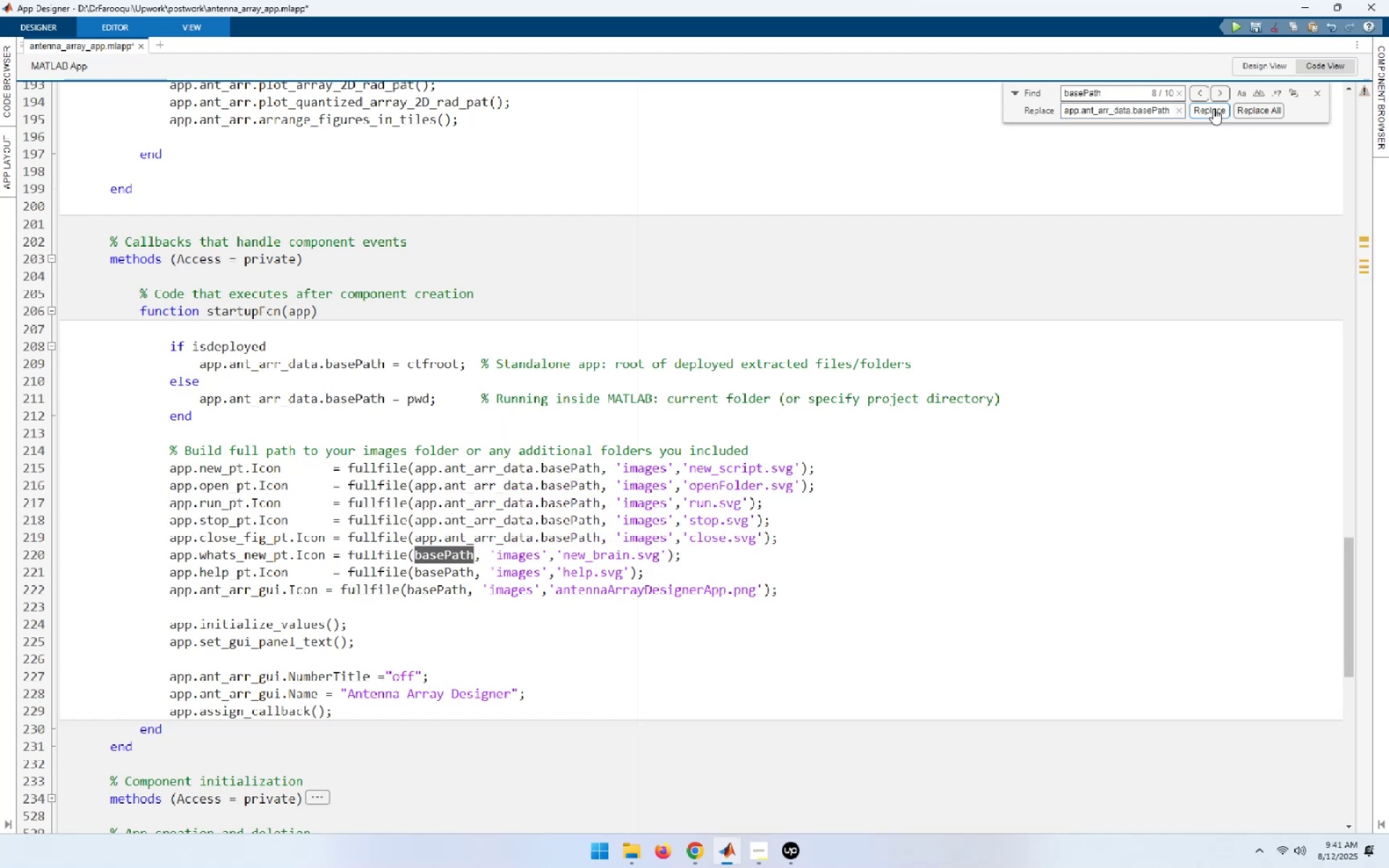 
triple_click([1213, 109])
 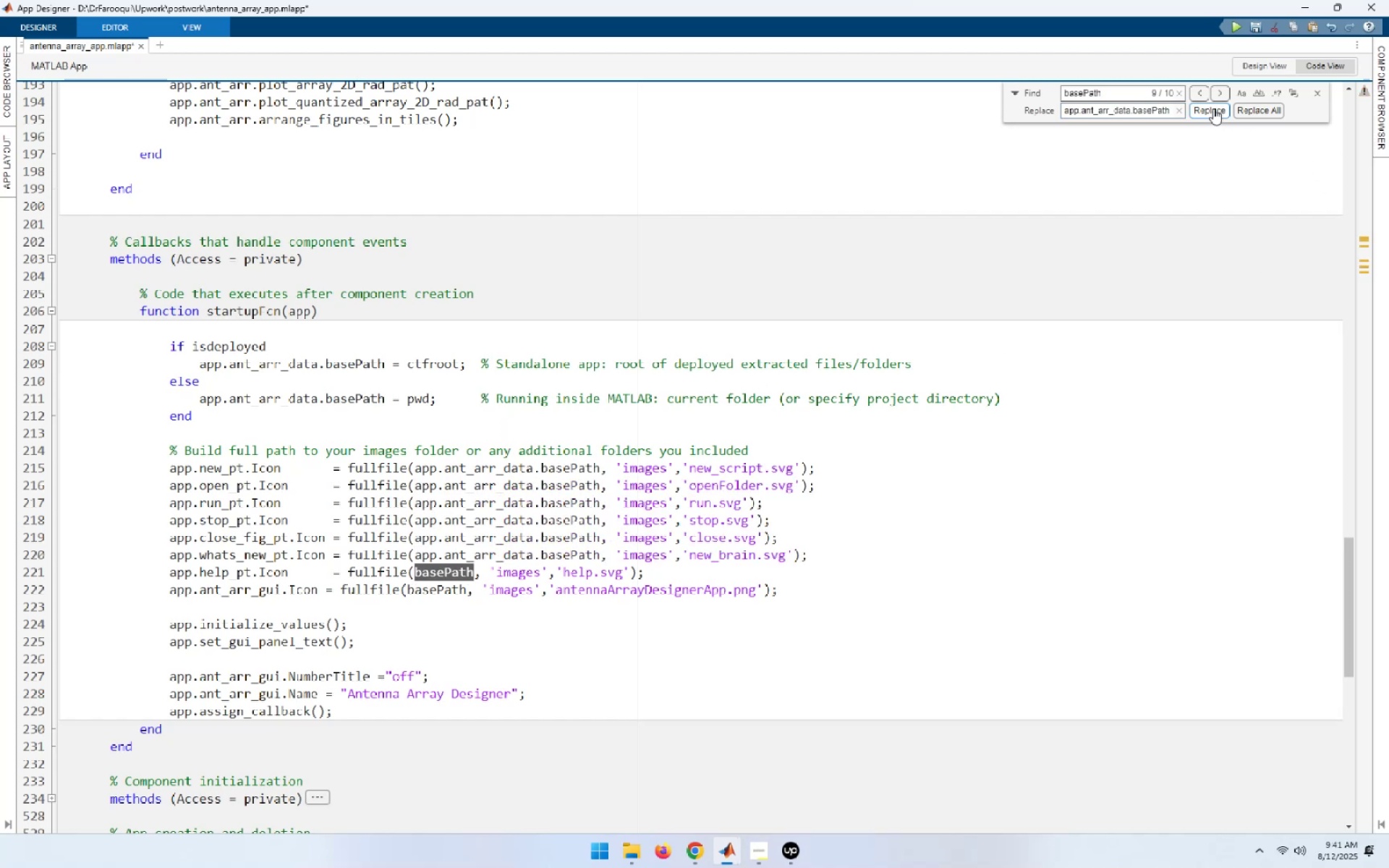 
triple_click([1213, 109])
 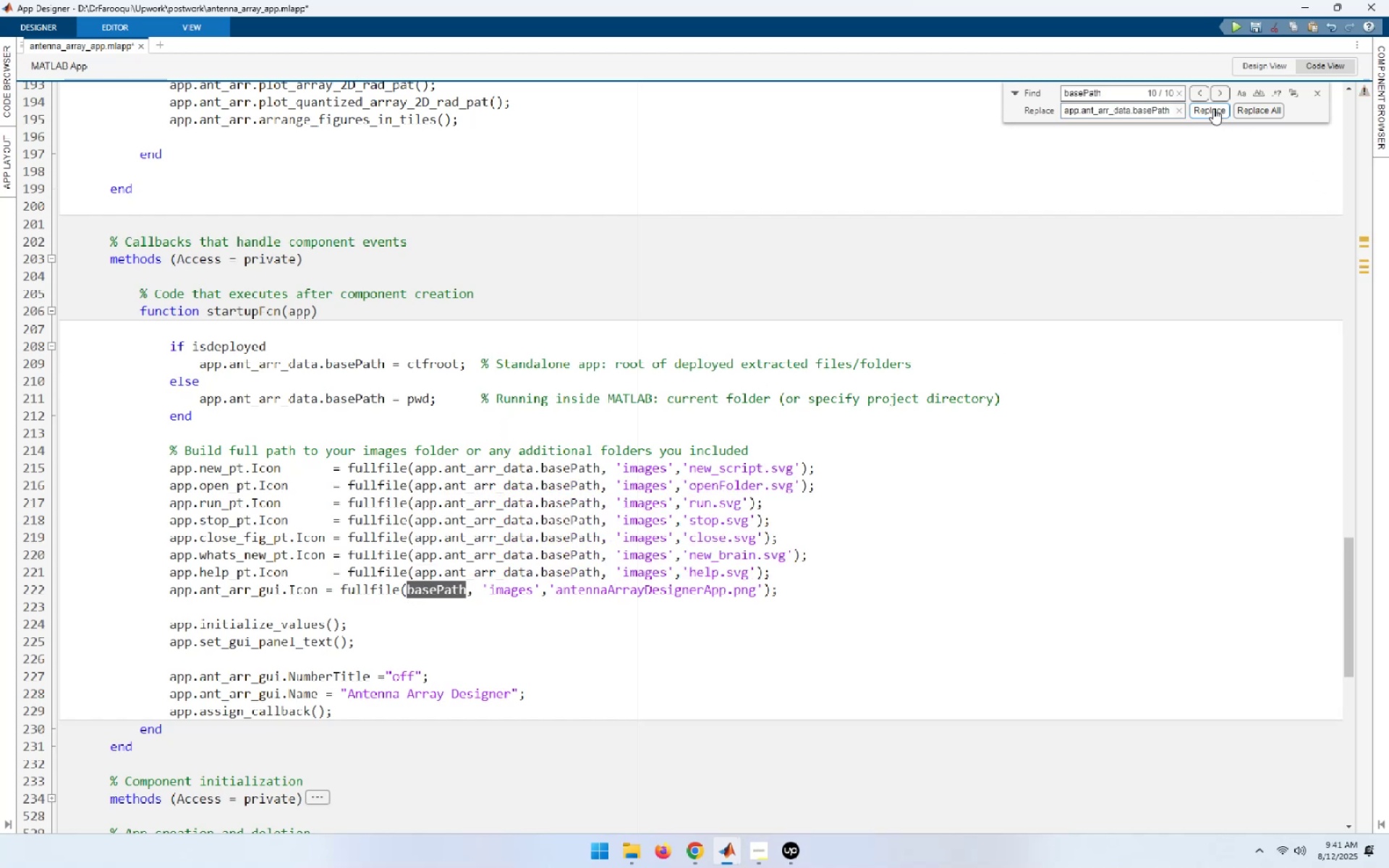 
triple_click([1213, 109])
 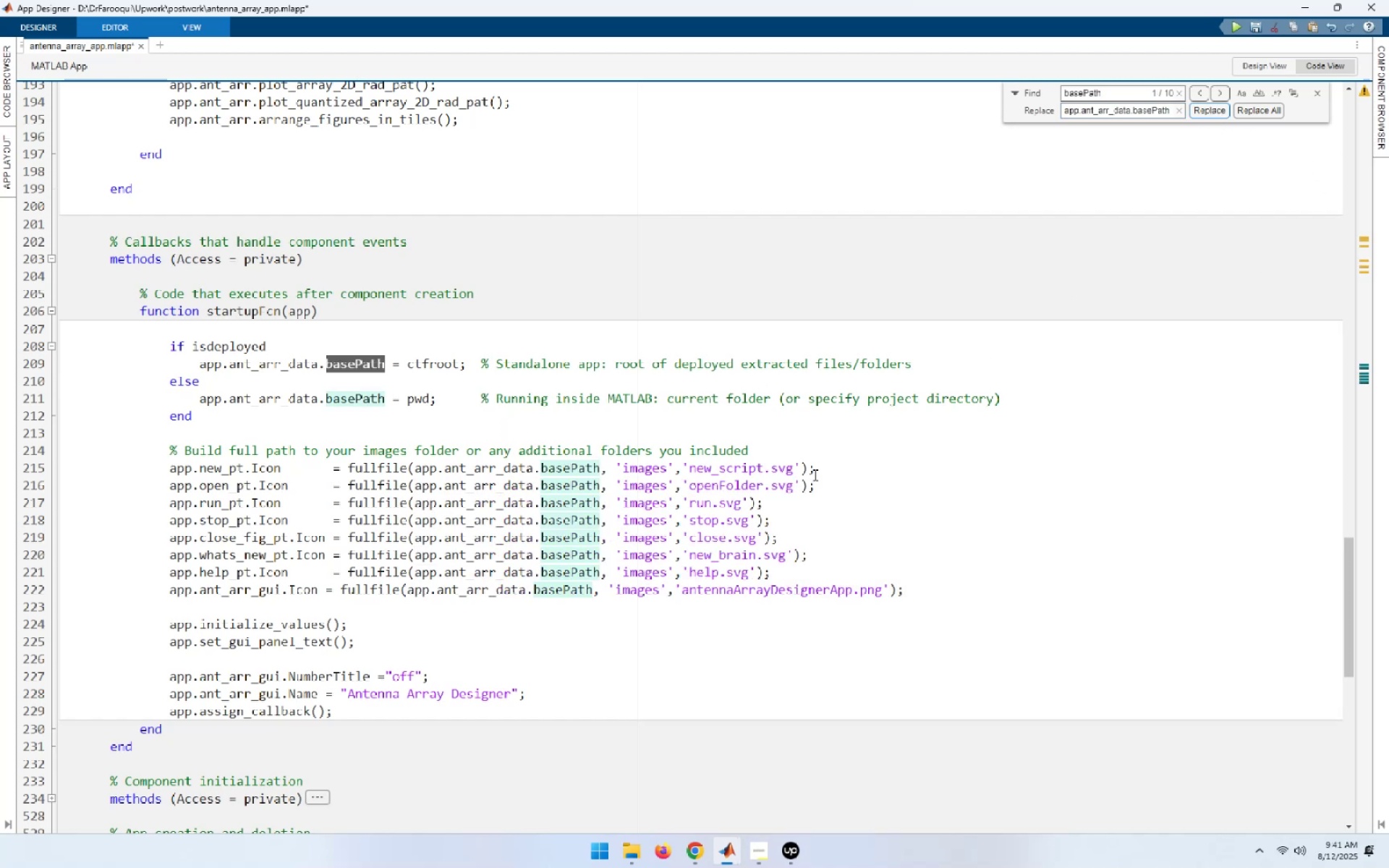 
left_click([814, 475])
 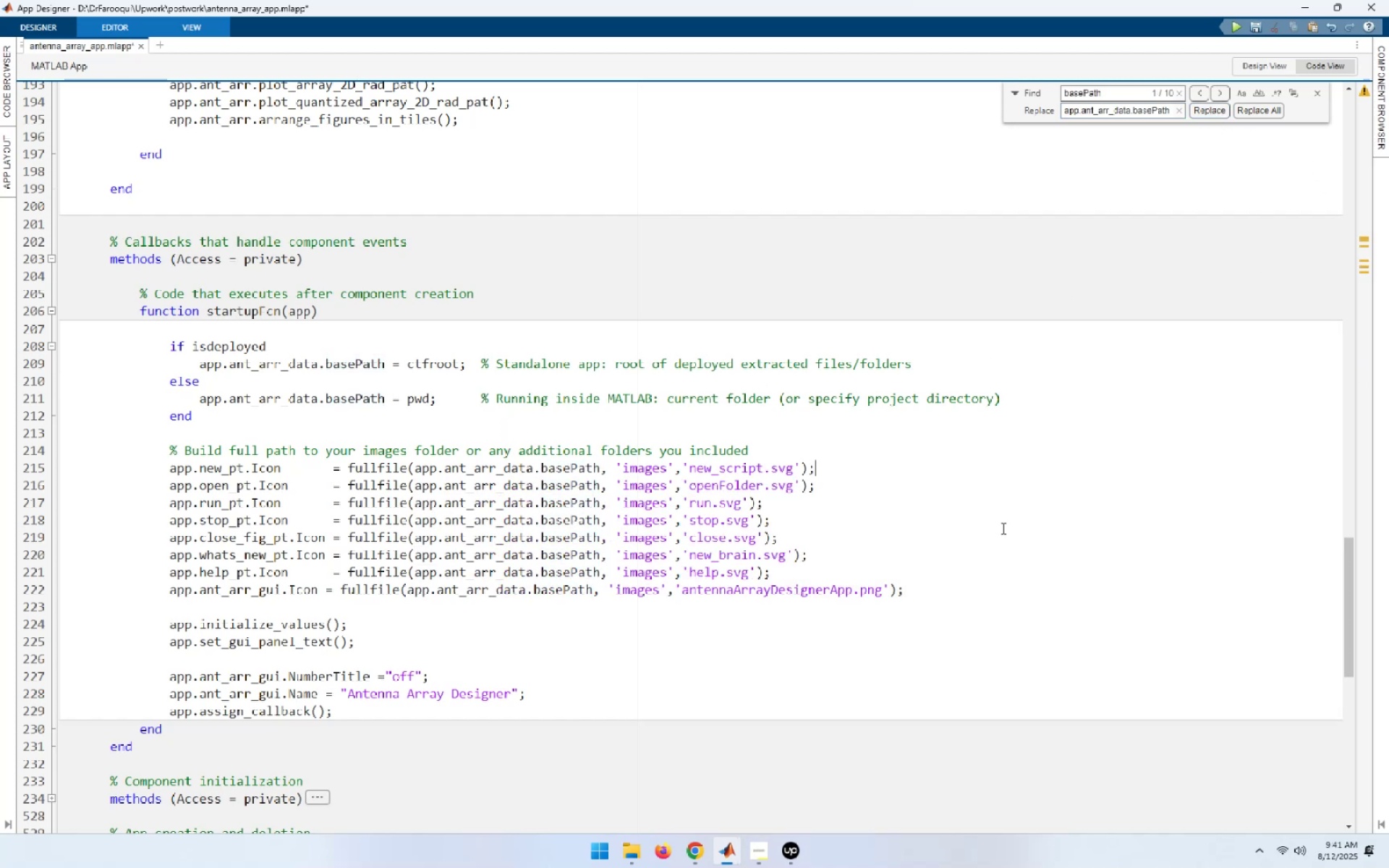 
key(Control+S)
 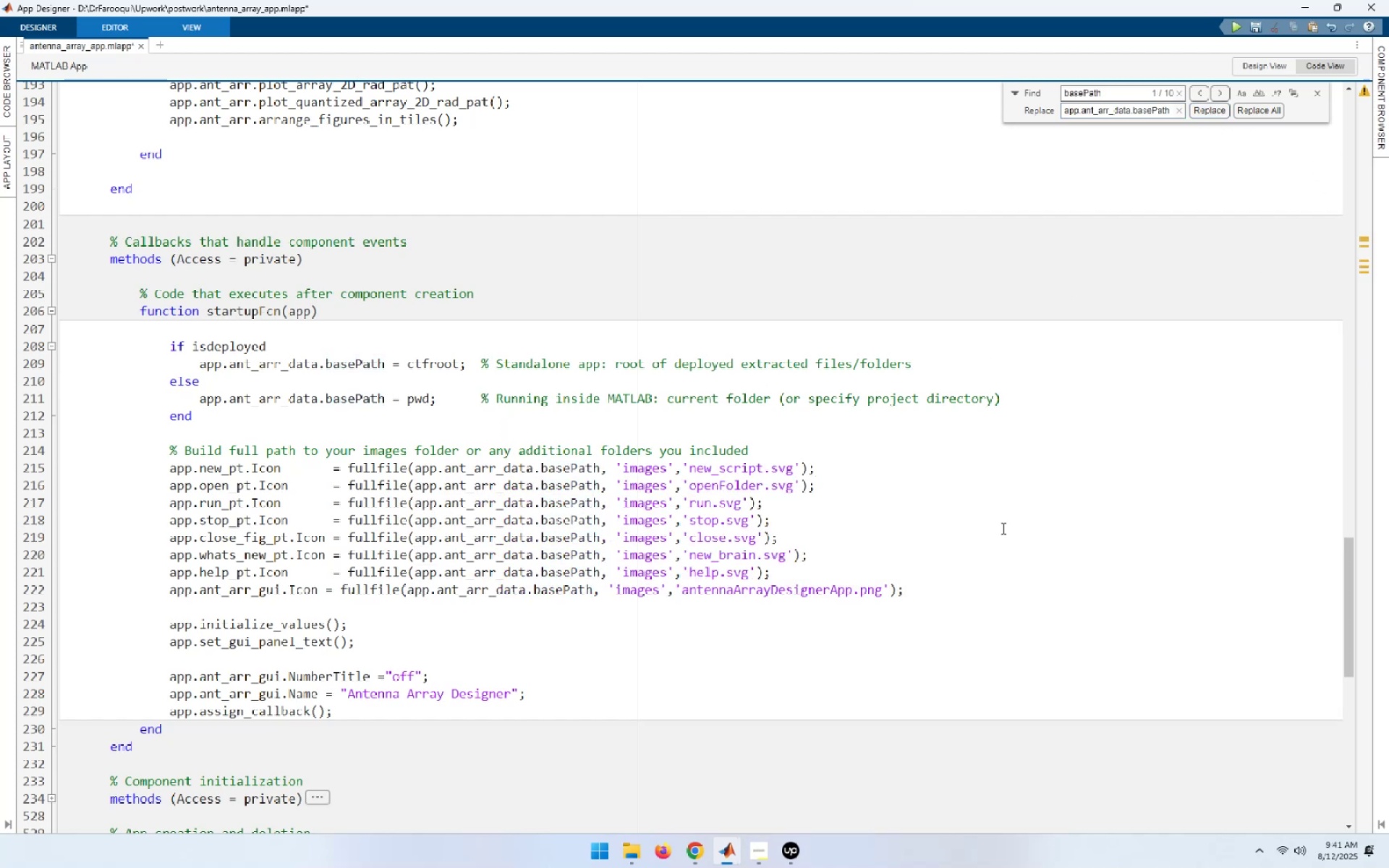 
key(Meta+ArrowLeft)
 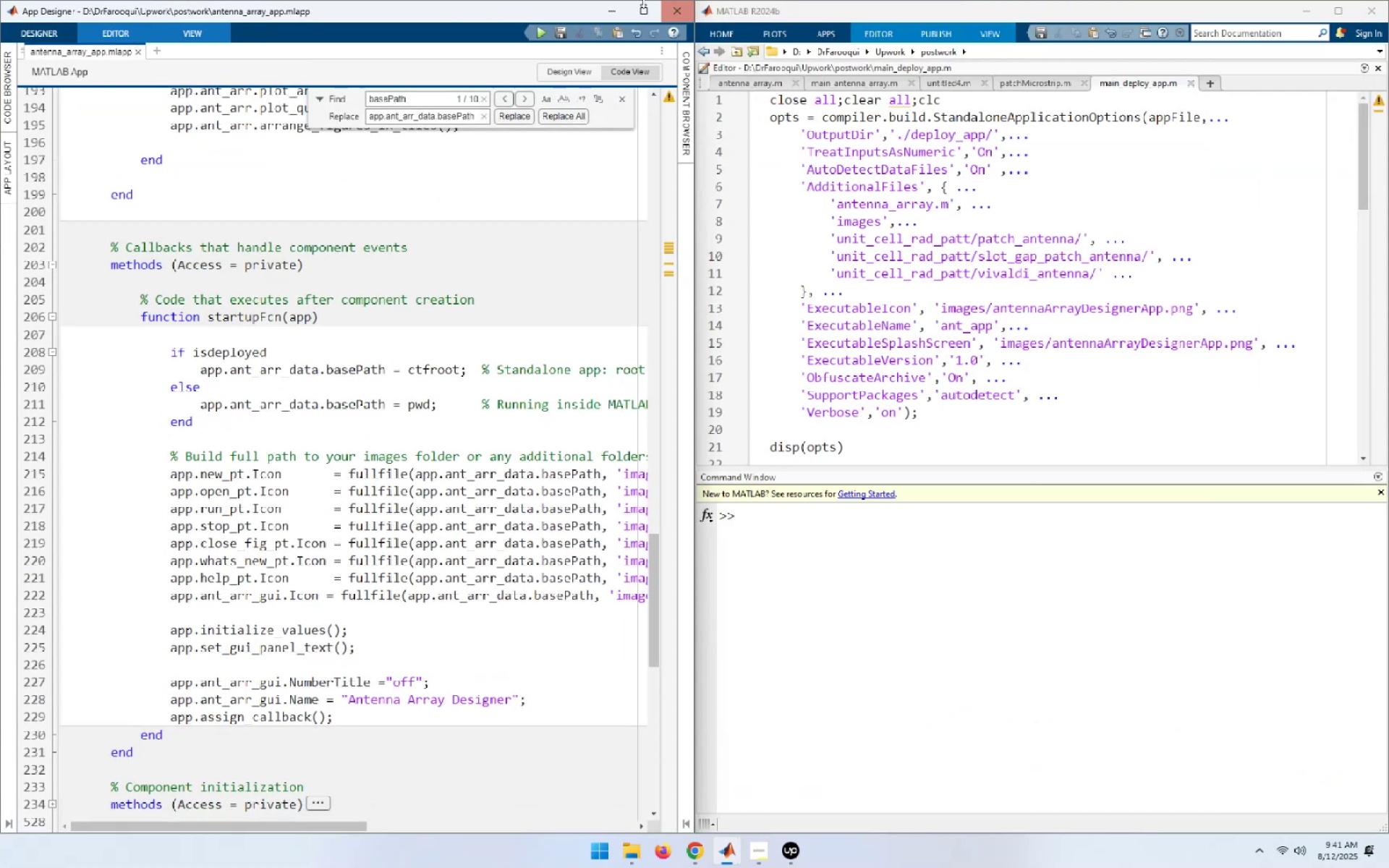 
left_click([546, 33])
 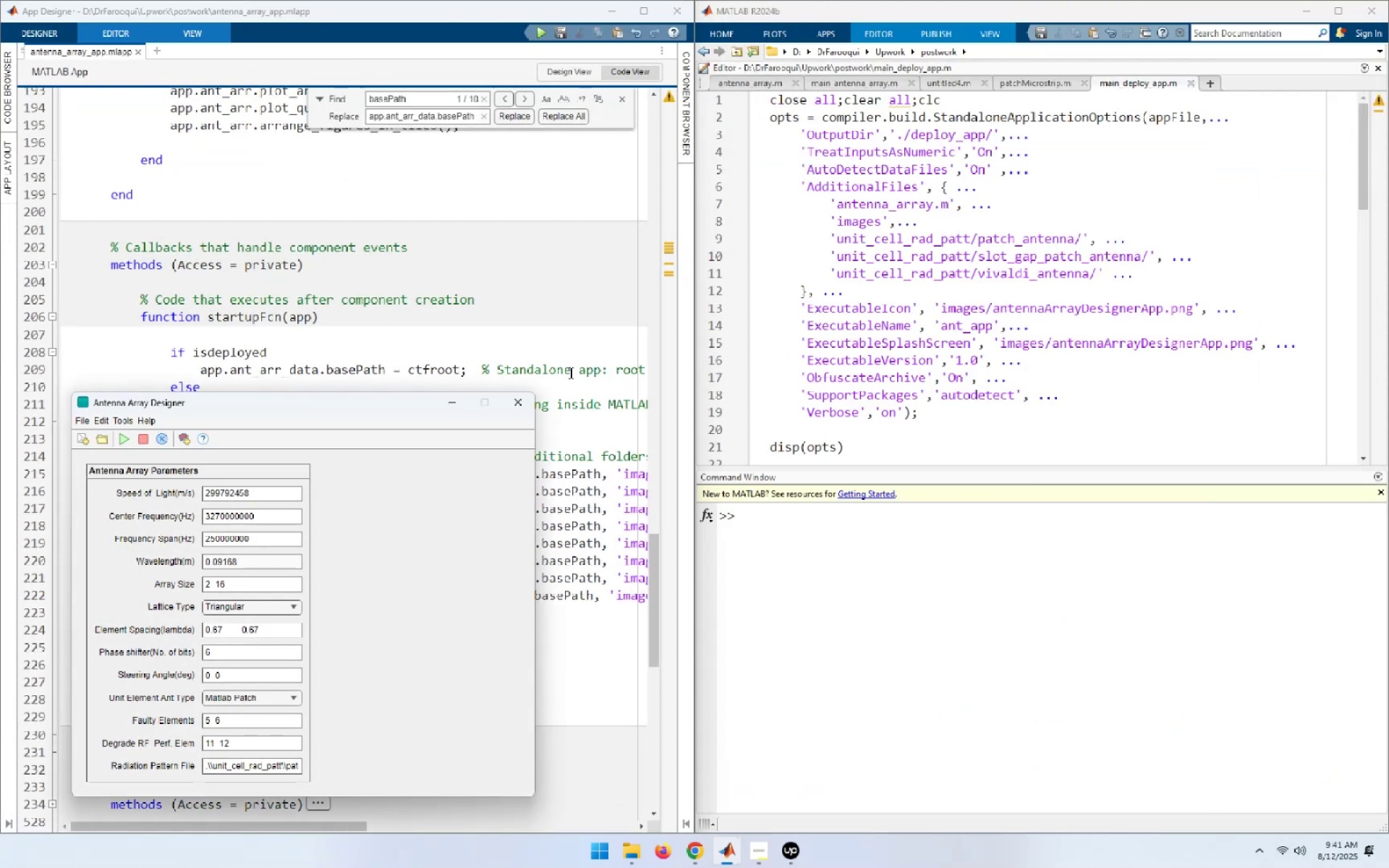 
wait(5.46)
 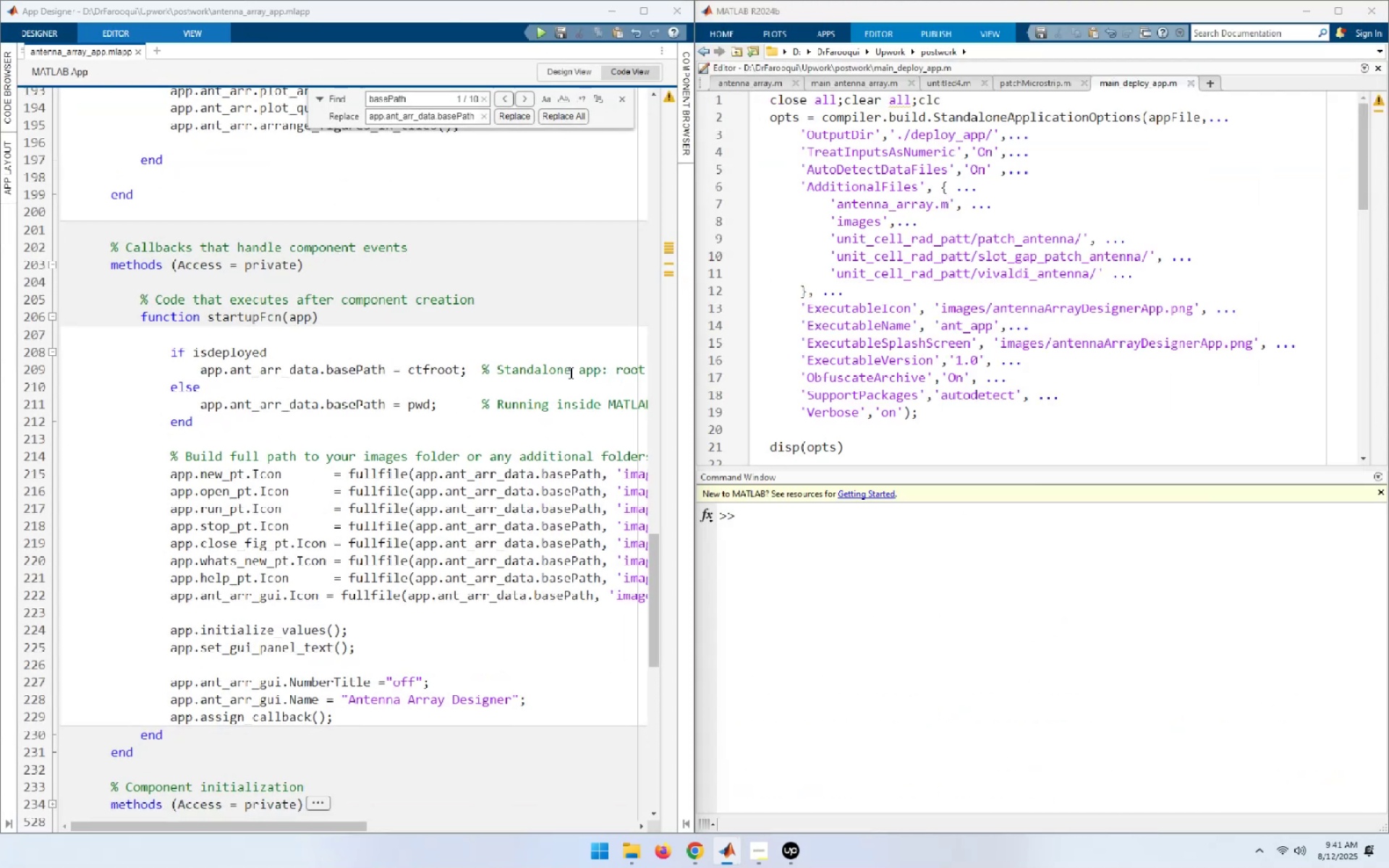 
mouse_move([500, 408])
 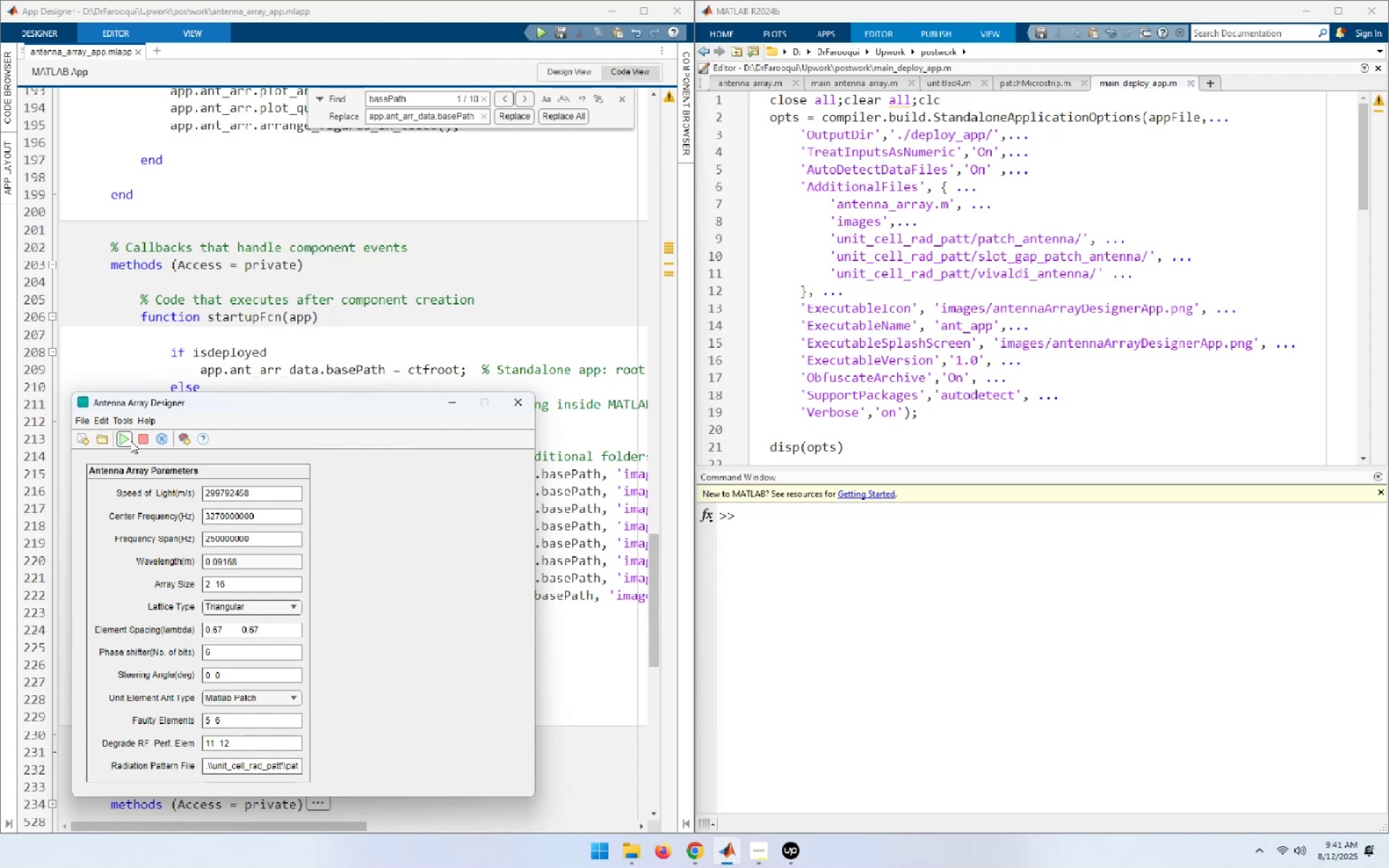 
left_click([126, 438])
 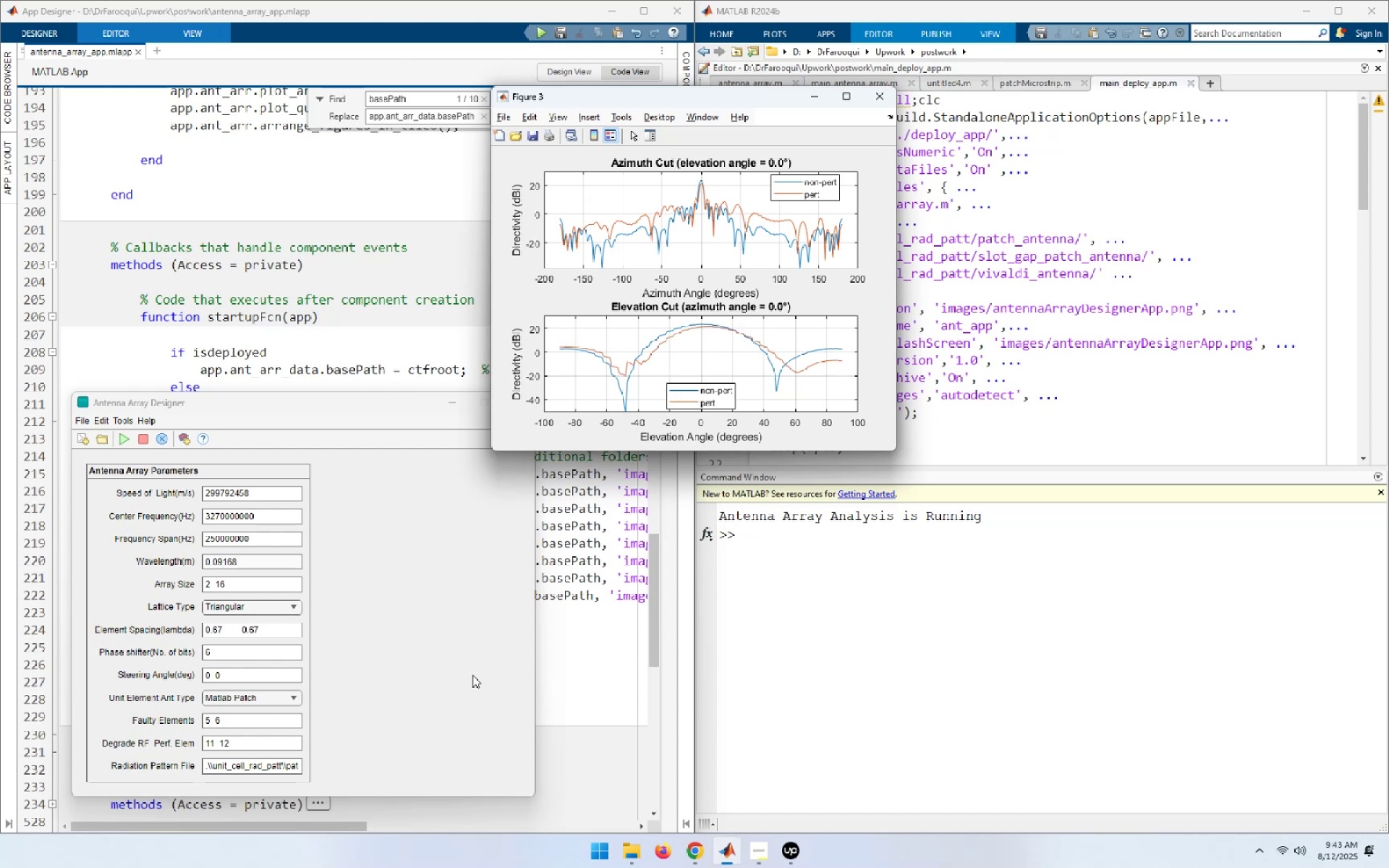 
wait(92.69)
 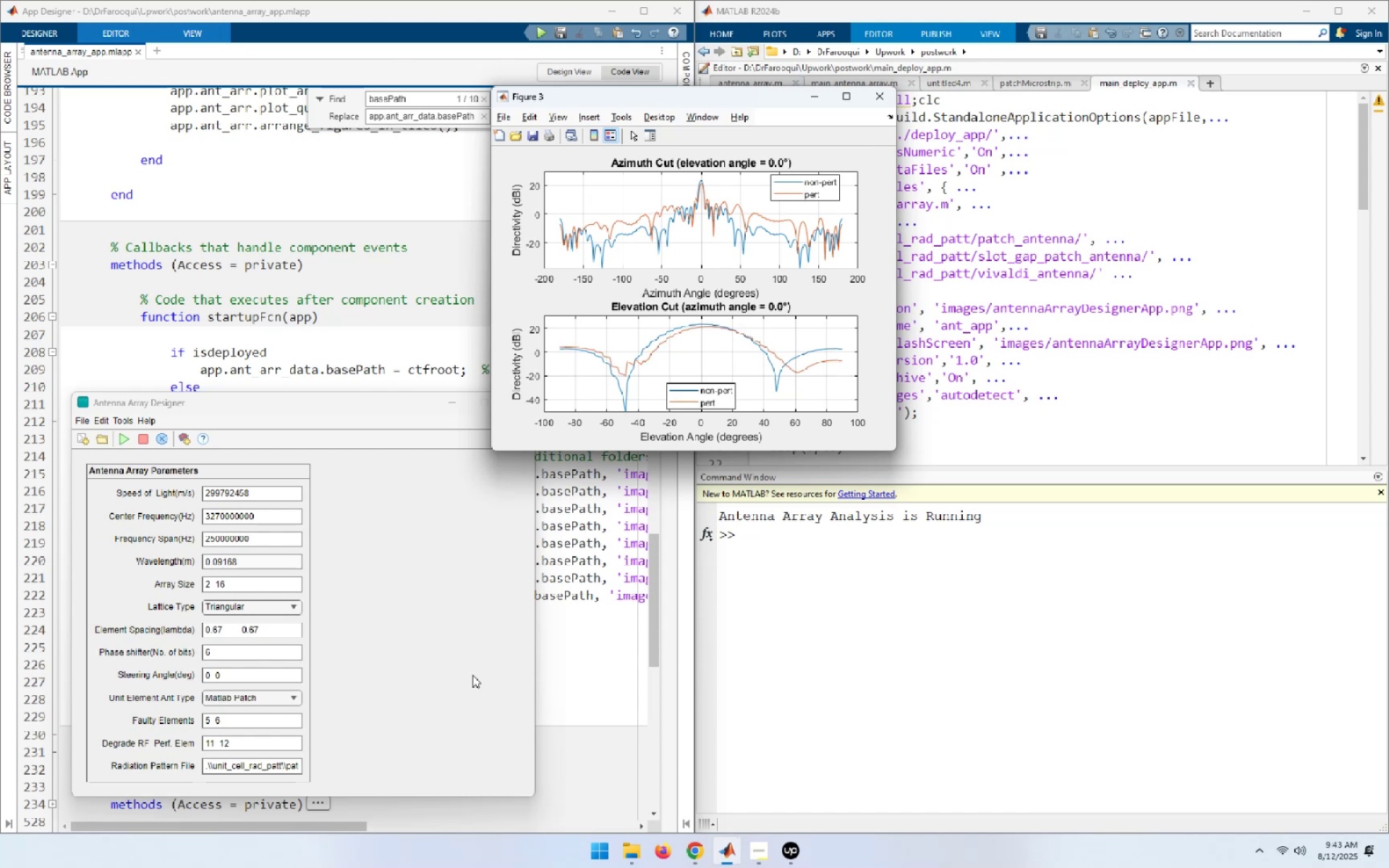 
left_click([837, 702])
 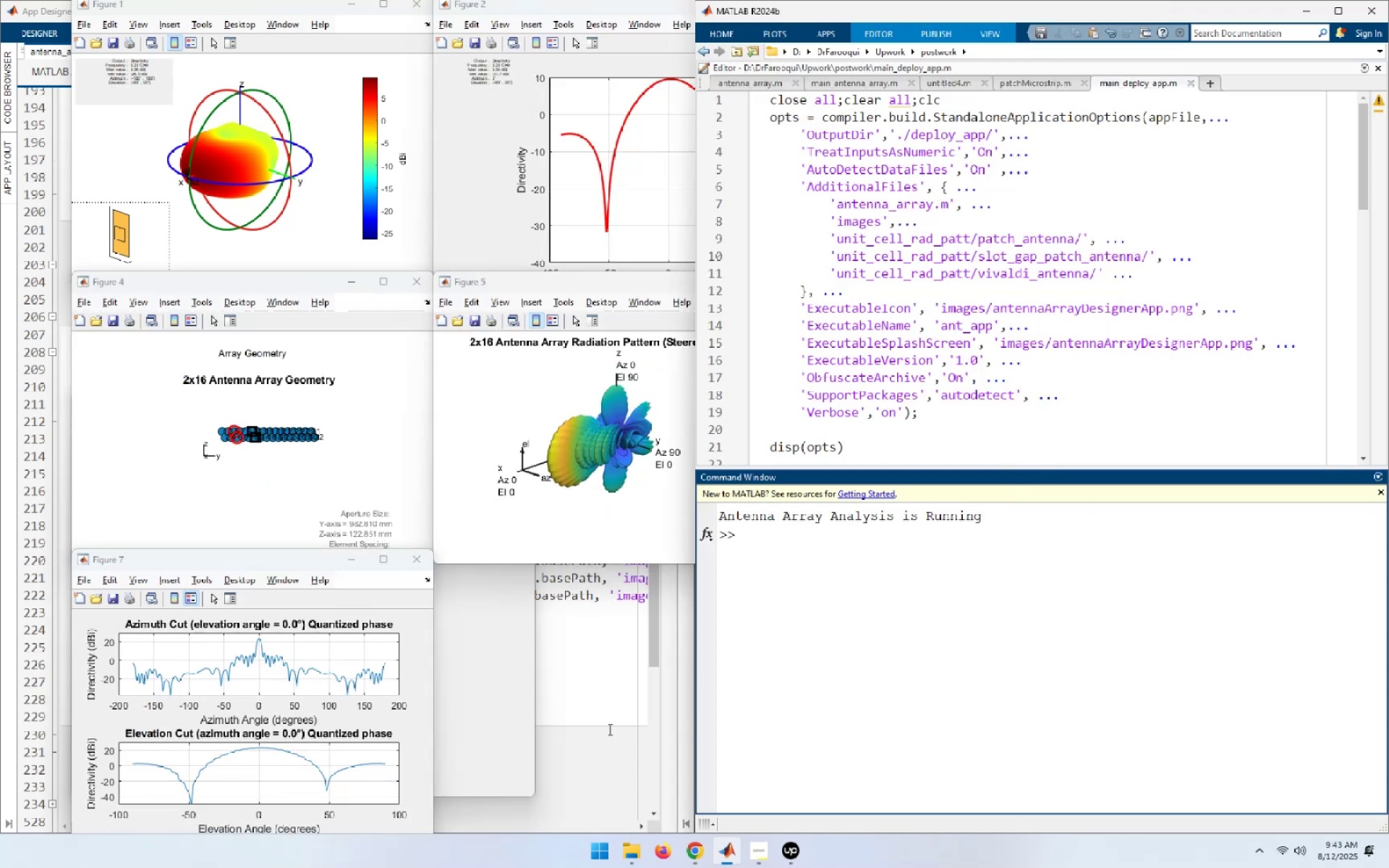 
left_click([509, 689])
 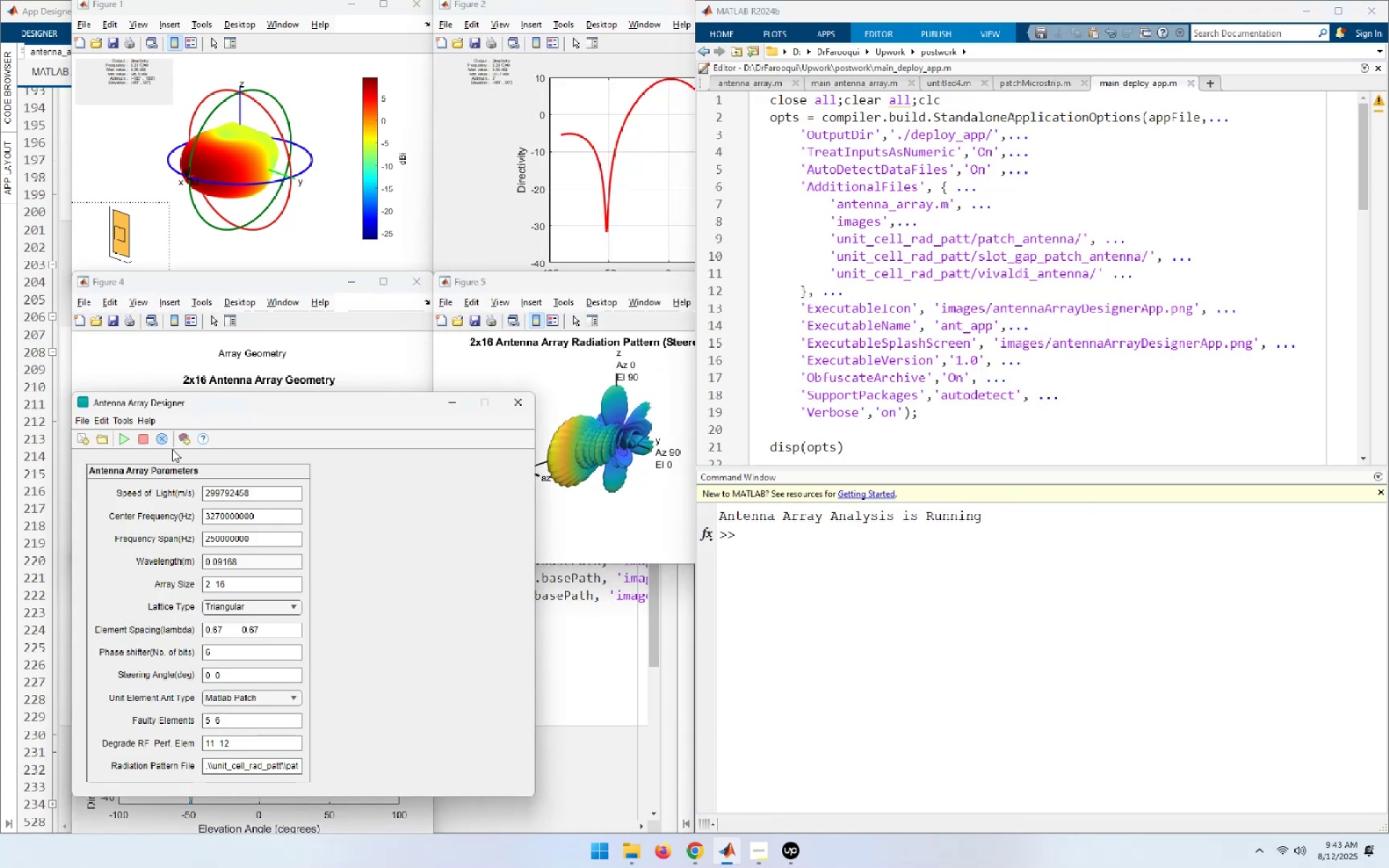 
left_click([161, 441])
 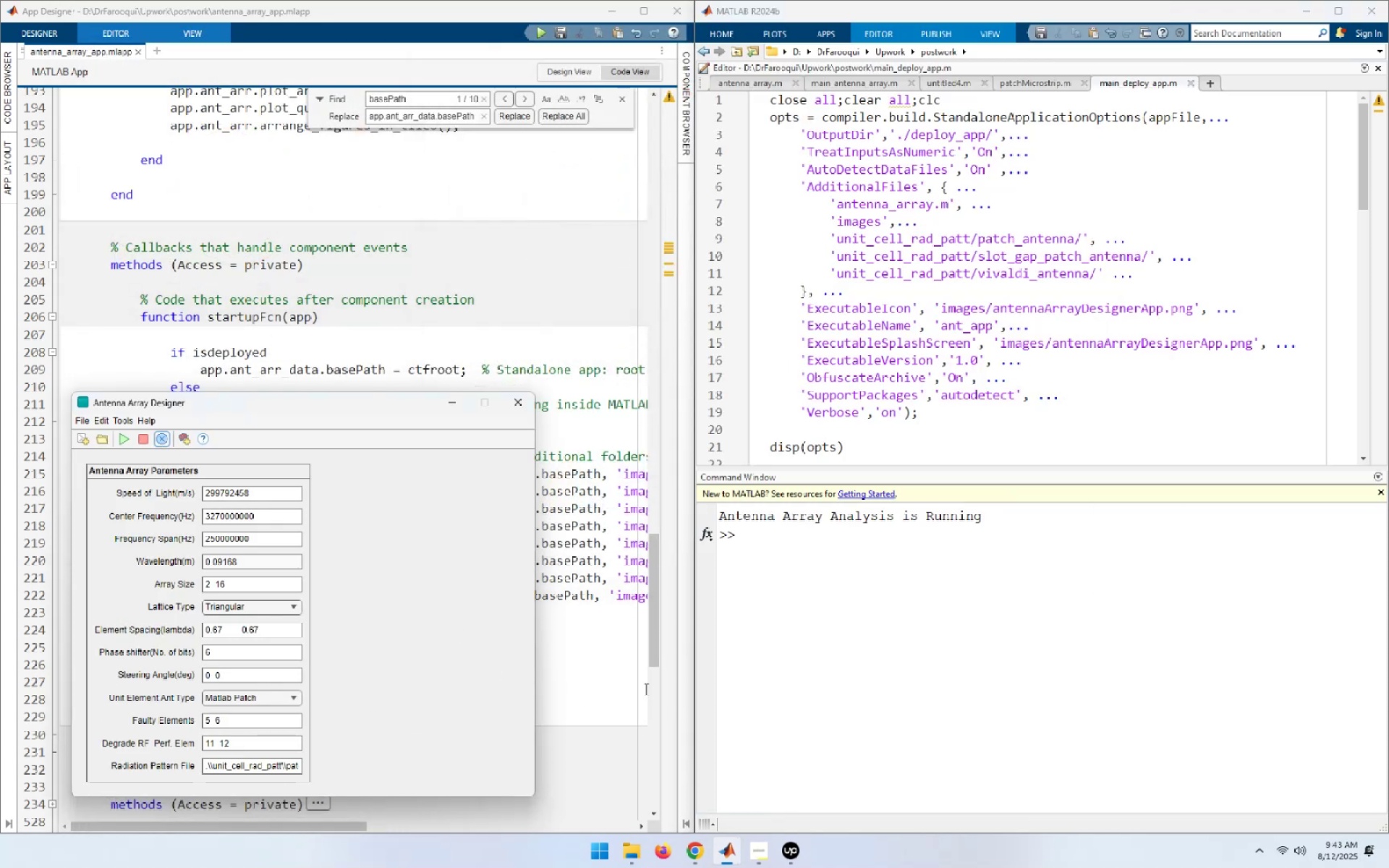 
left_click([617, 692])
 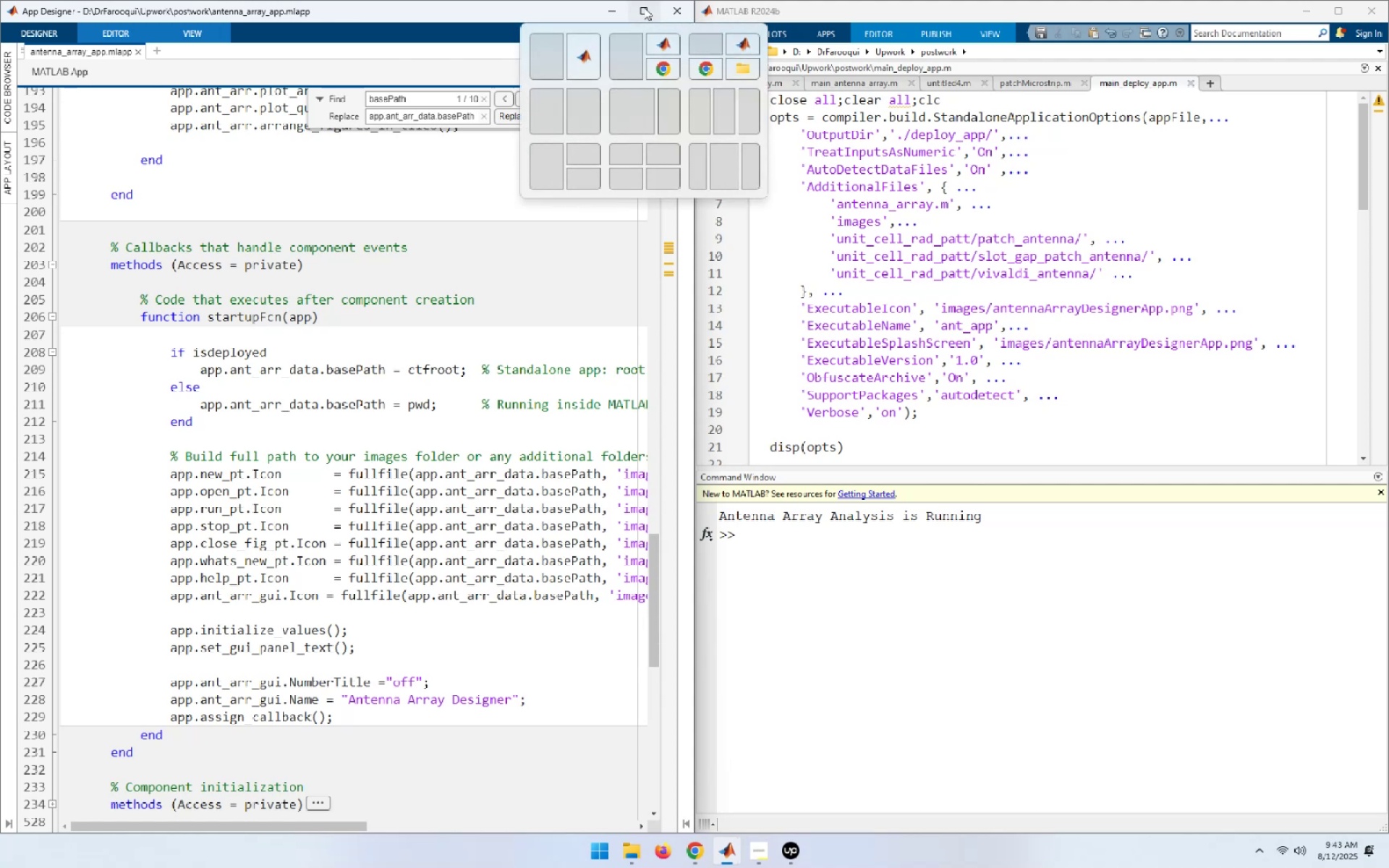 
wait(5.88)
 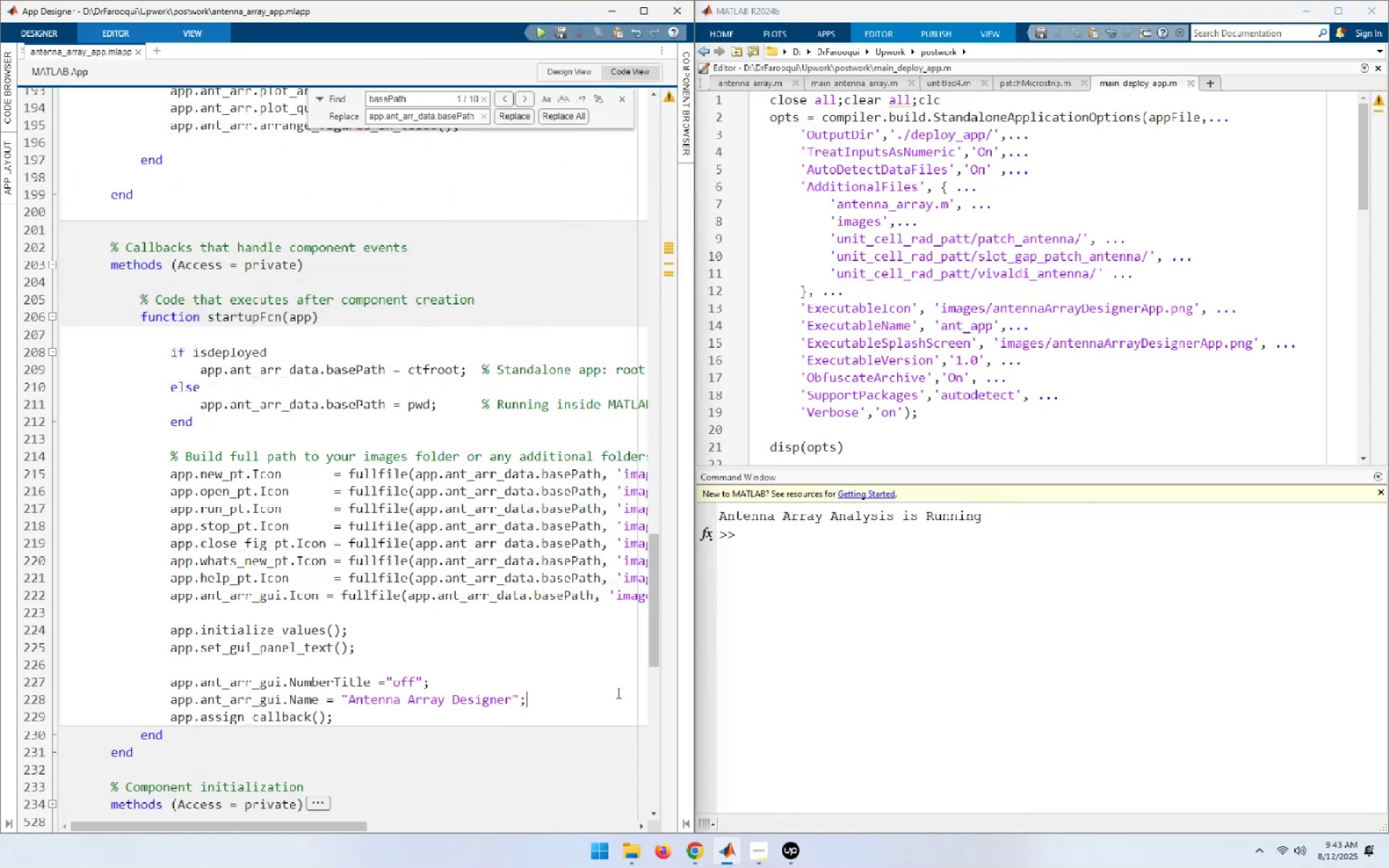 
left_click([644, 7])
 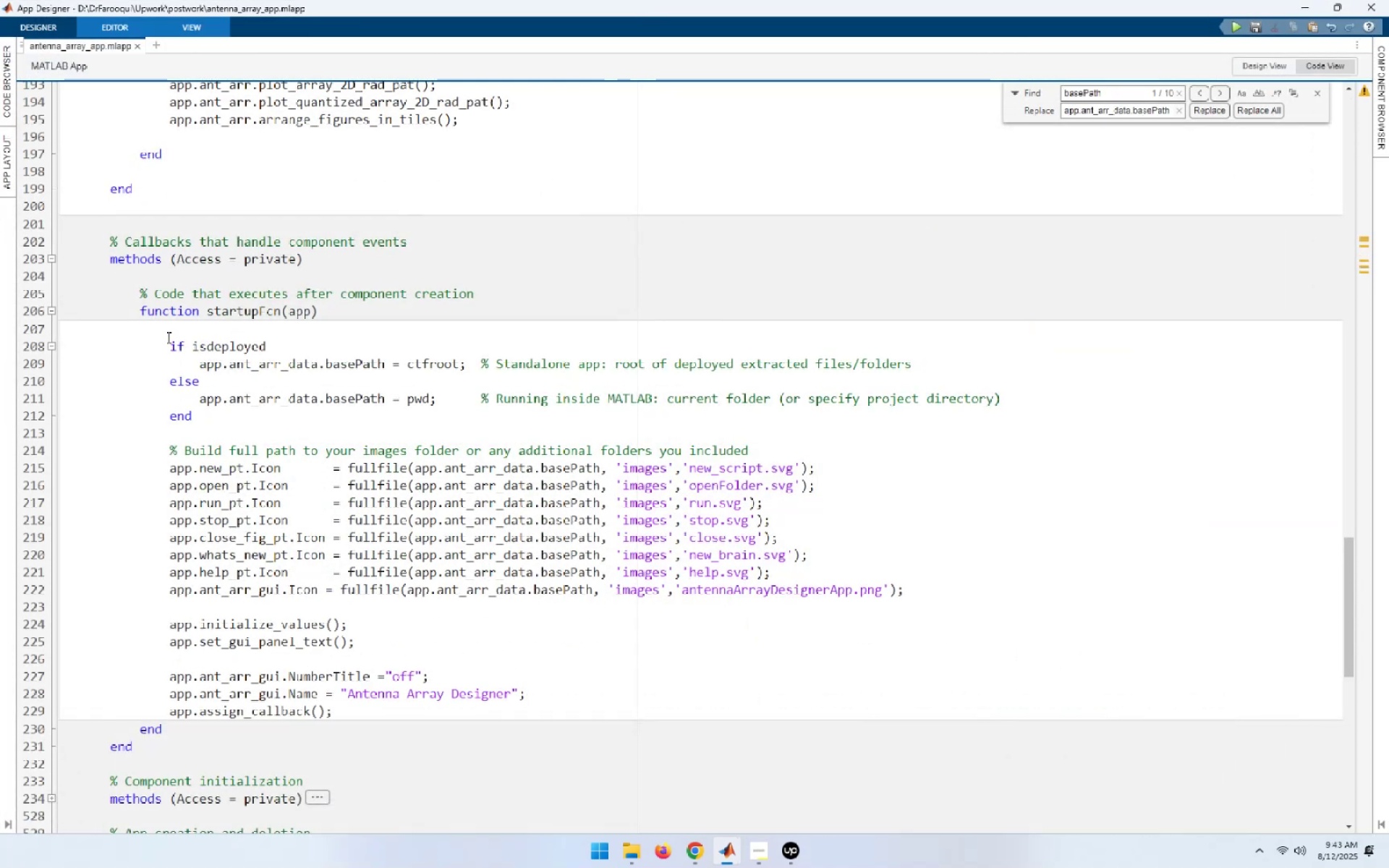 
left_click_drag(start_coordinate=[168, 347], to_coordinate=[953, 587])
 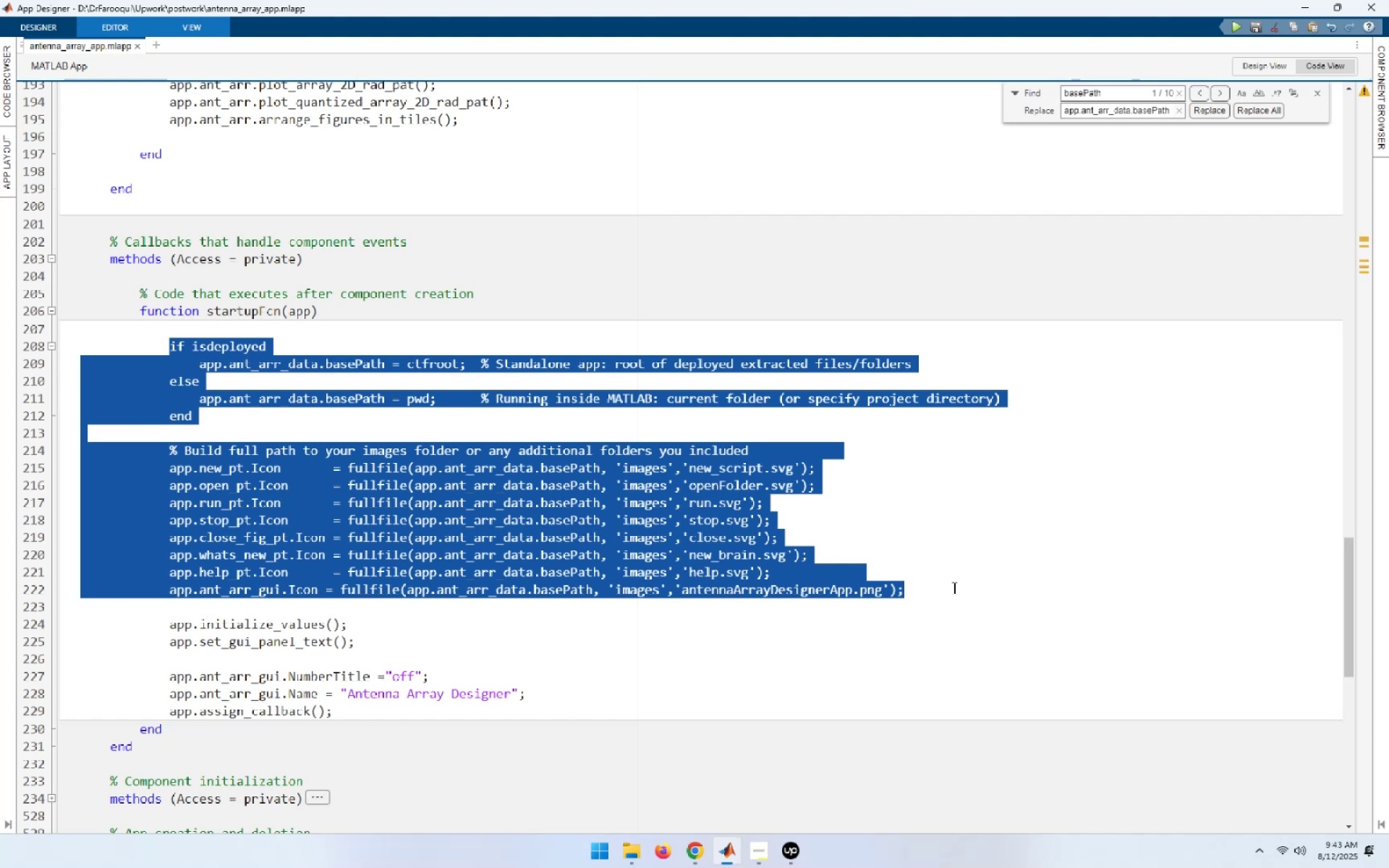 
key(Control+X)
 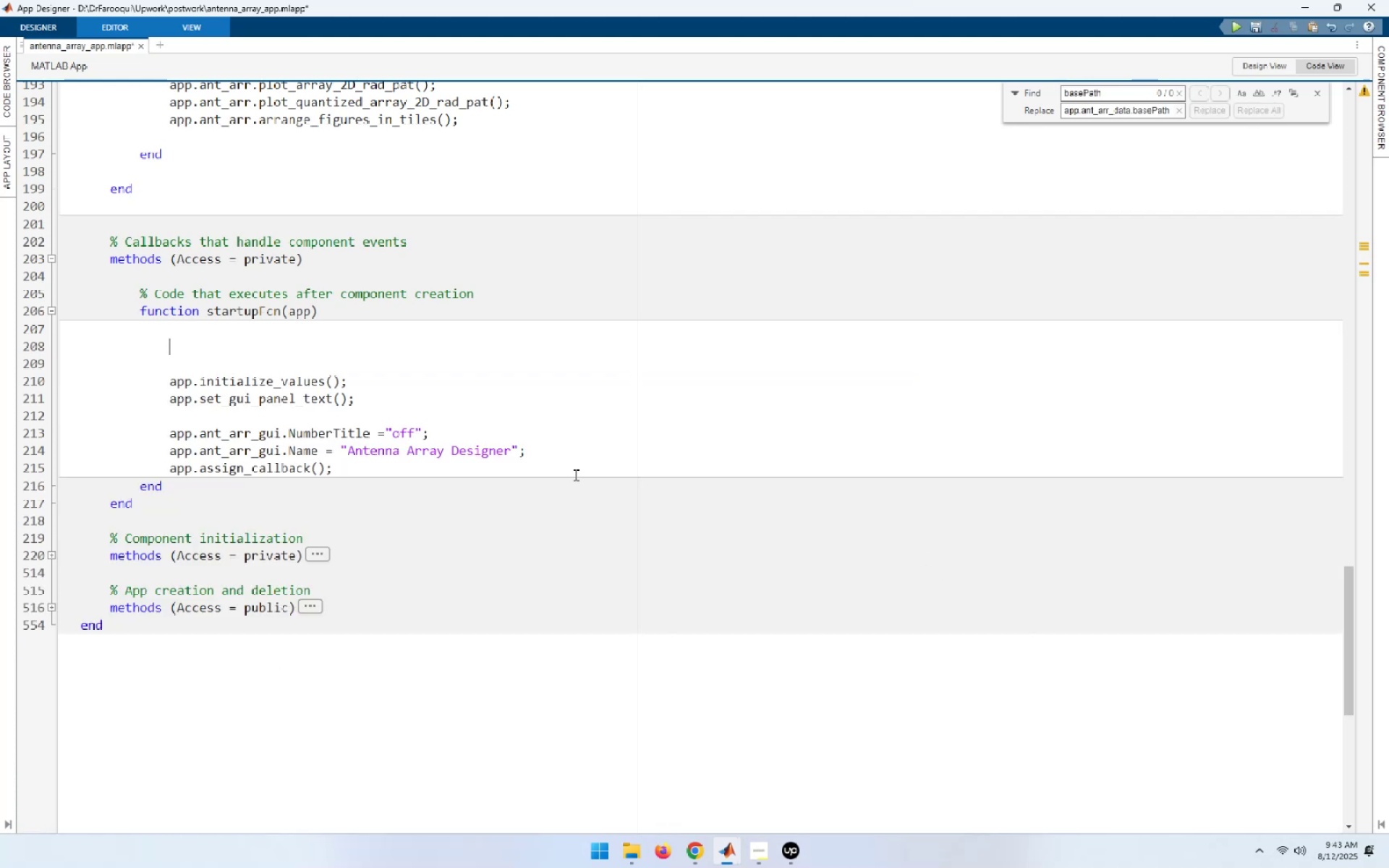 
scroll: coordinate [538, 435], scroll_direction: up, amount: 6.0
 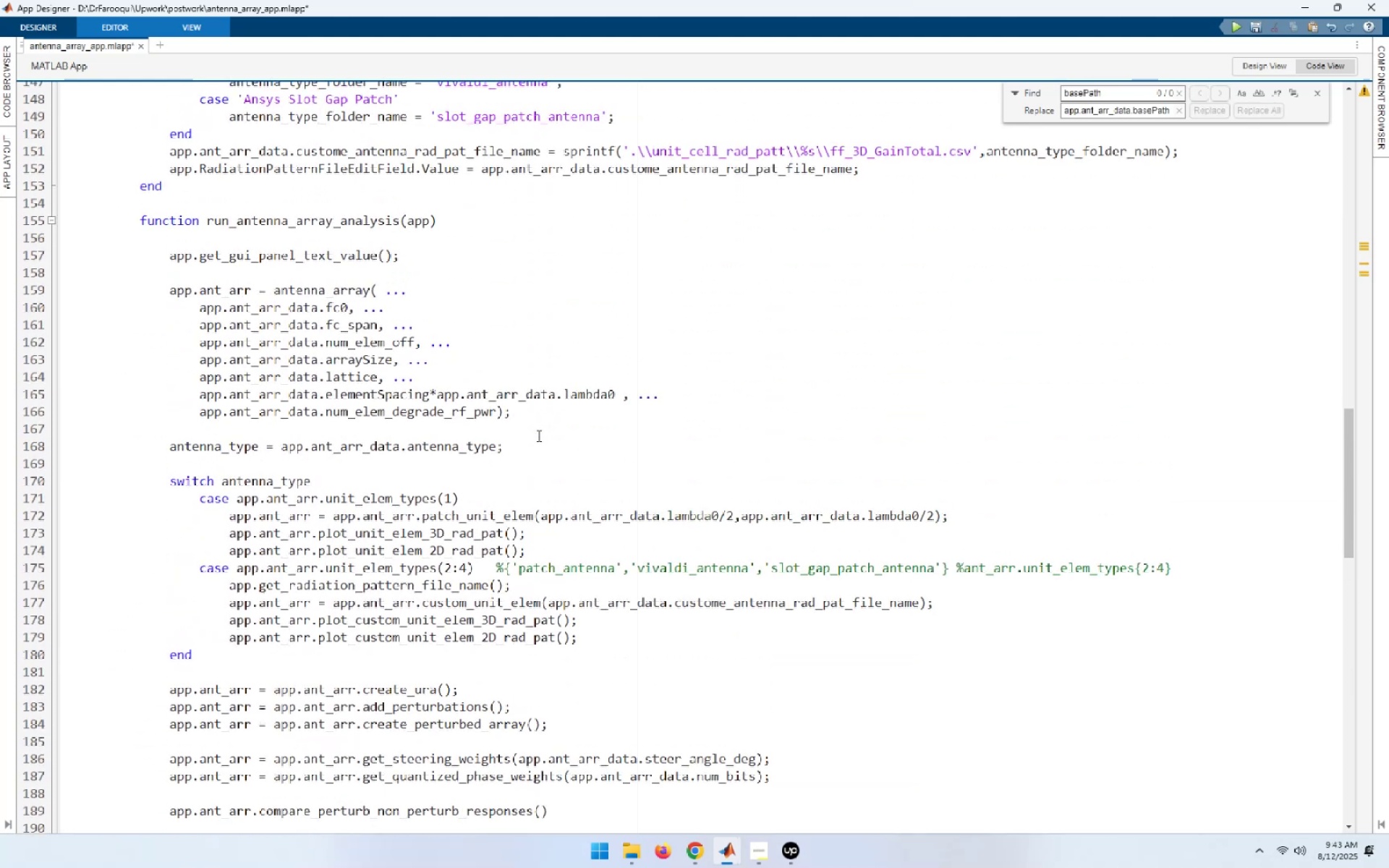 
scroll: coordinate [538, 435], scroll_direction: down, amount: 5.0
 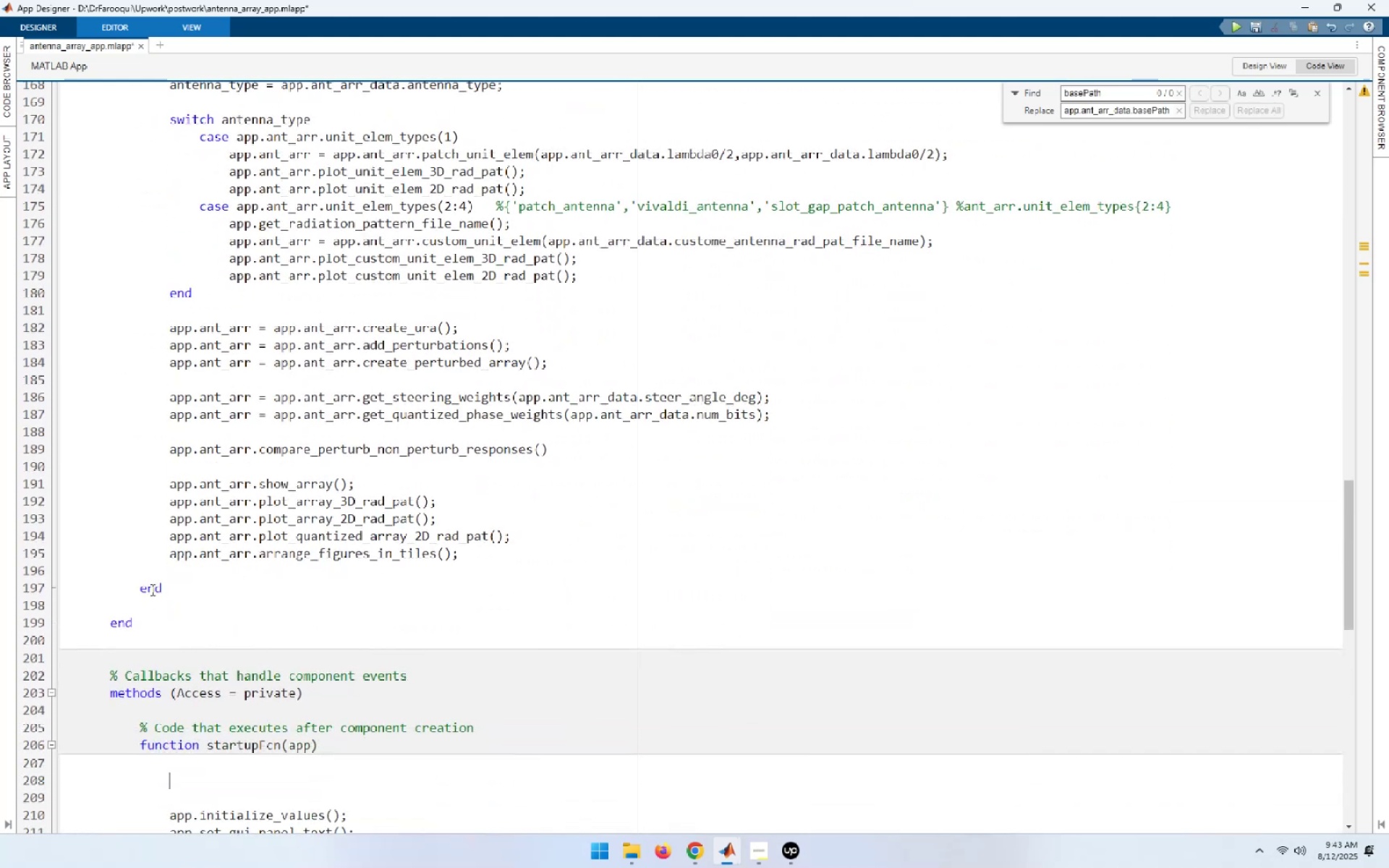 
left_click([123, 621])
 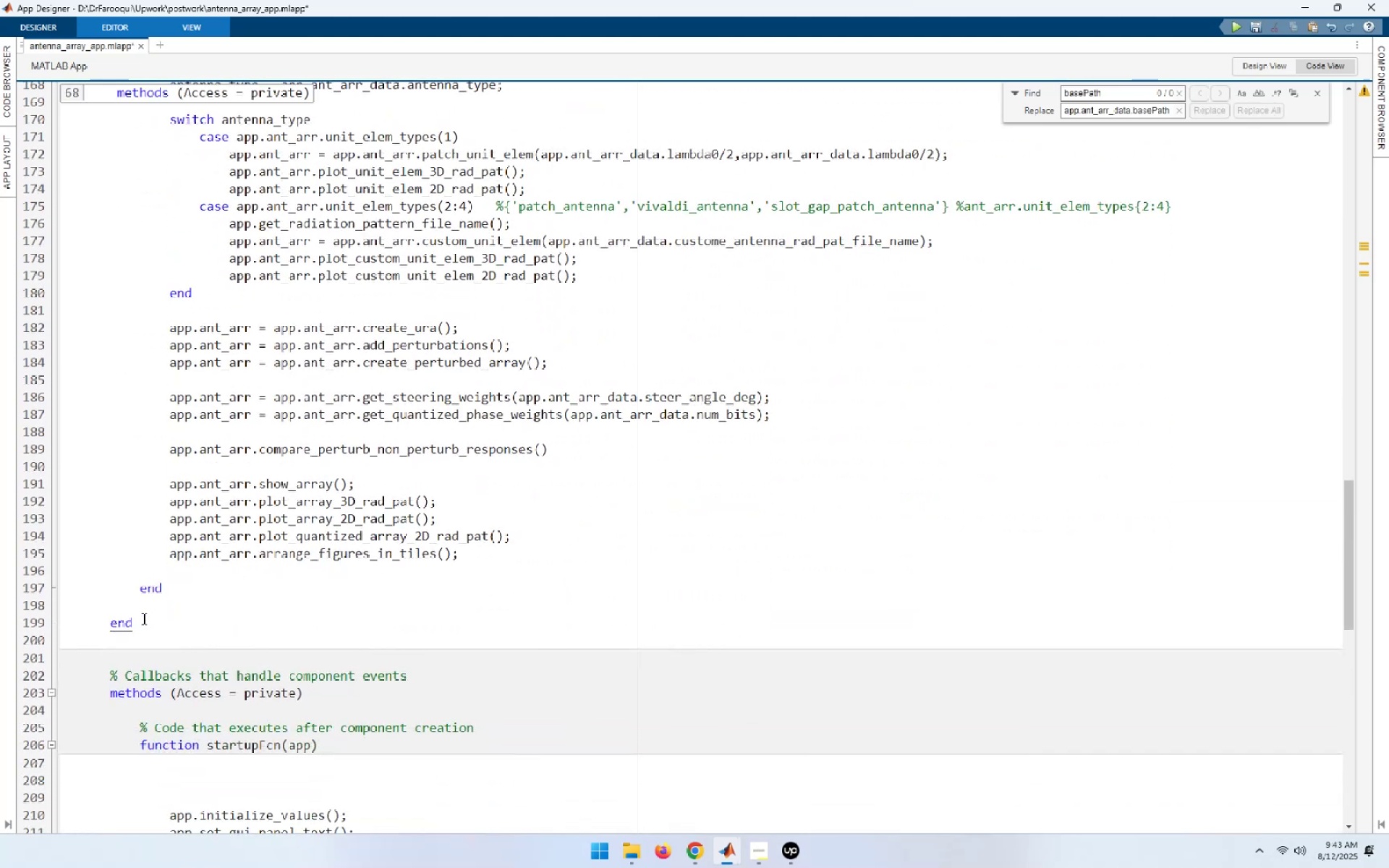 
left_click([148, 591])
 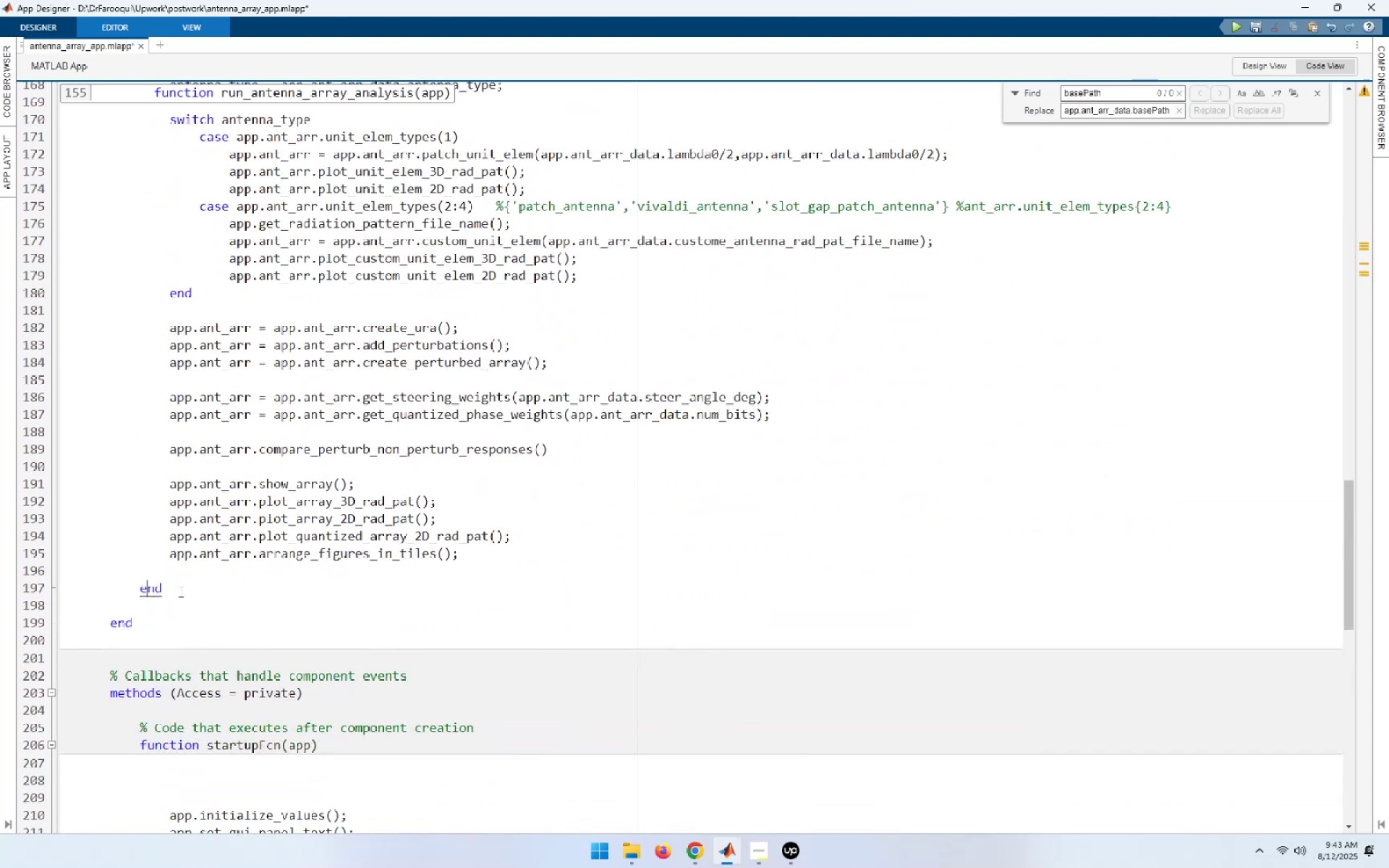 
left_click([179, 591])
 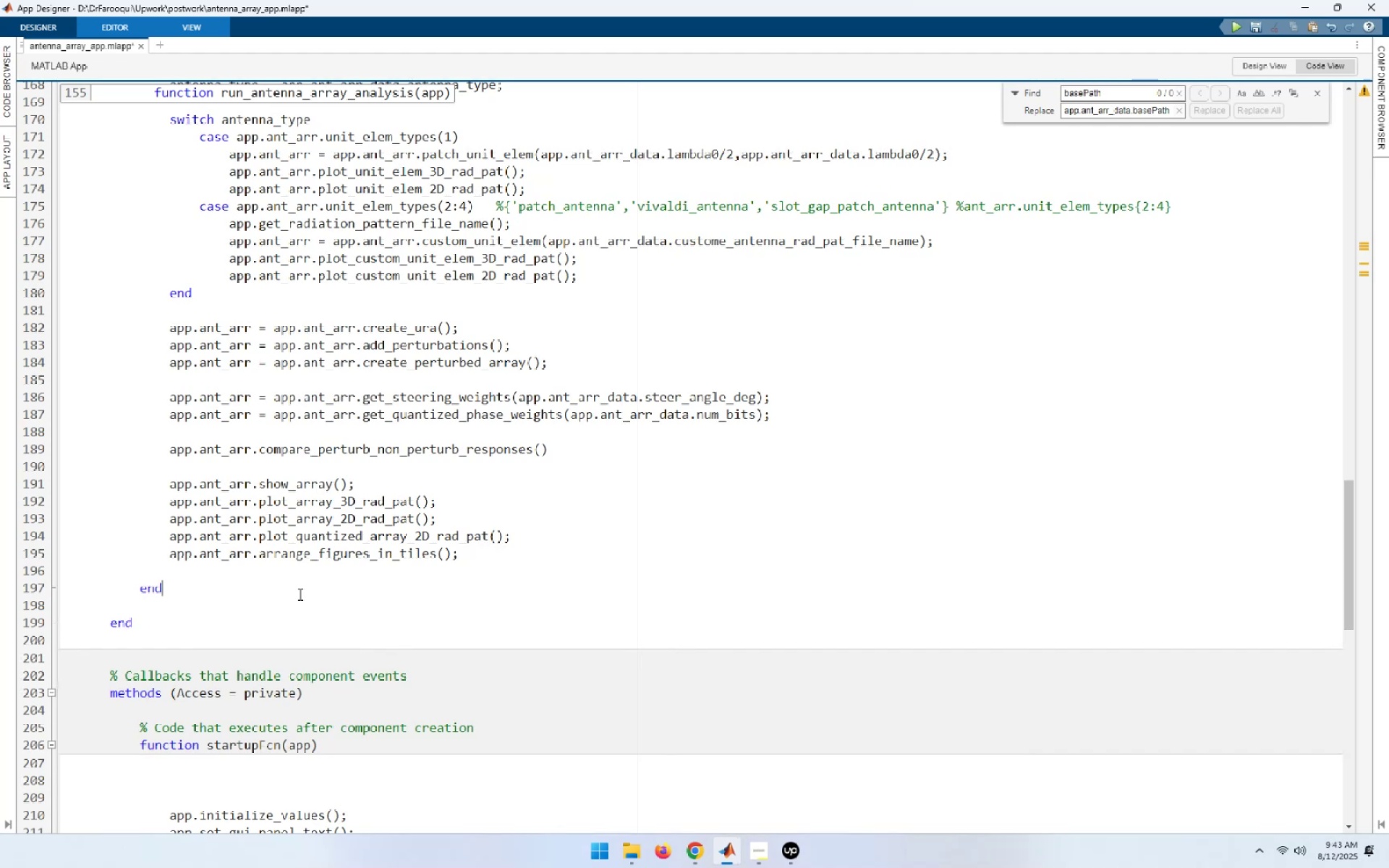 
key(Enter)
 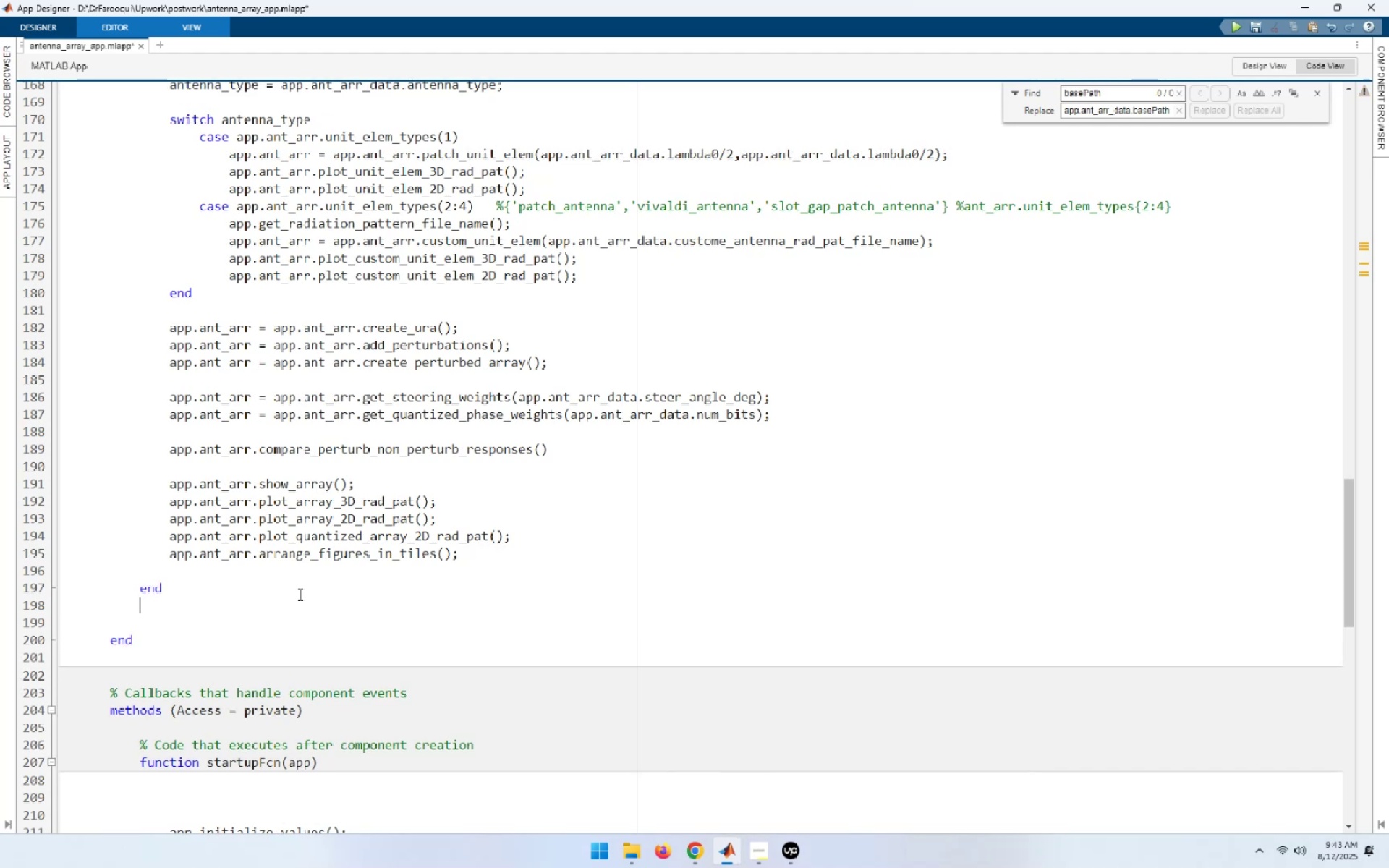 
key(Enter)
 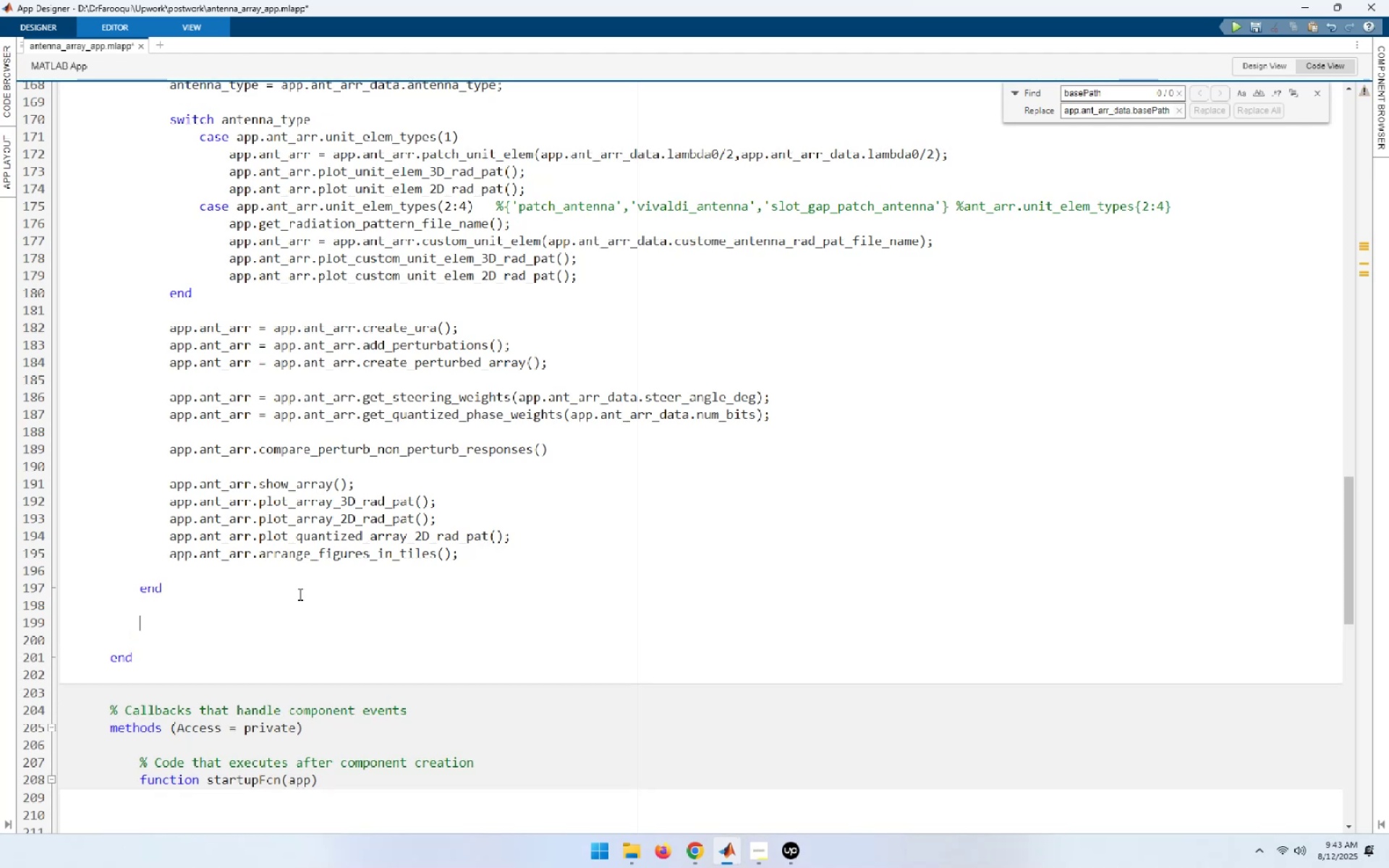 
type(funtion)
 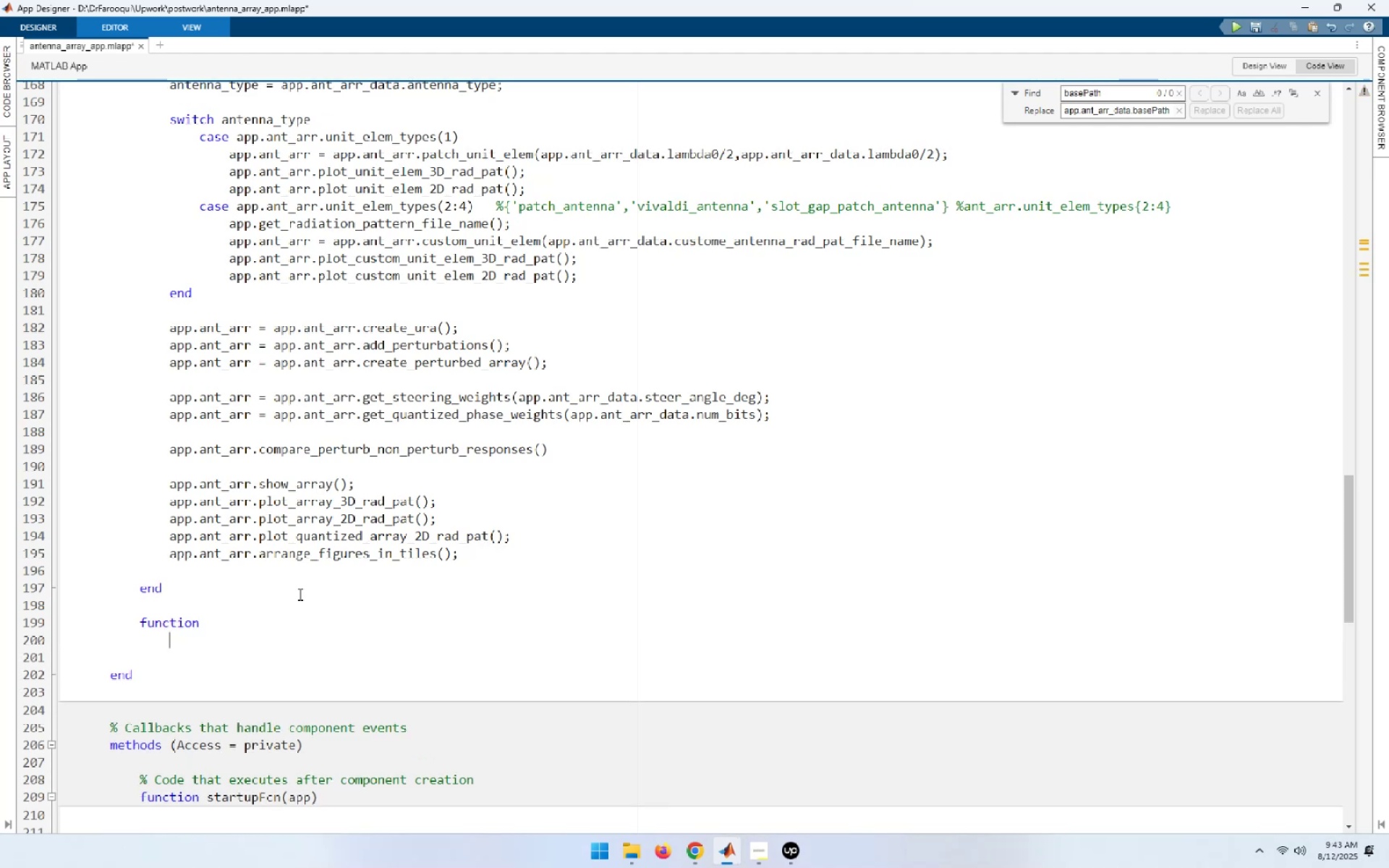 
hold_key(key=C, duration=22.8)
 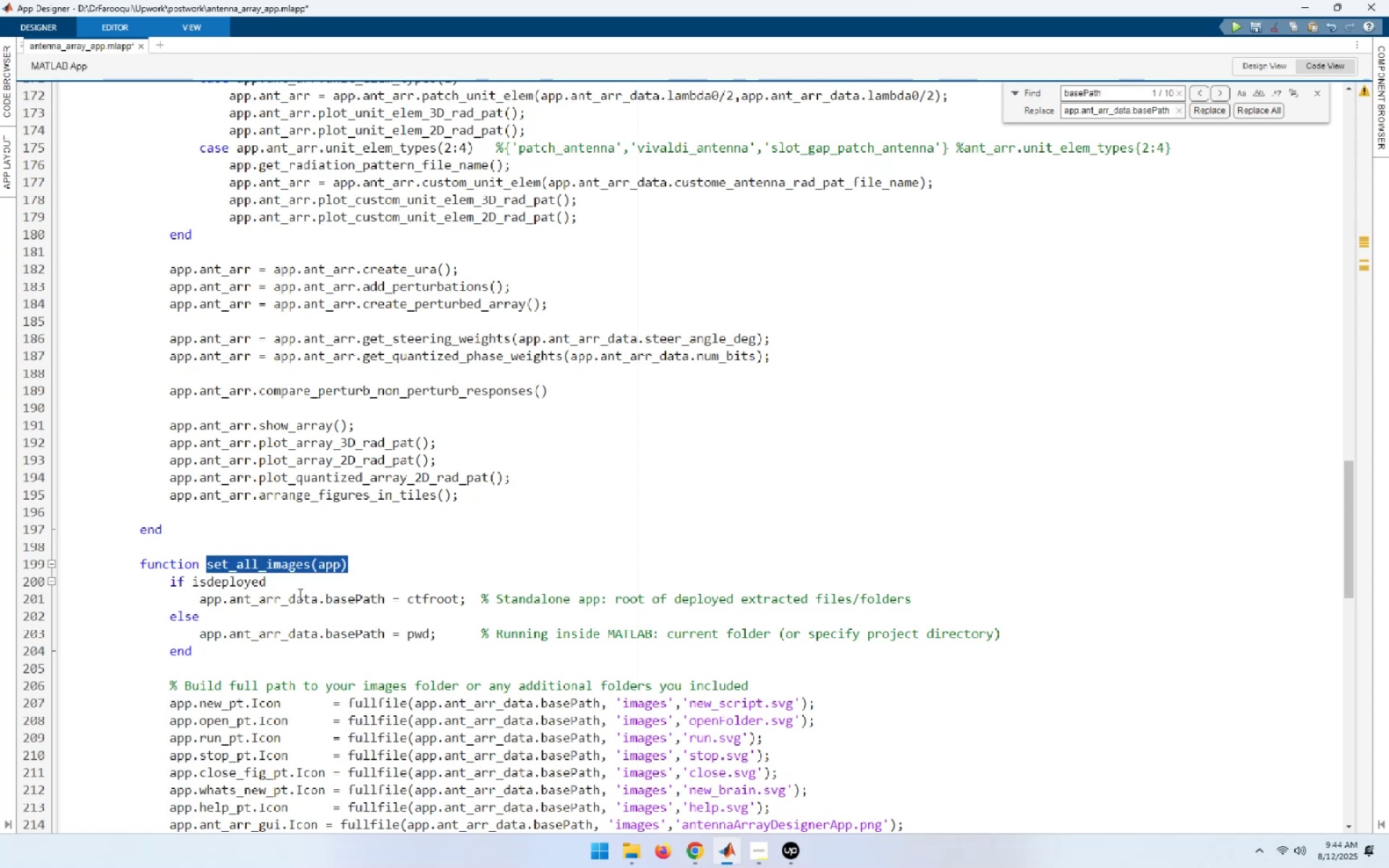 
key(Enter)
 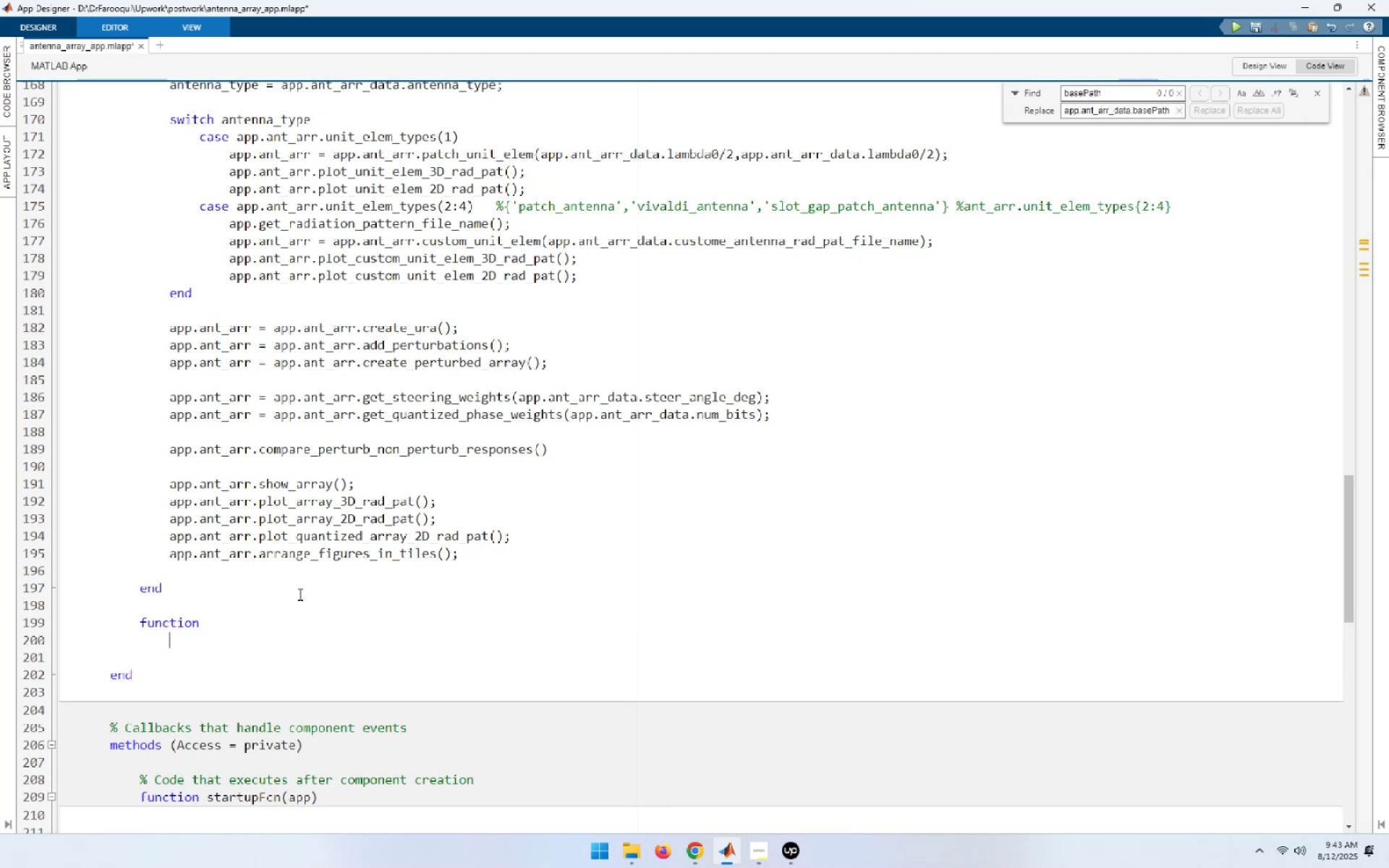 
type(end)
 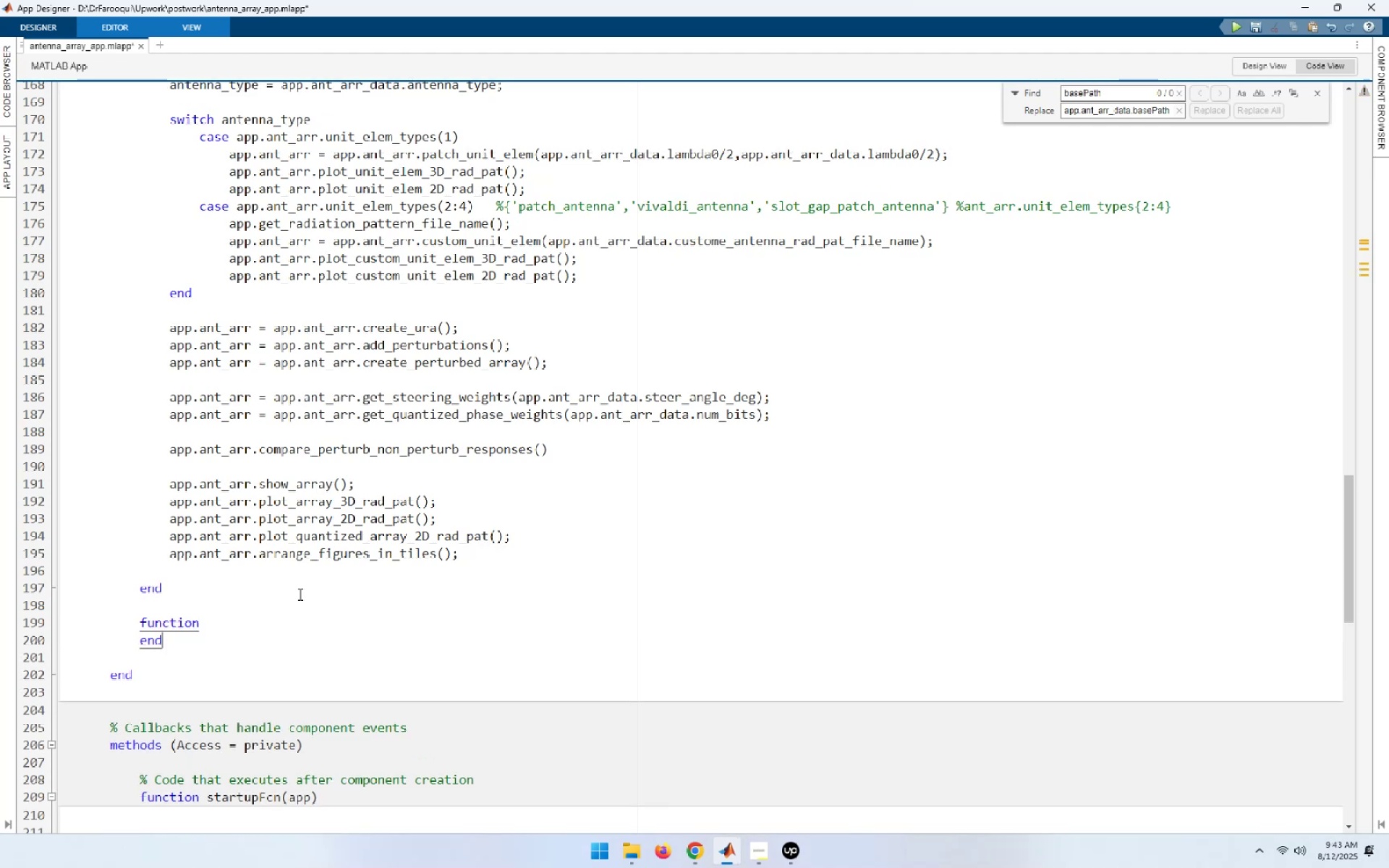 
key(ArrowUp)
 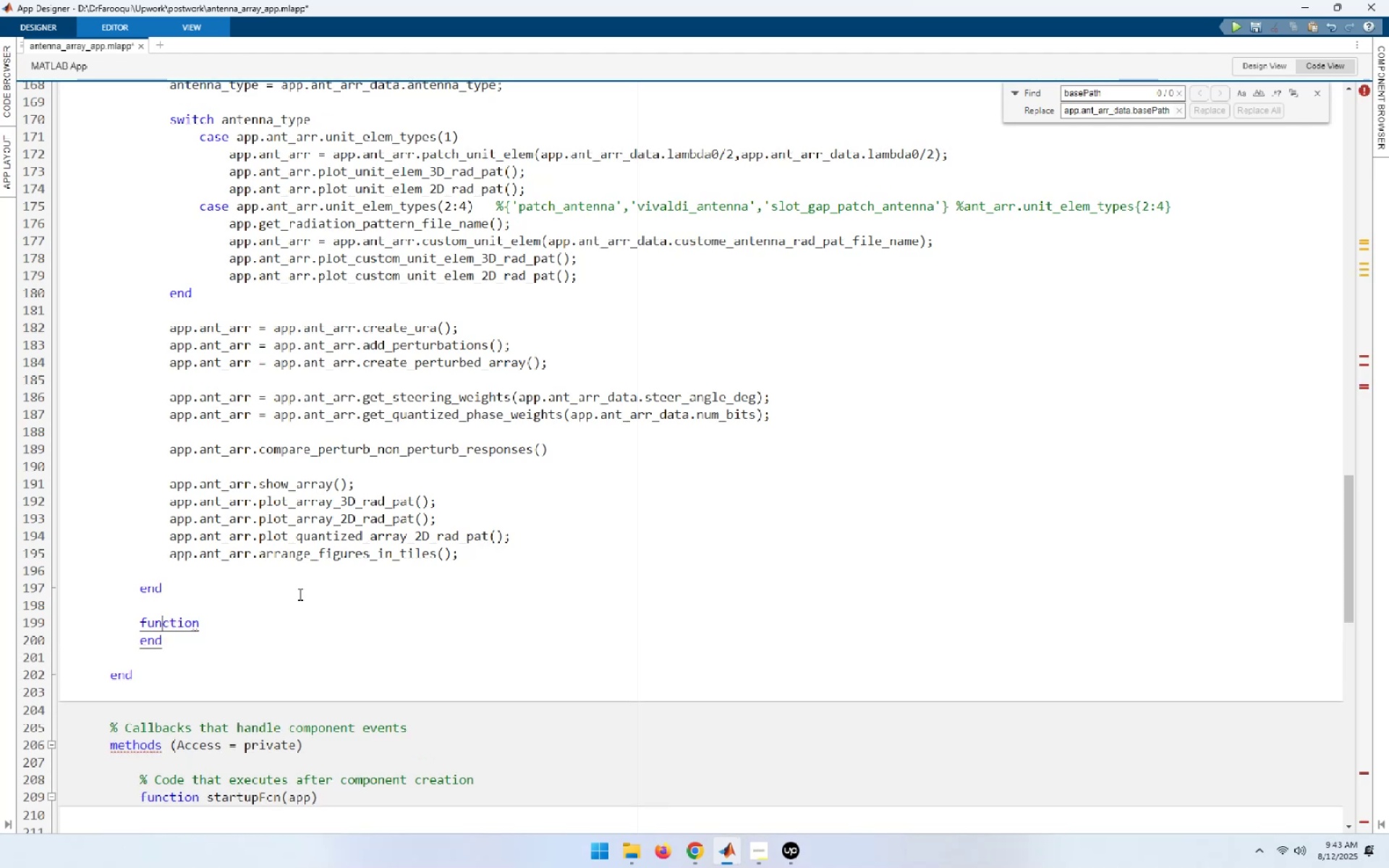 
key(End)
 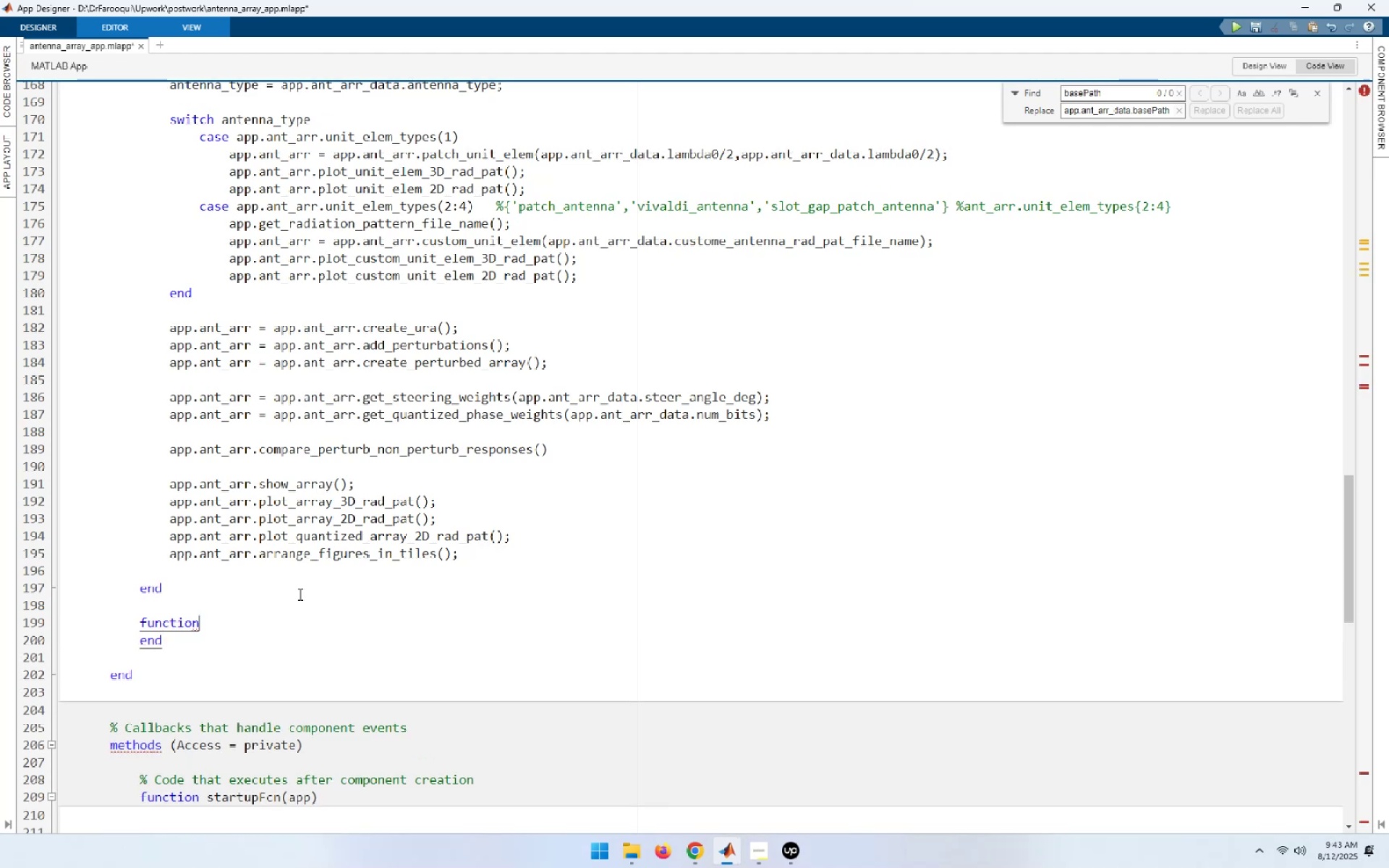 
key(NumpadEnter)
 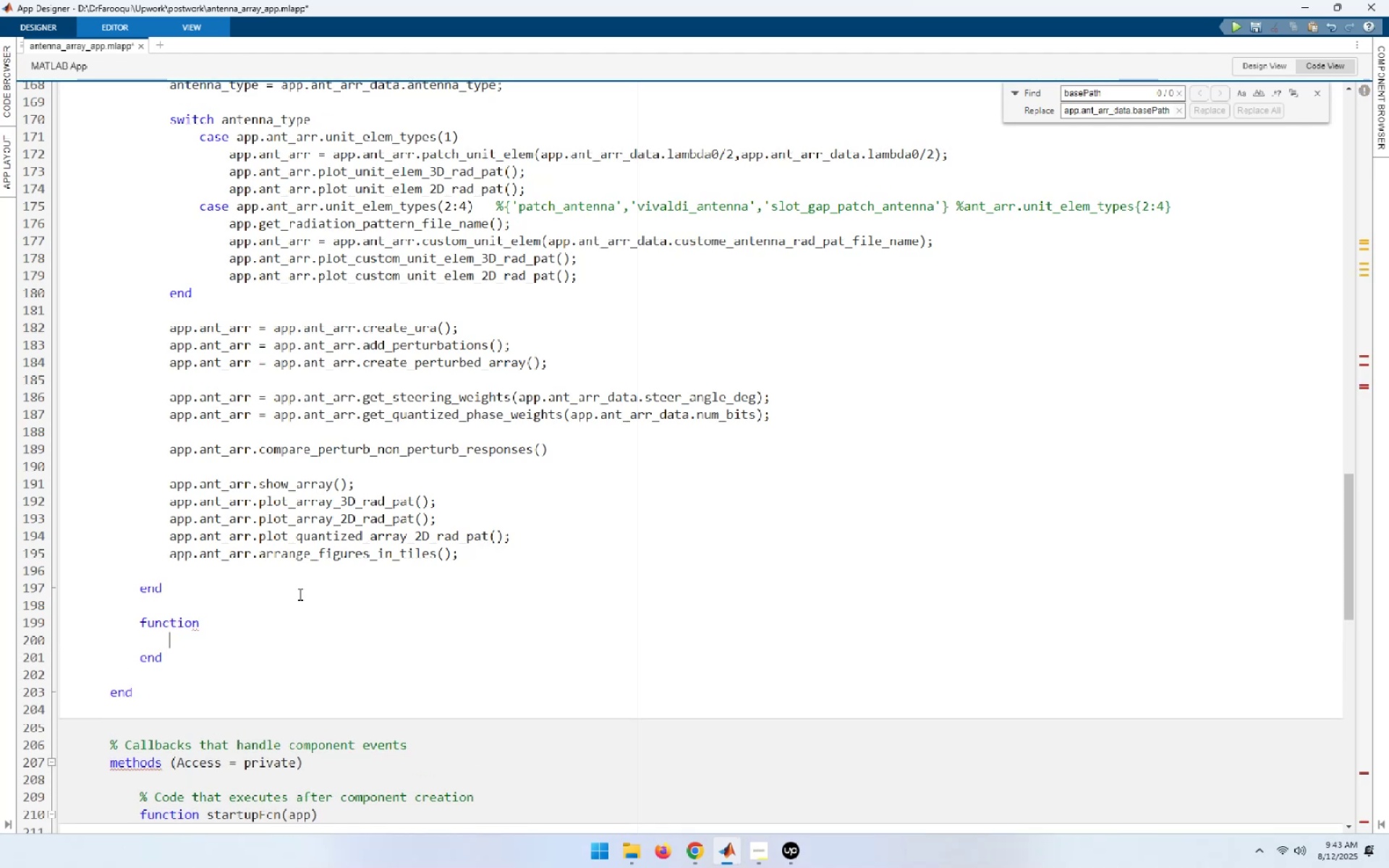 
key(Control+ControlLeft)
 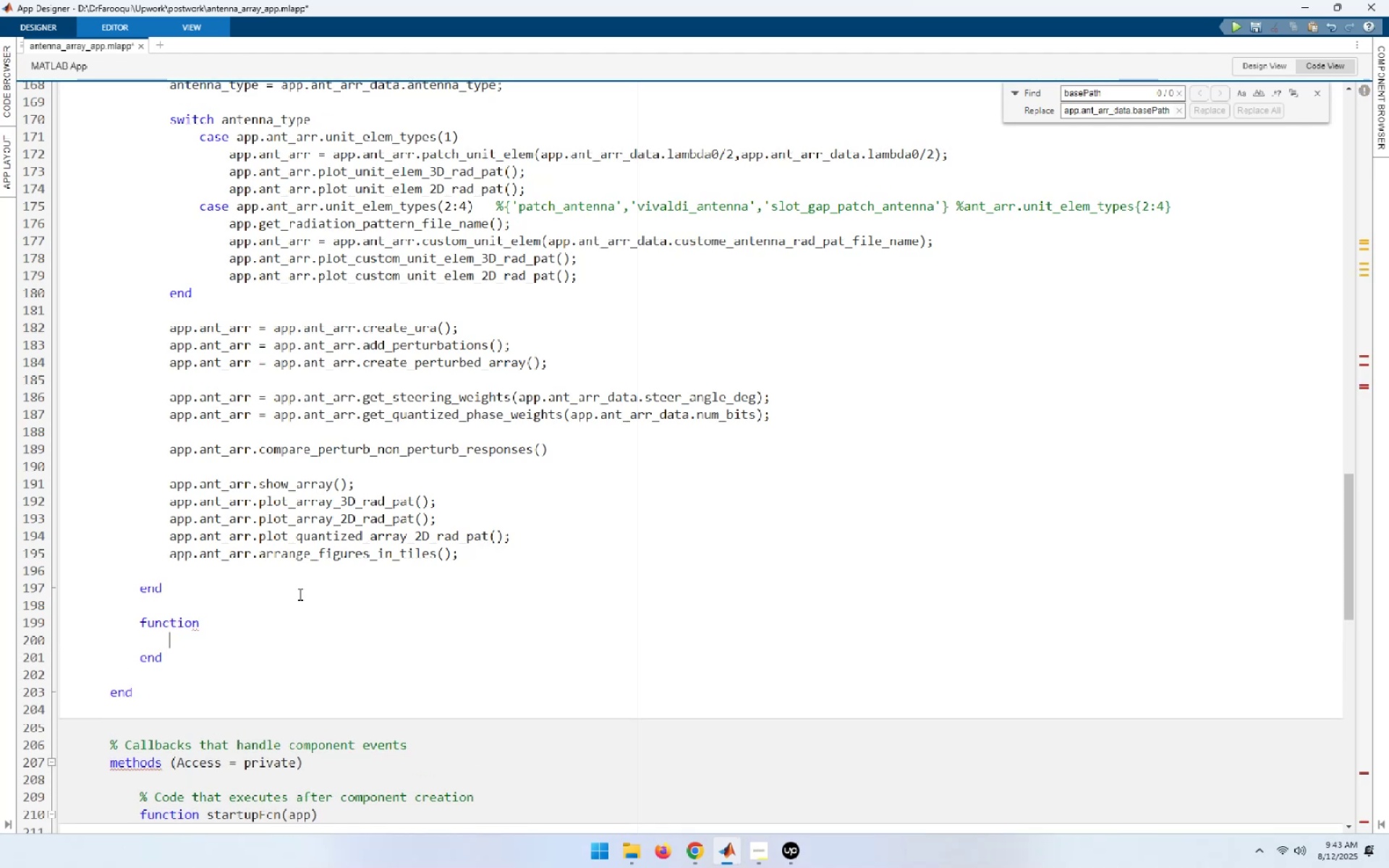 
key(Control+V)
 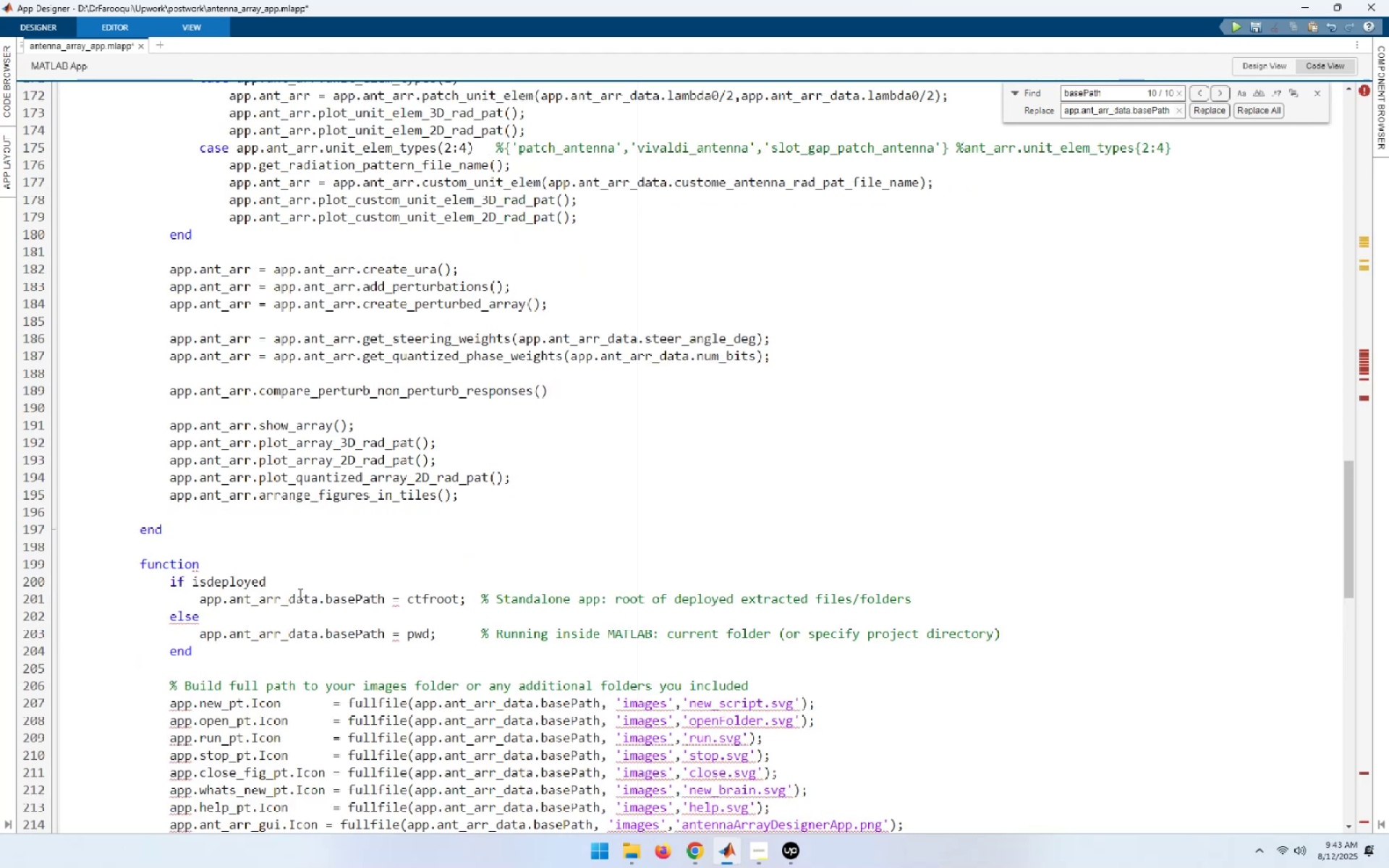 
hold_key(key=ArrowUp, duration=1.12)
 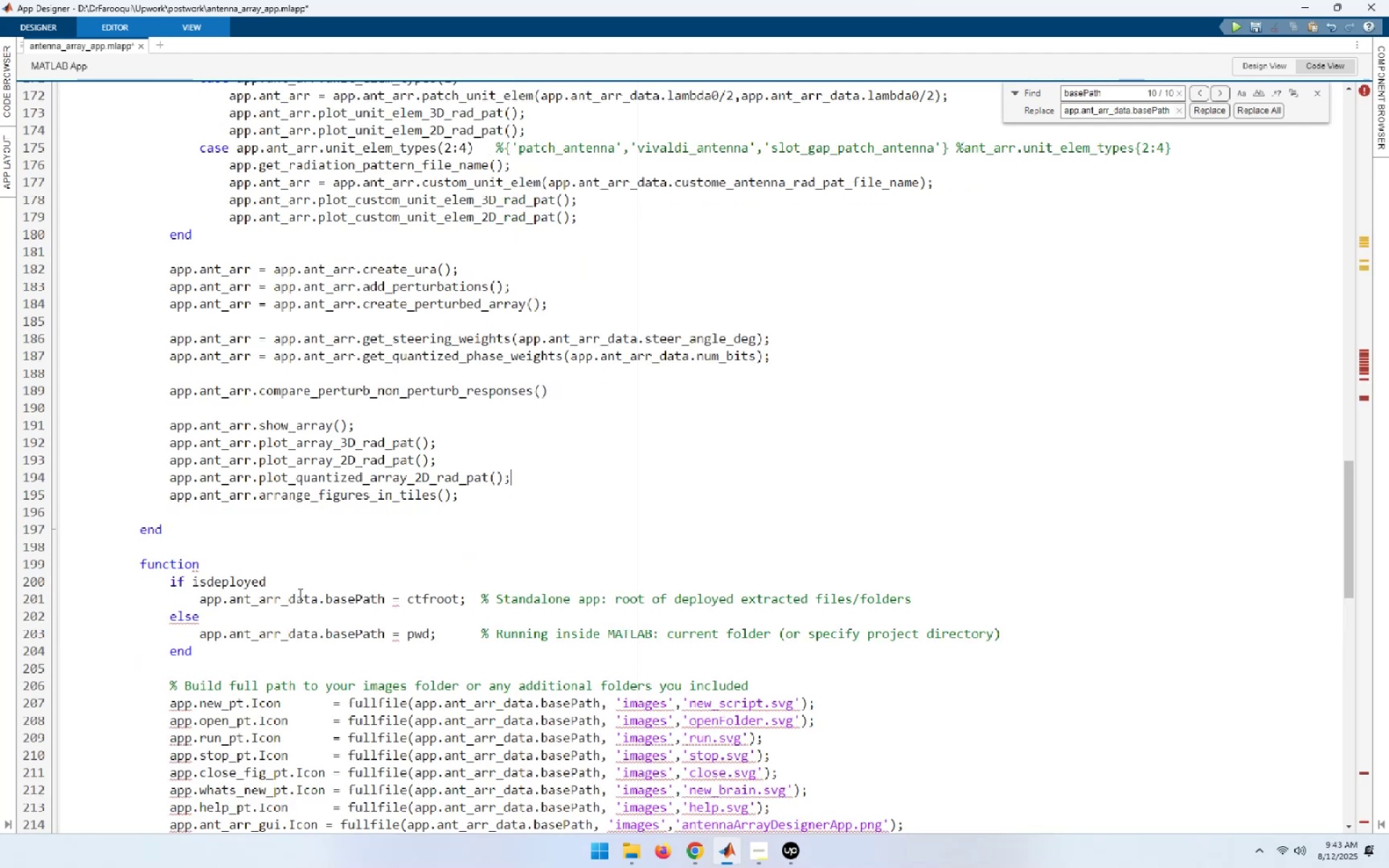 
key(ArrowDown)
 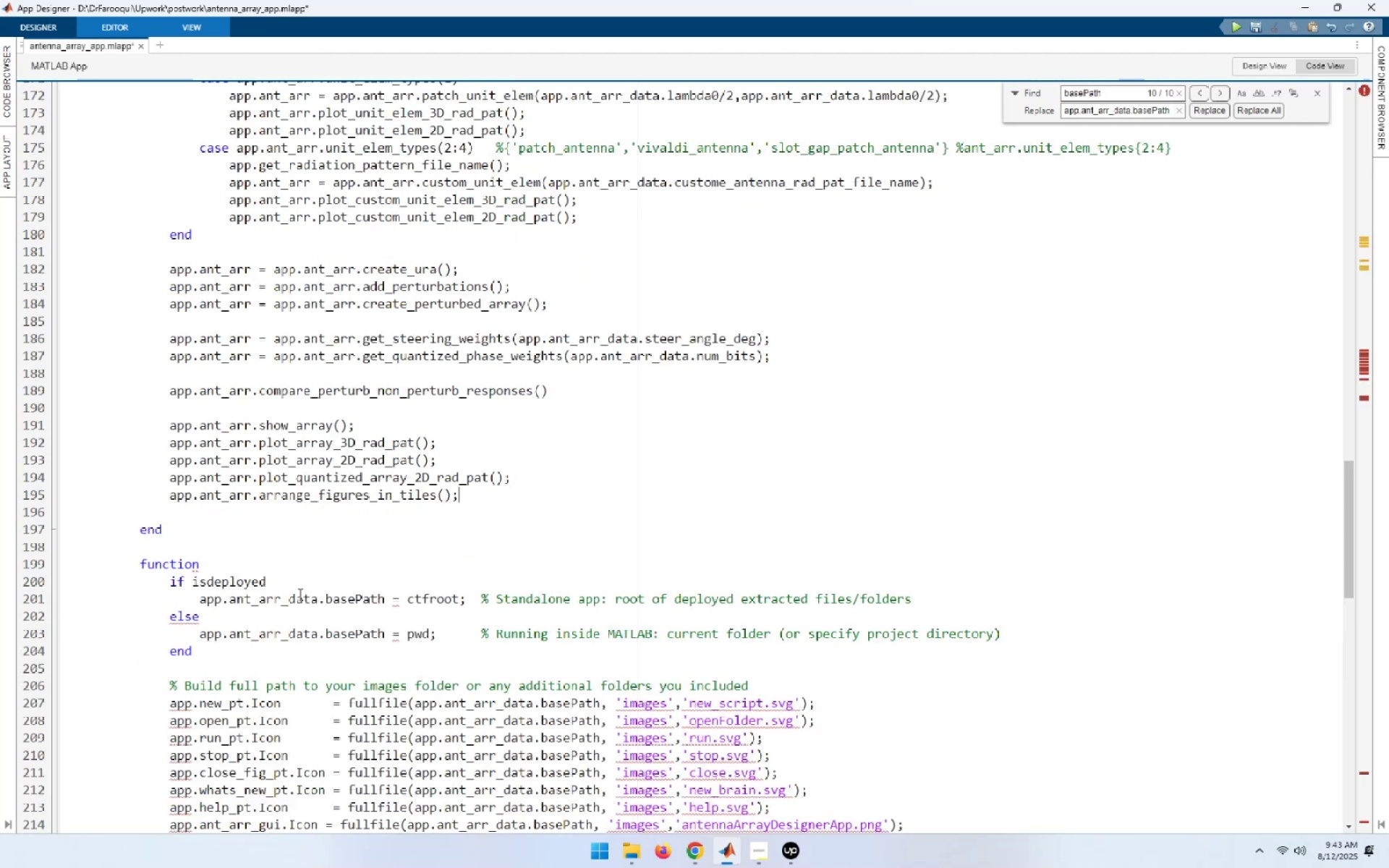 
key(ArrowDown)
 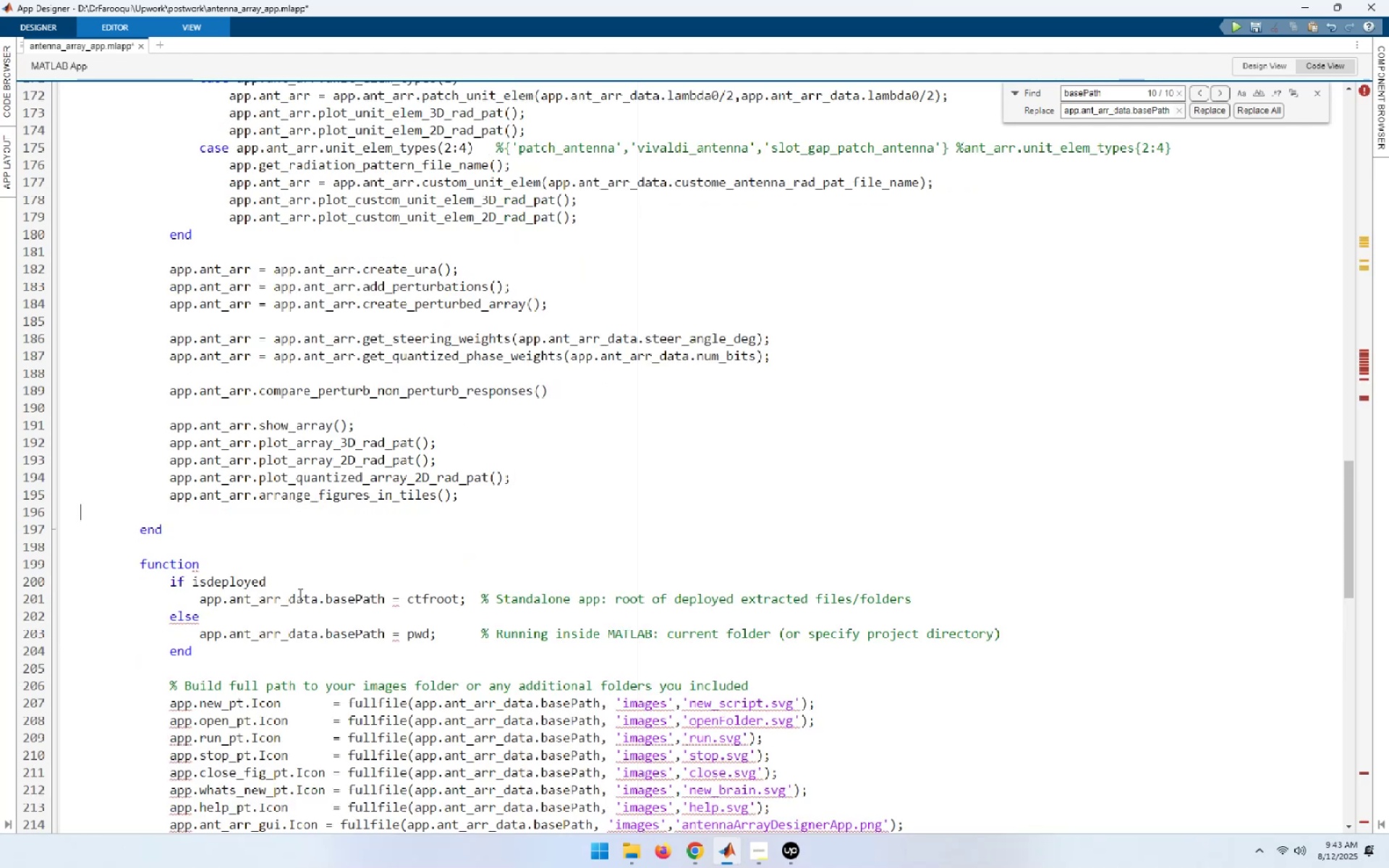 
key(ArrowDown)
 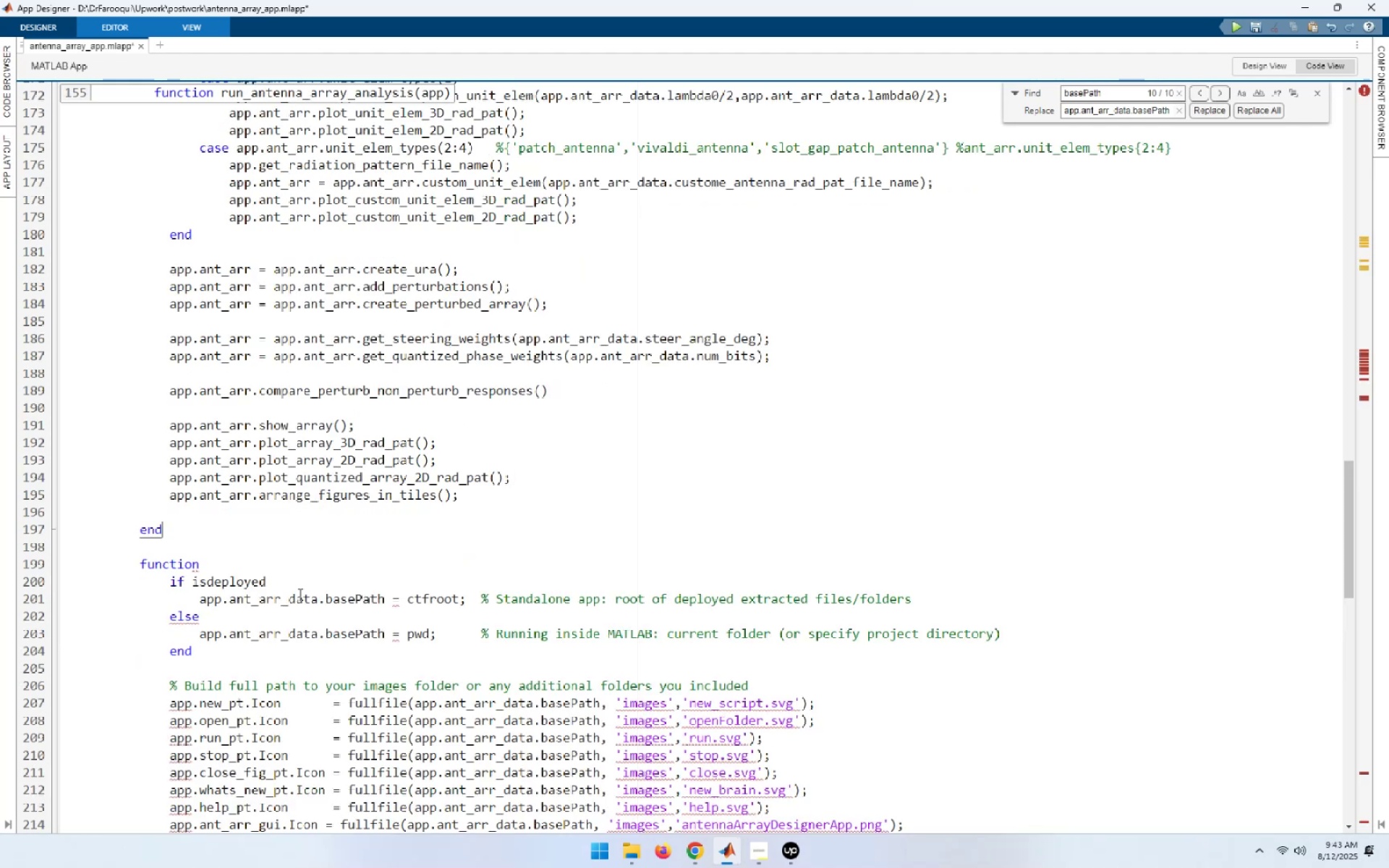 
key(ArrowDown)
 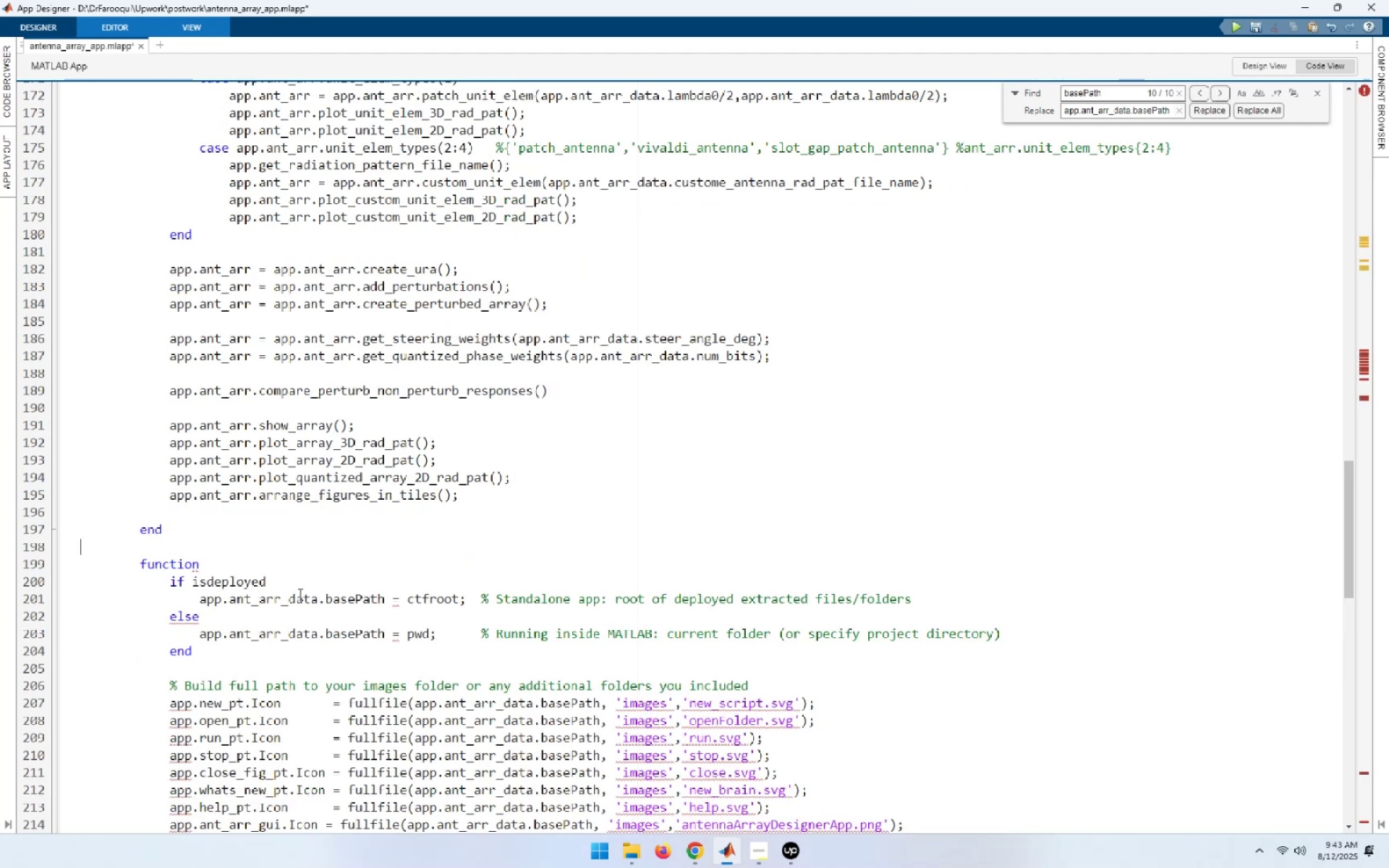 
key(ArrowDown)
 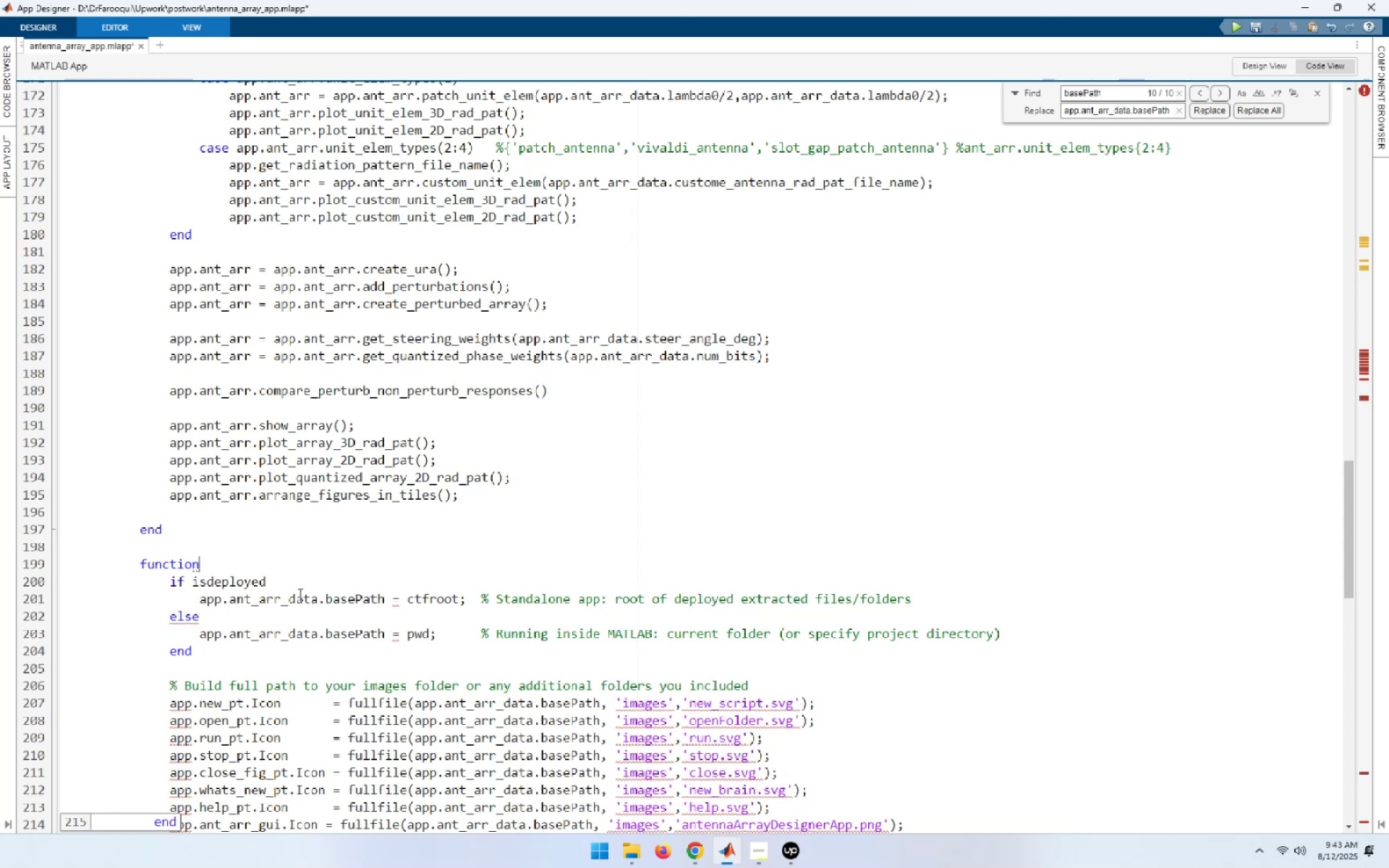 
type( set_all_images)
 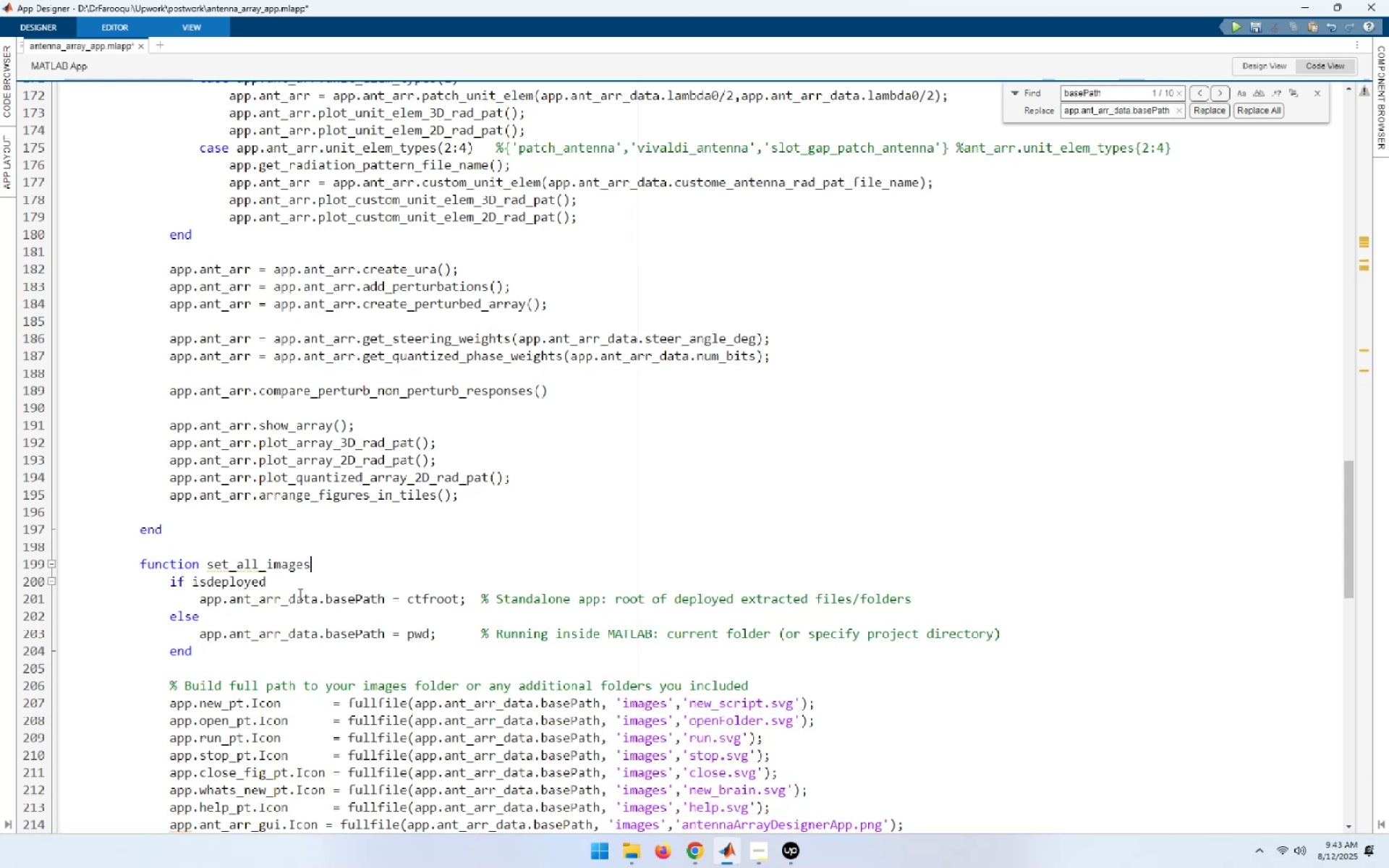 
type((app)
 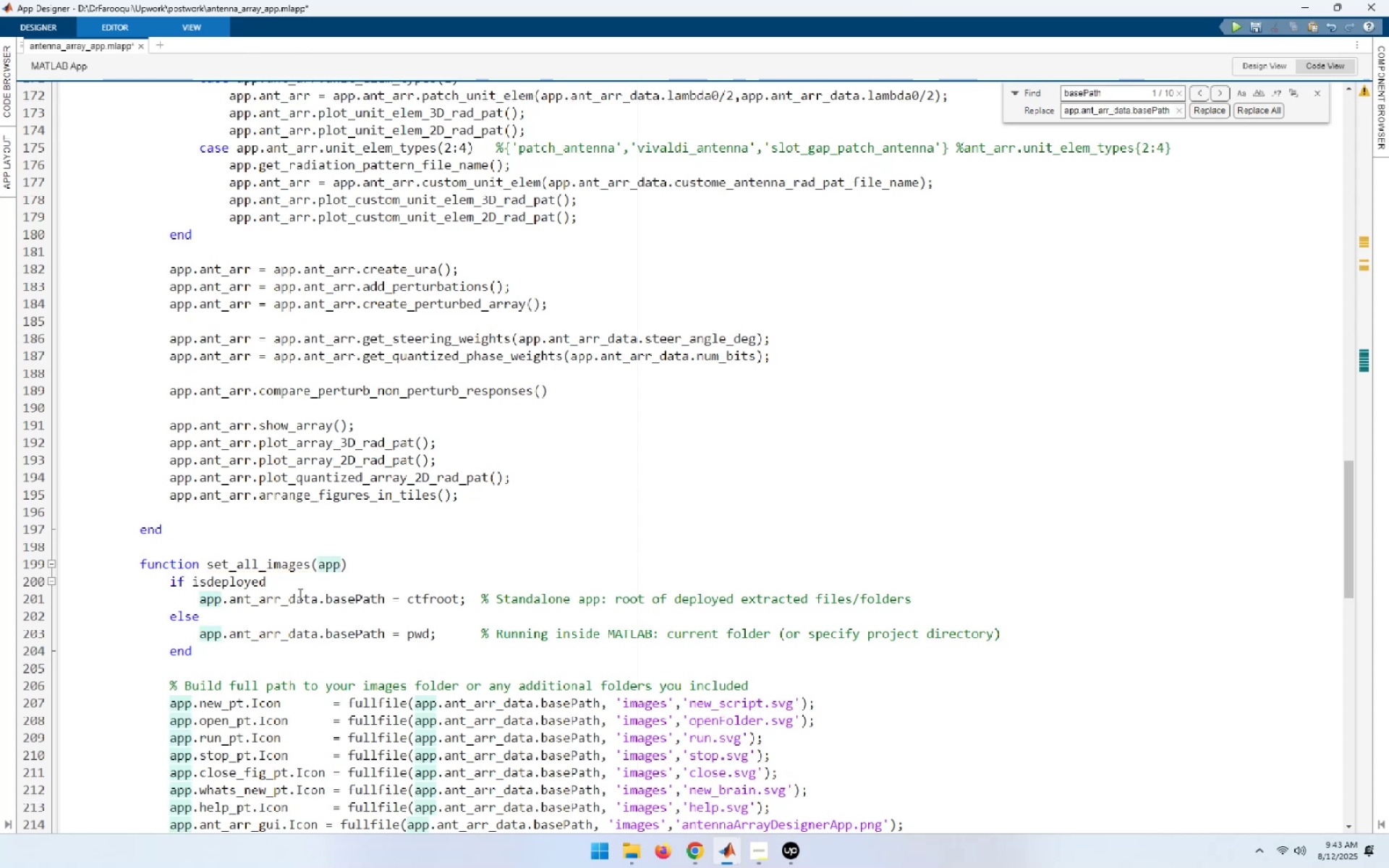 
hold_key(key=ArrowLeft, duration=1.05)
 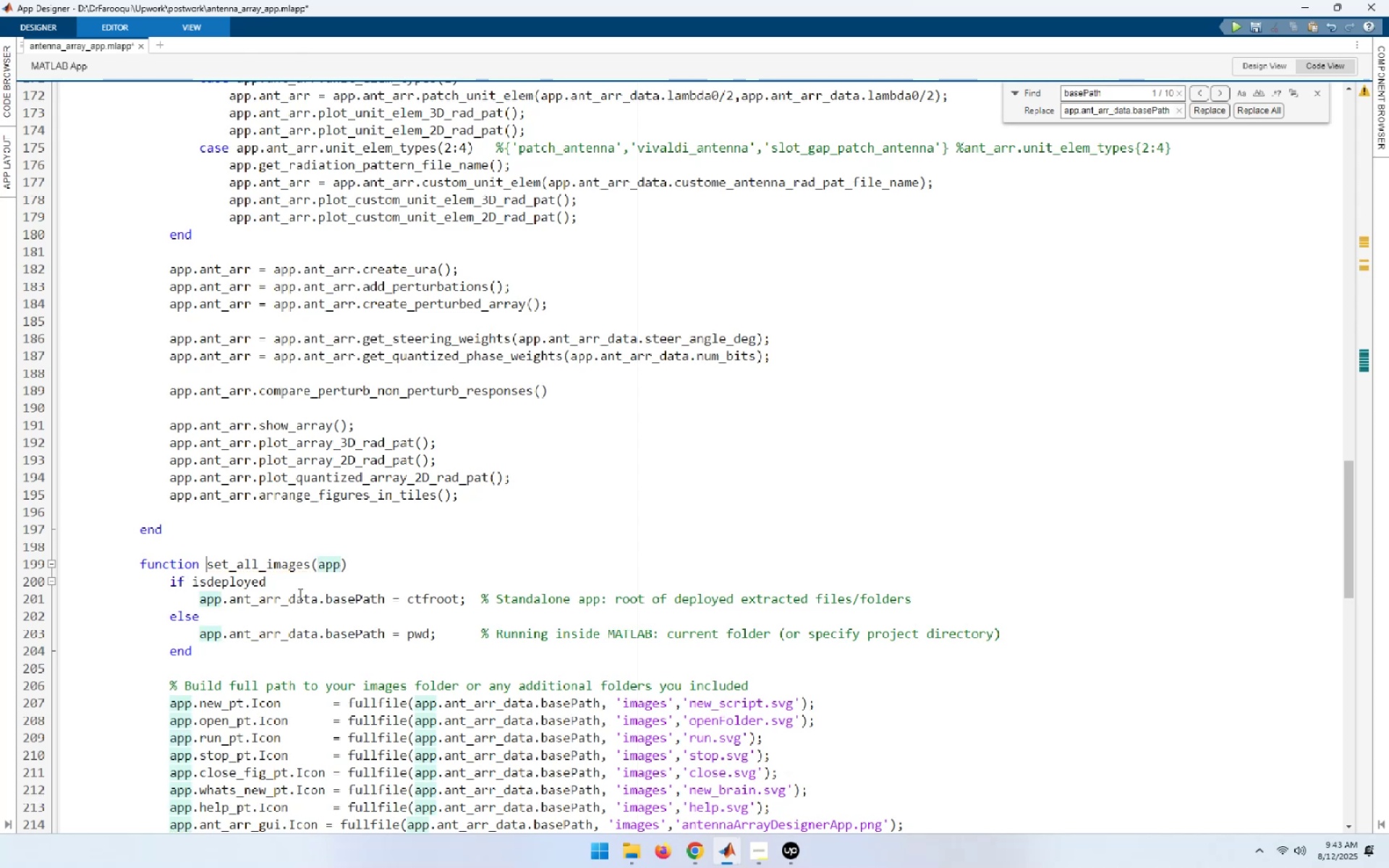 
key(Shift+End)
 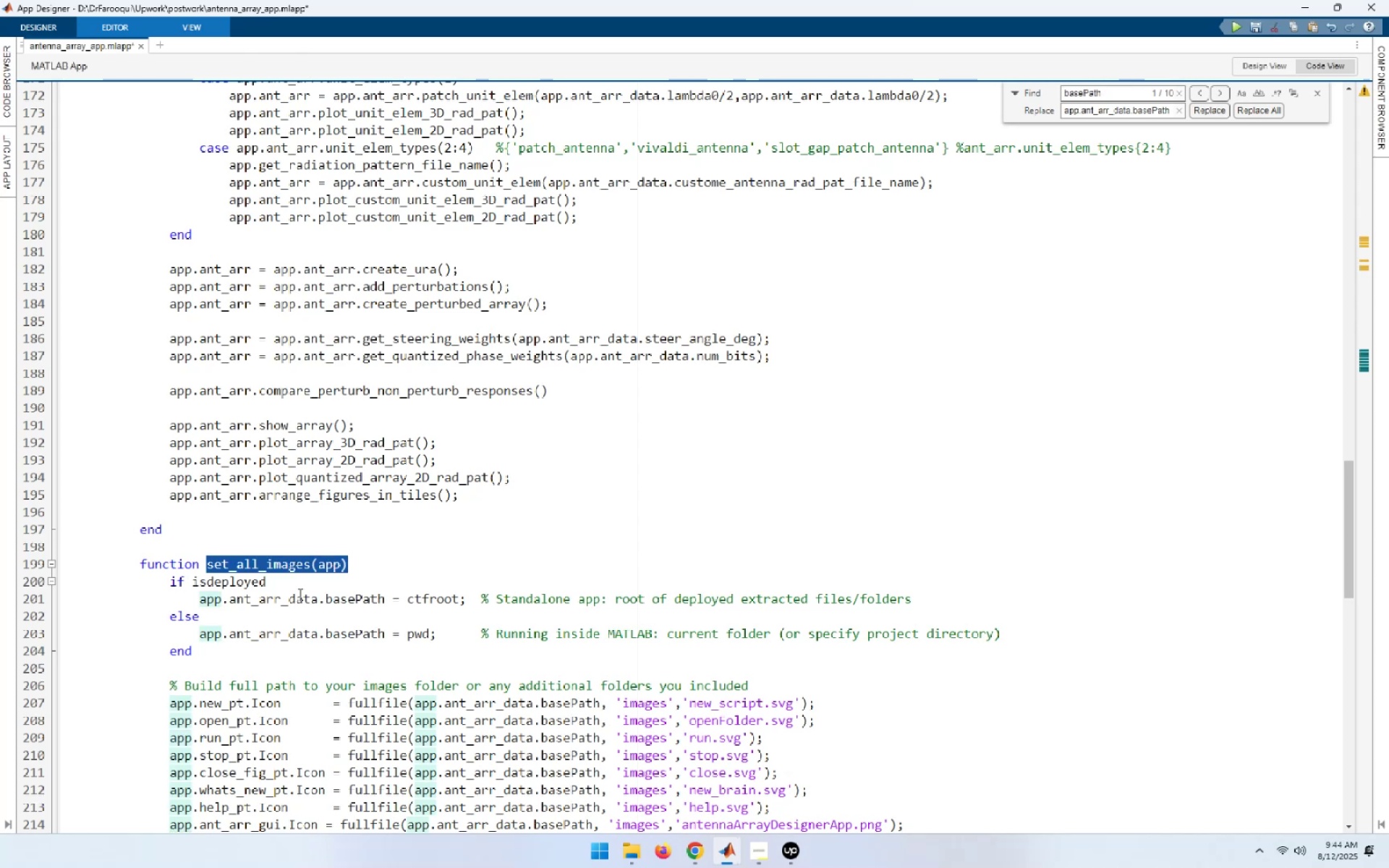 
hold_key(key=ControlLeft, duration=0.75)
 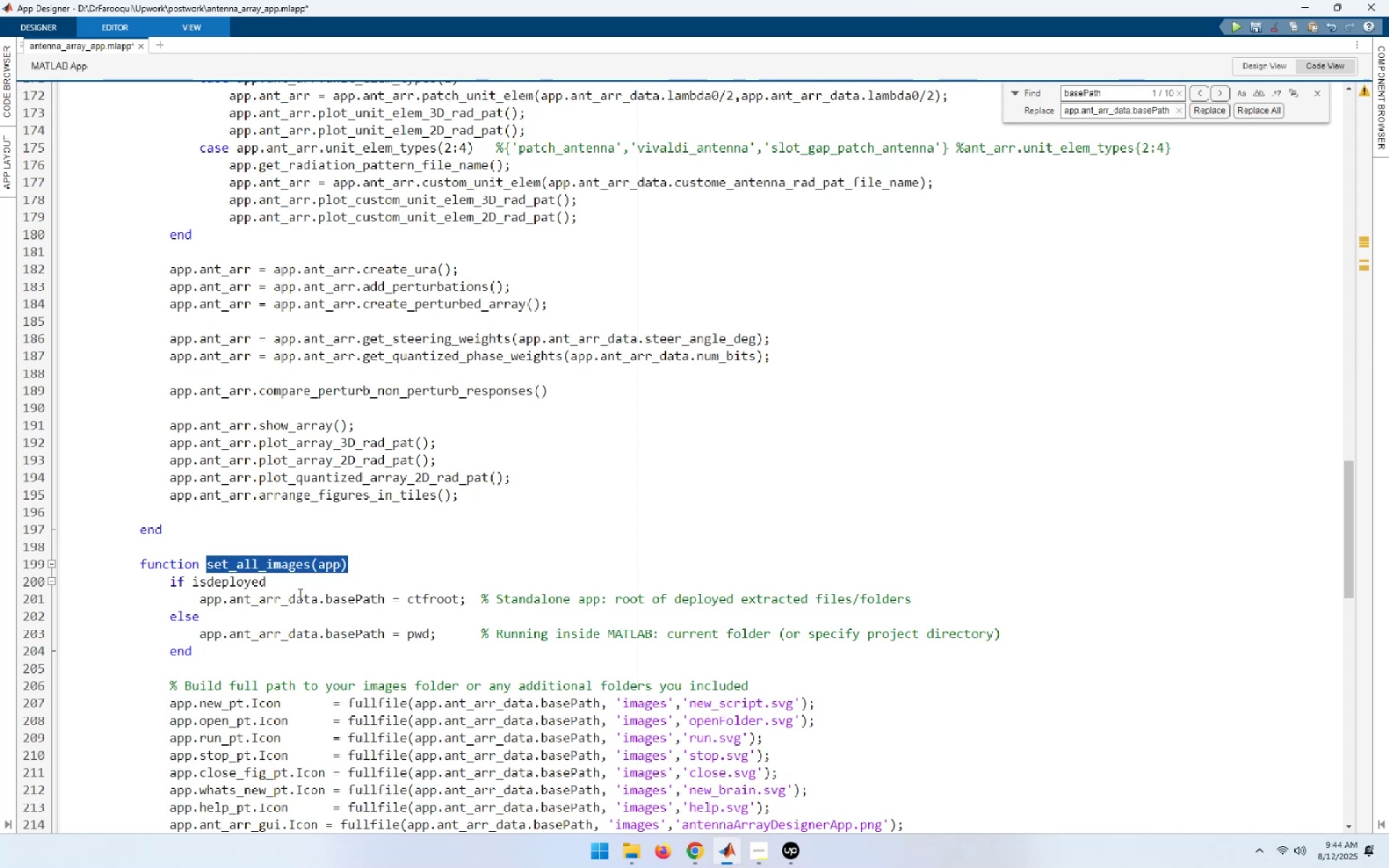 
scroll: coordinate [298, 594], scroll_direction: down, amount: 8.0
 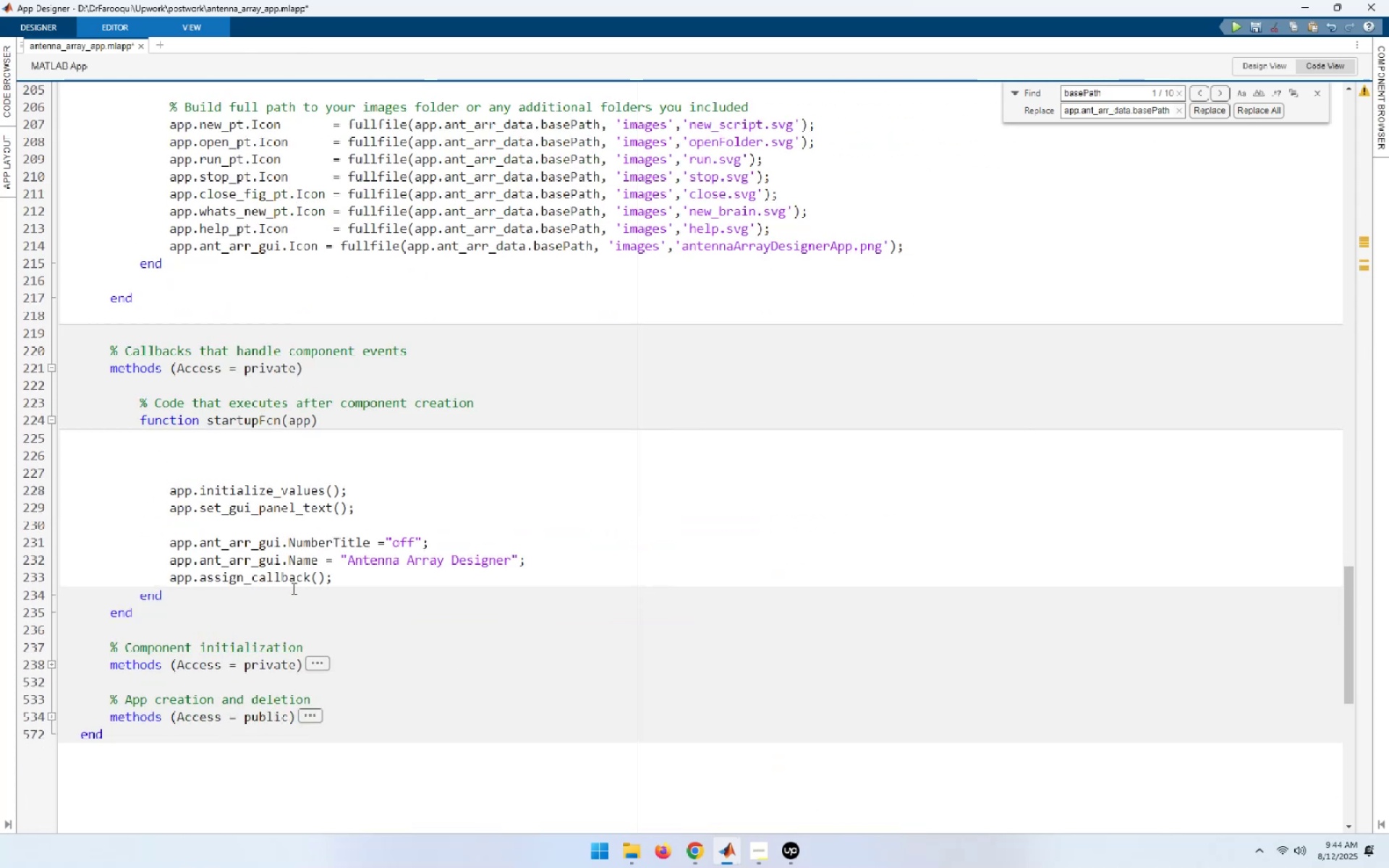 
left_click_drag(start_coordinate=[188, 467], to_coordinate=[194, 468])
 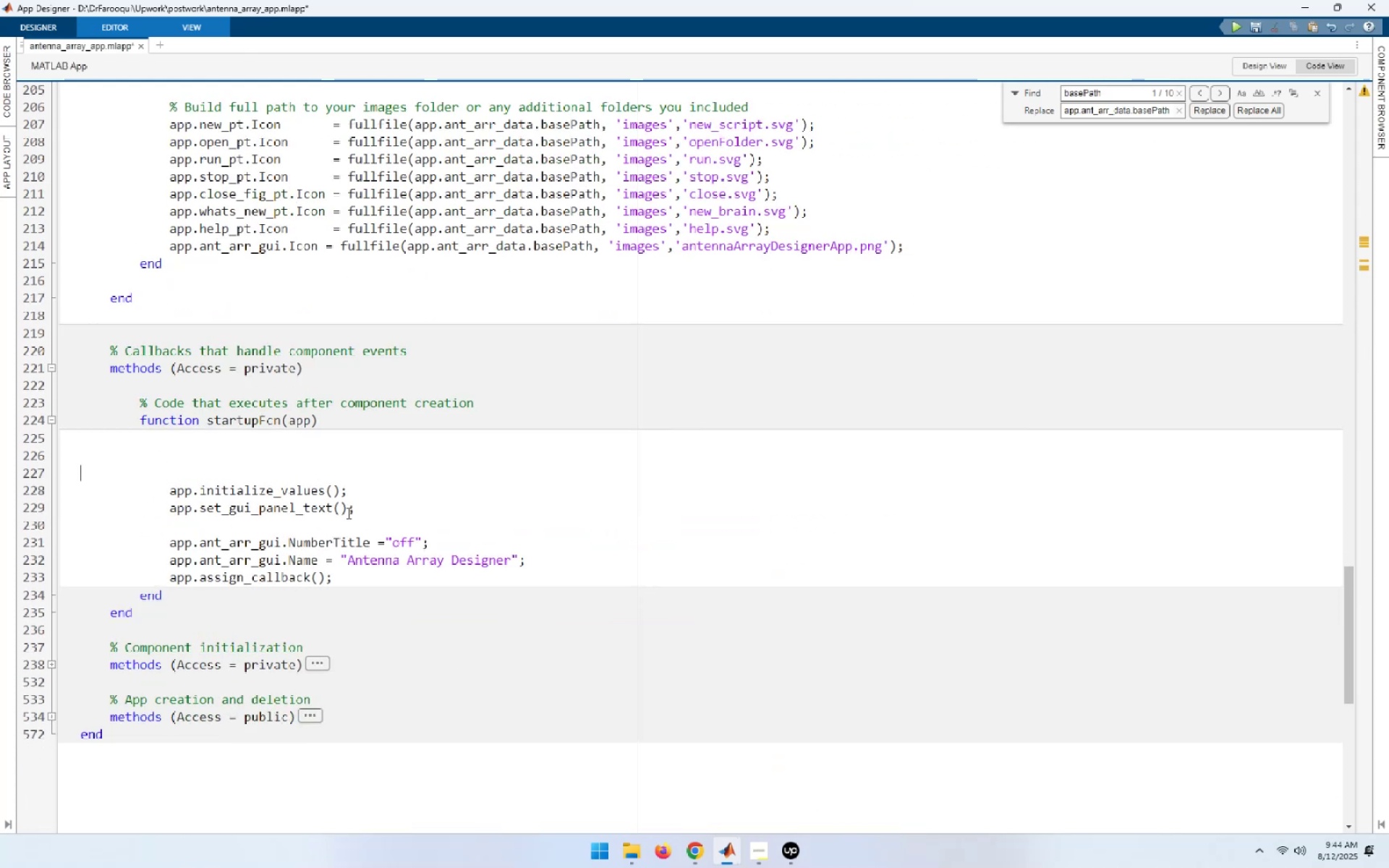 
key(Control+ControlLeft)
 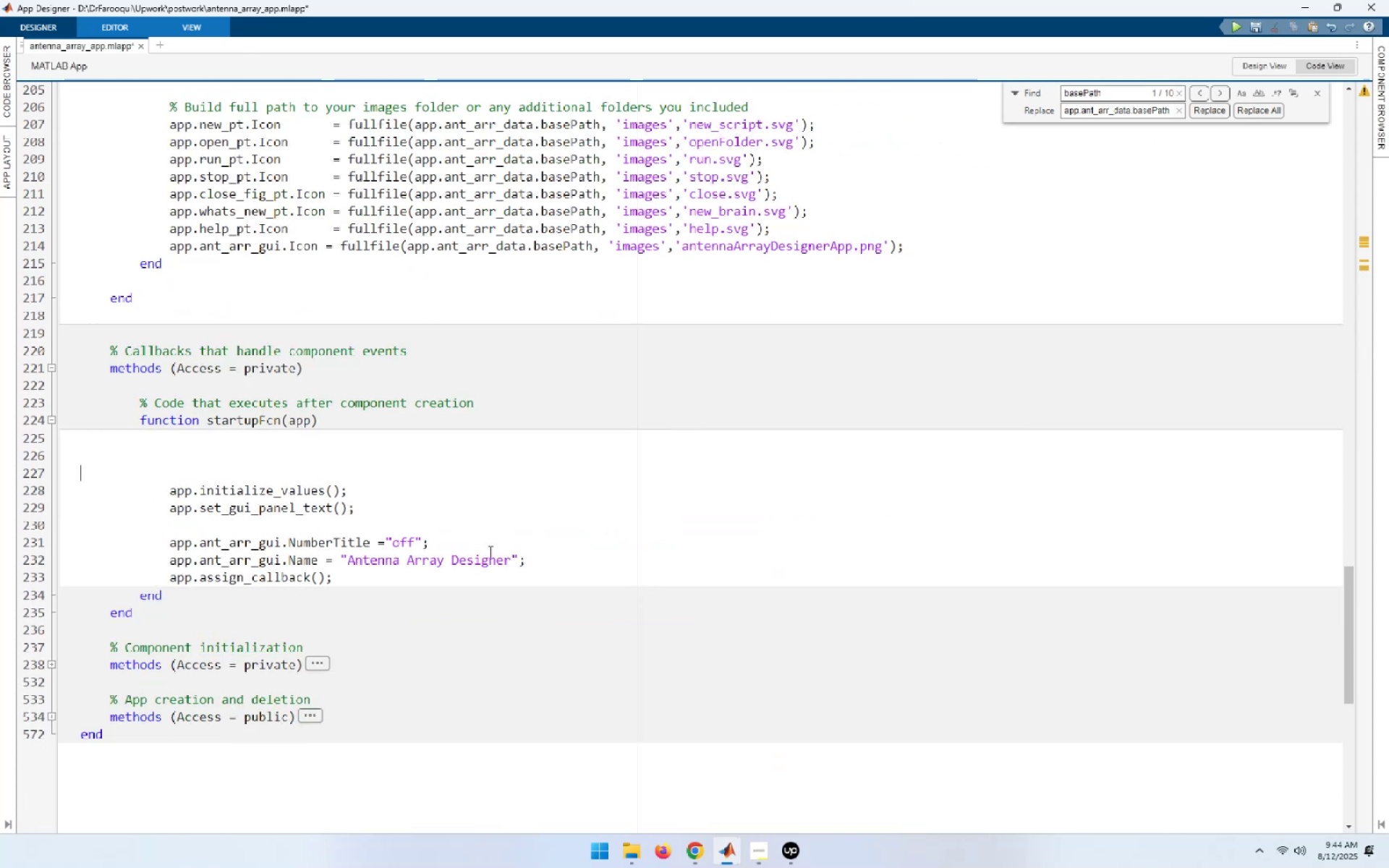 
key(Control+V)
 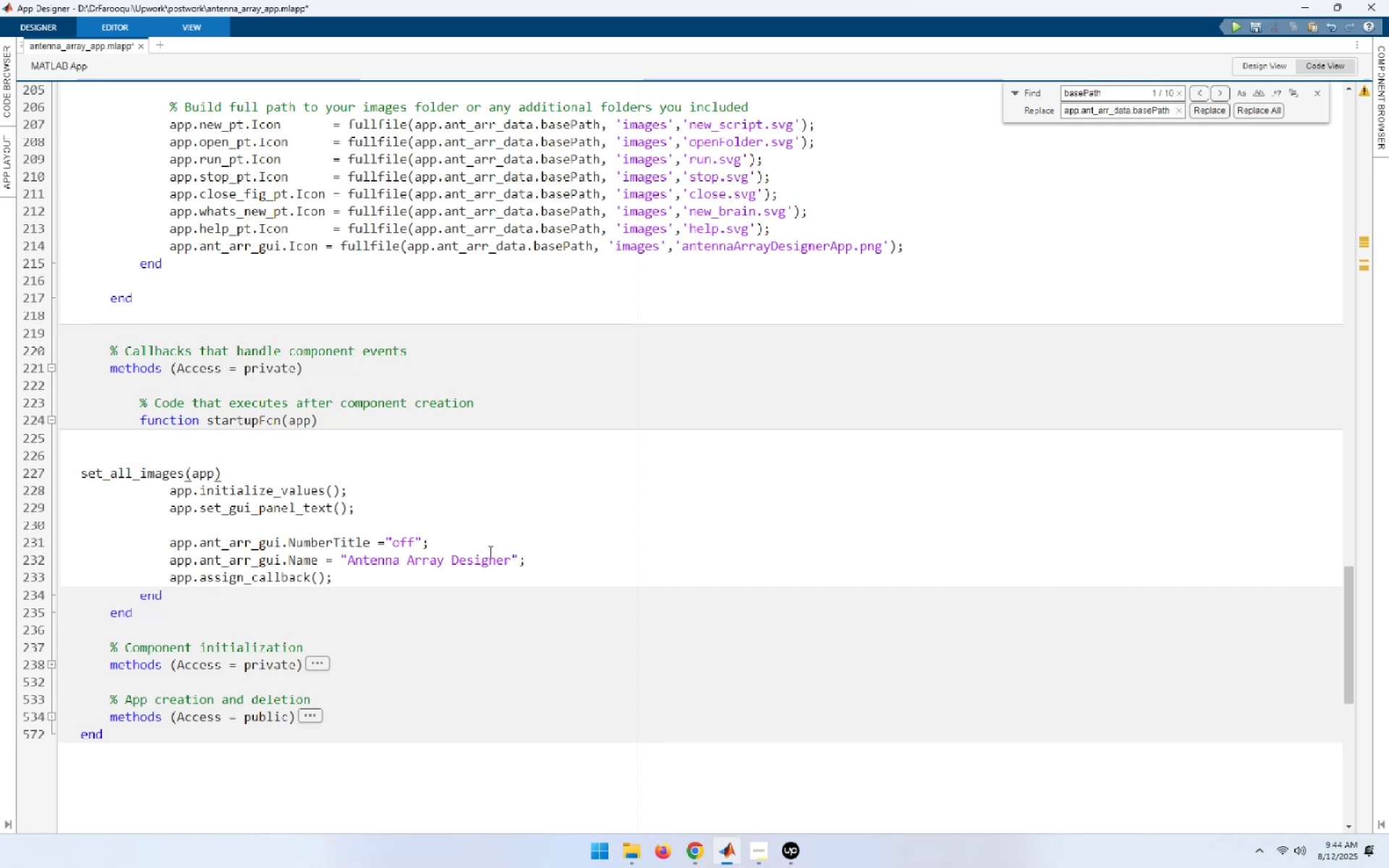 
type([Home]app.[End])
 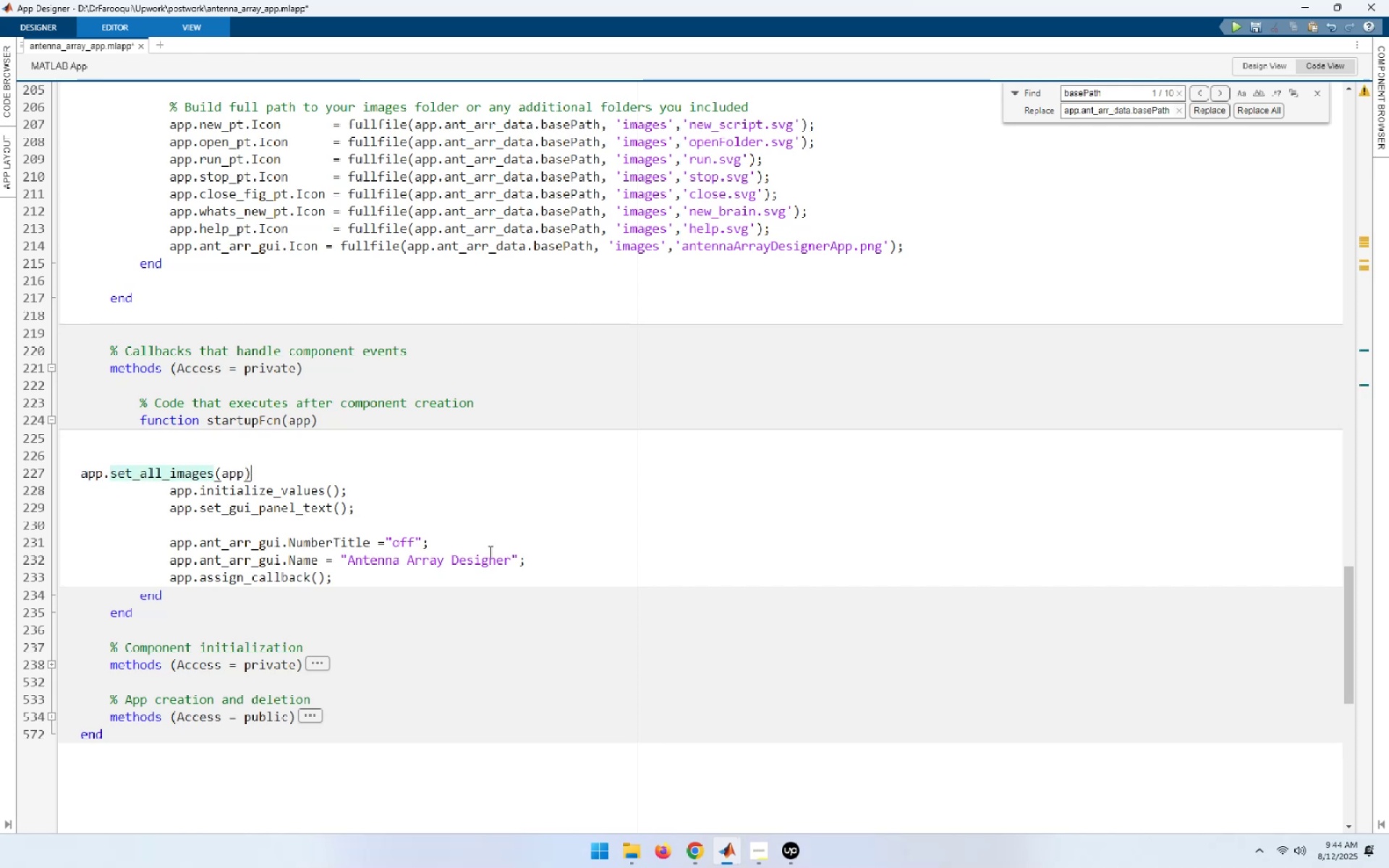 
key(ArrowLeft)
 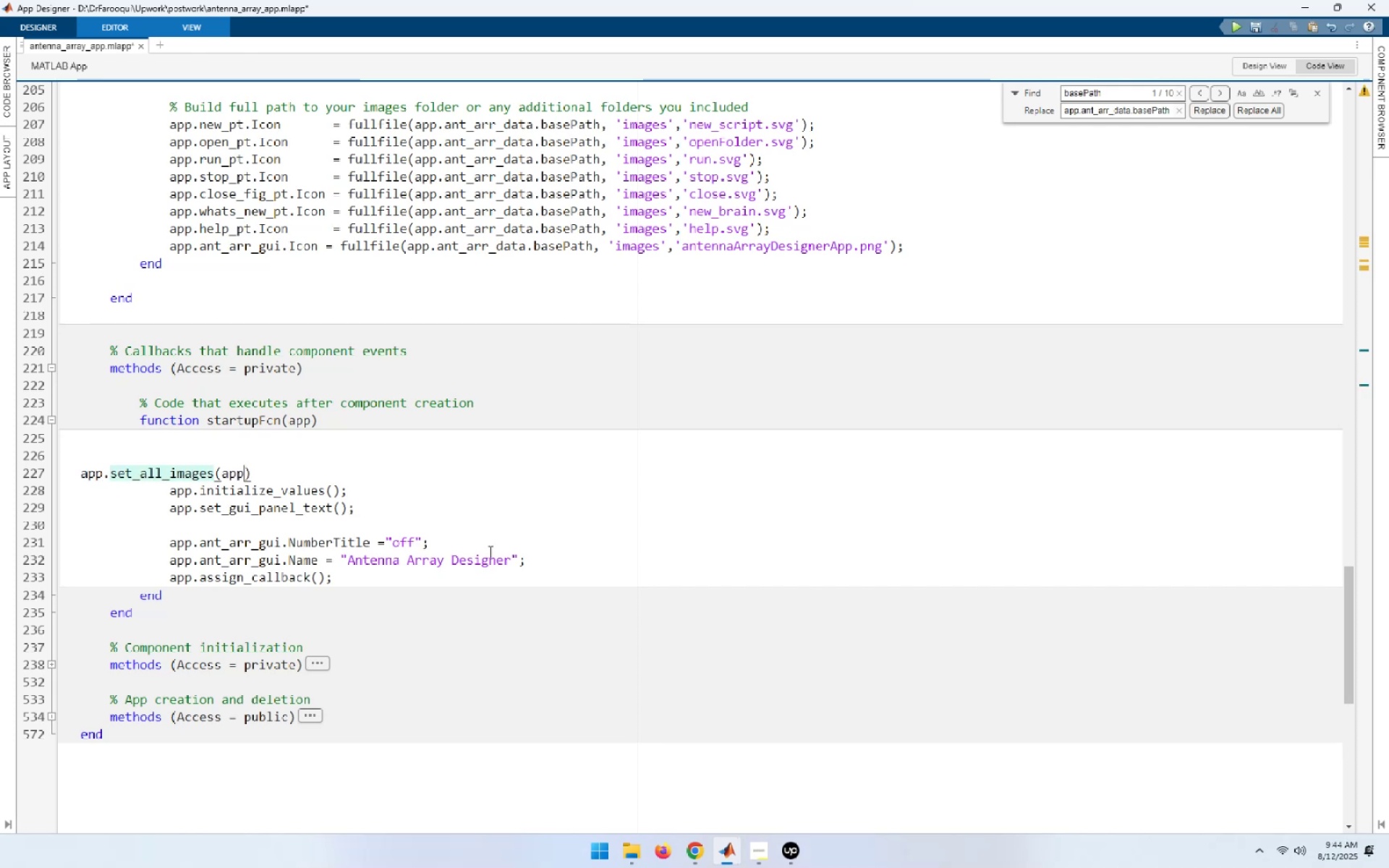 
key(Backspace)
 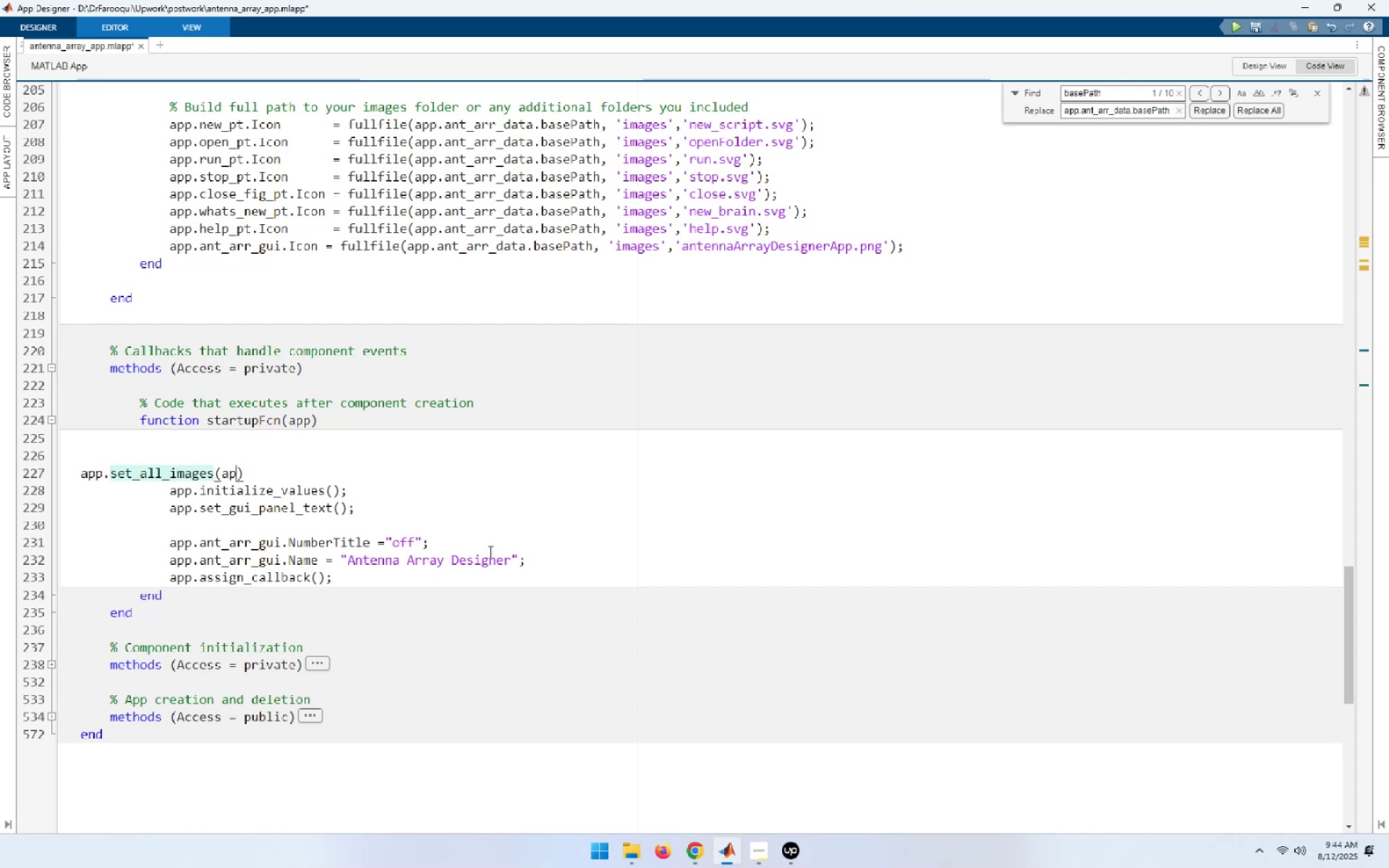 
key(Backspace)
 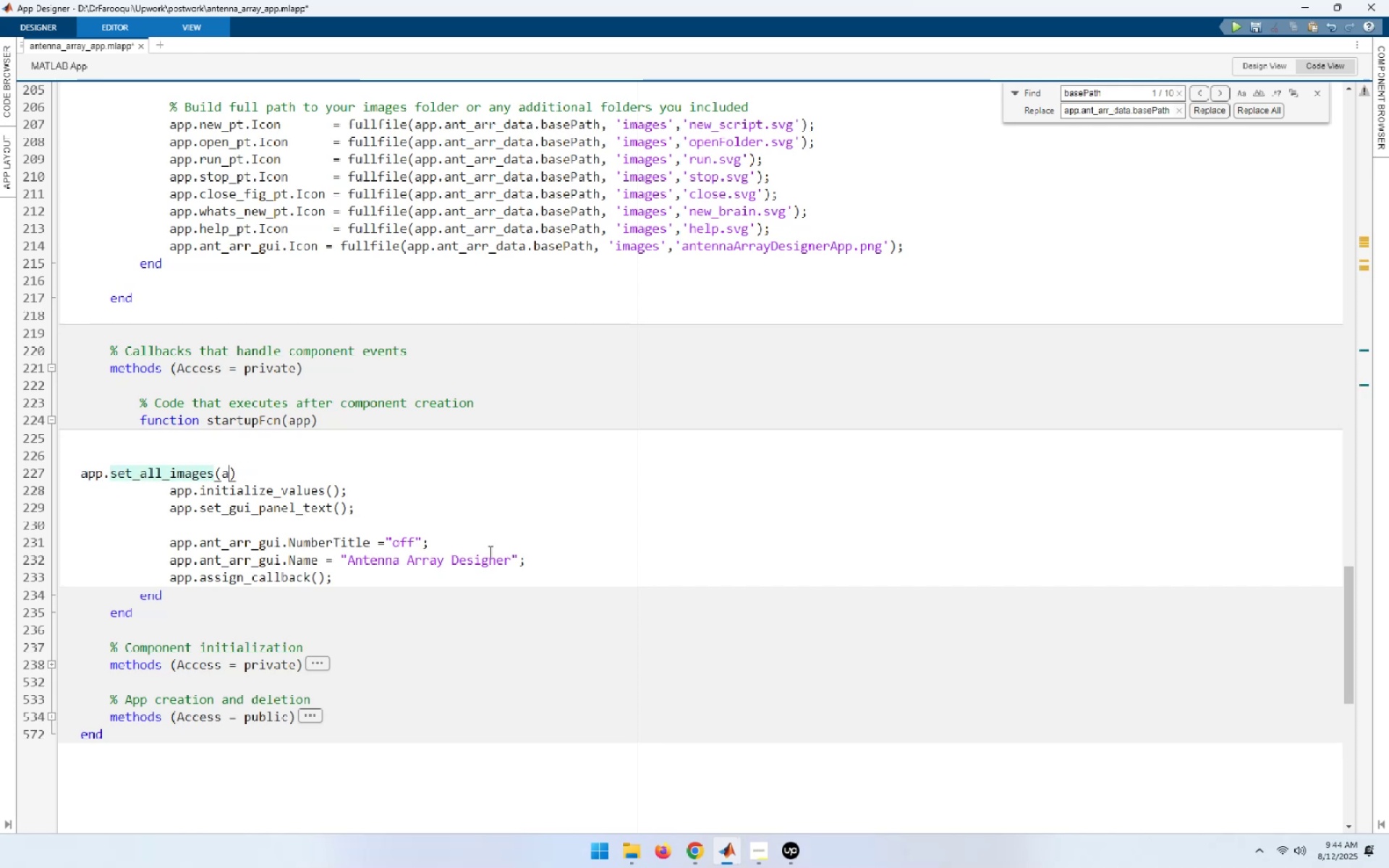 
key(Backspace)
 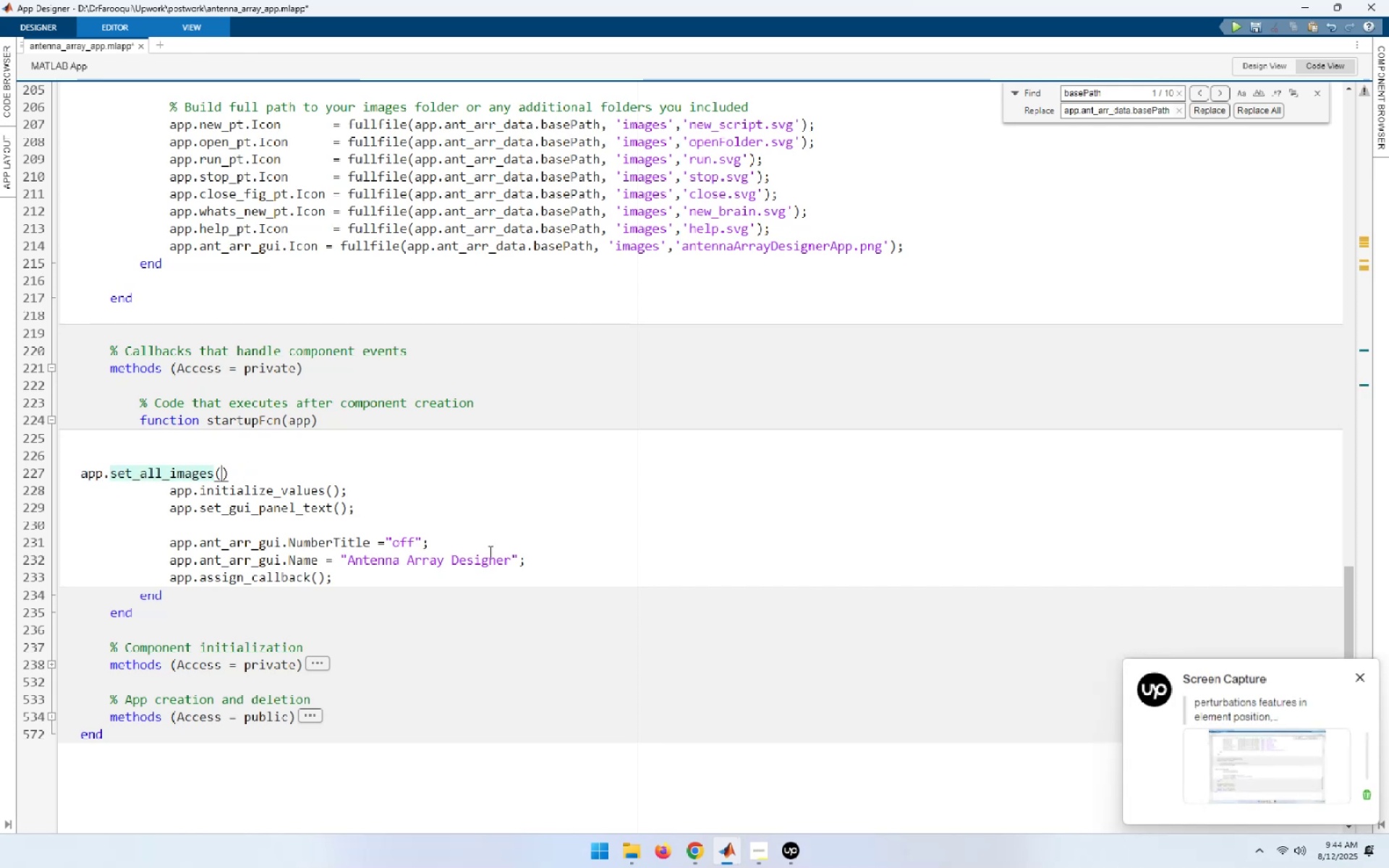 
key(End)
 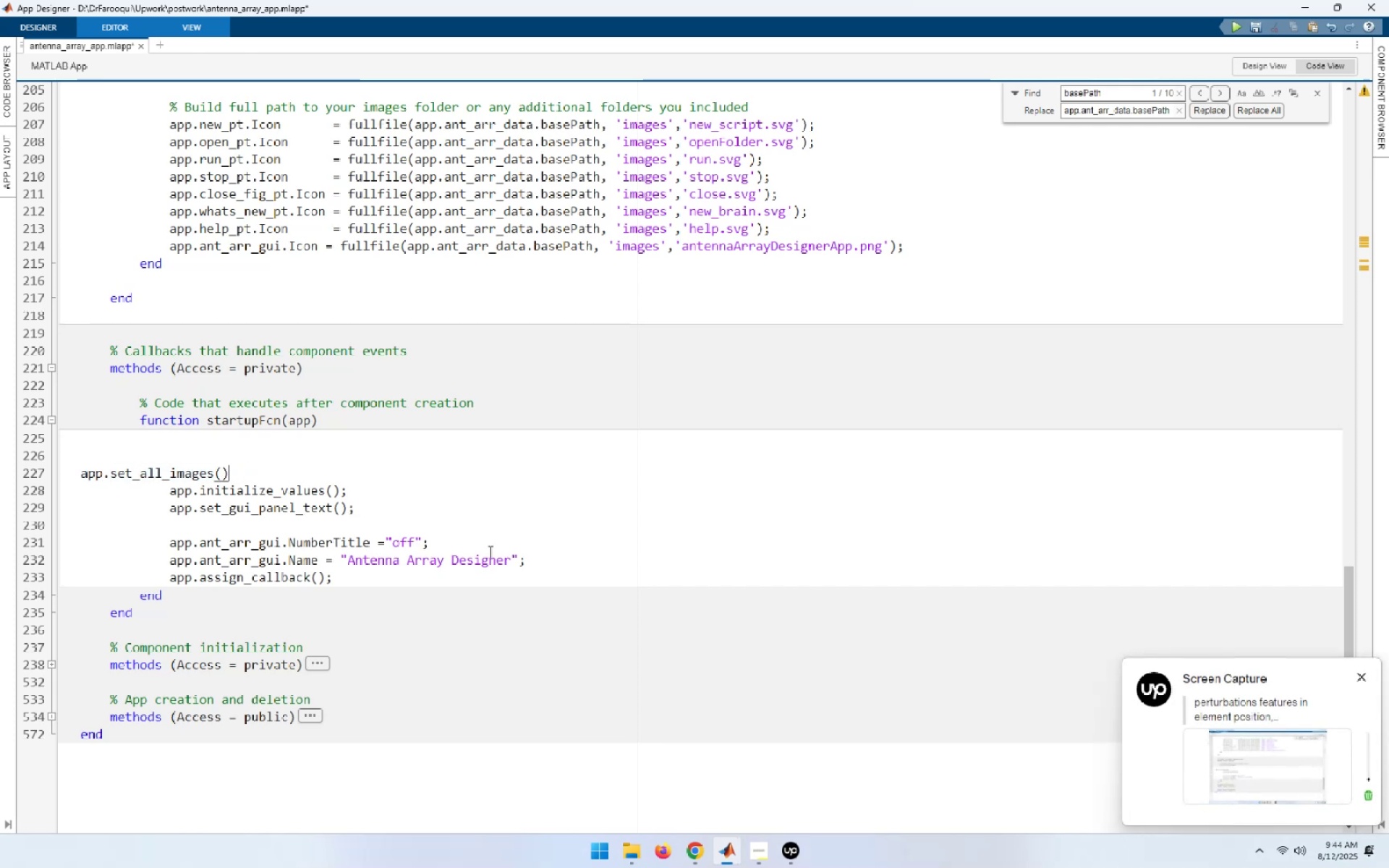 
key(Semicolon)
 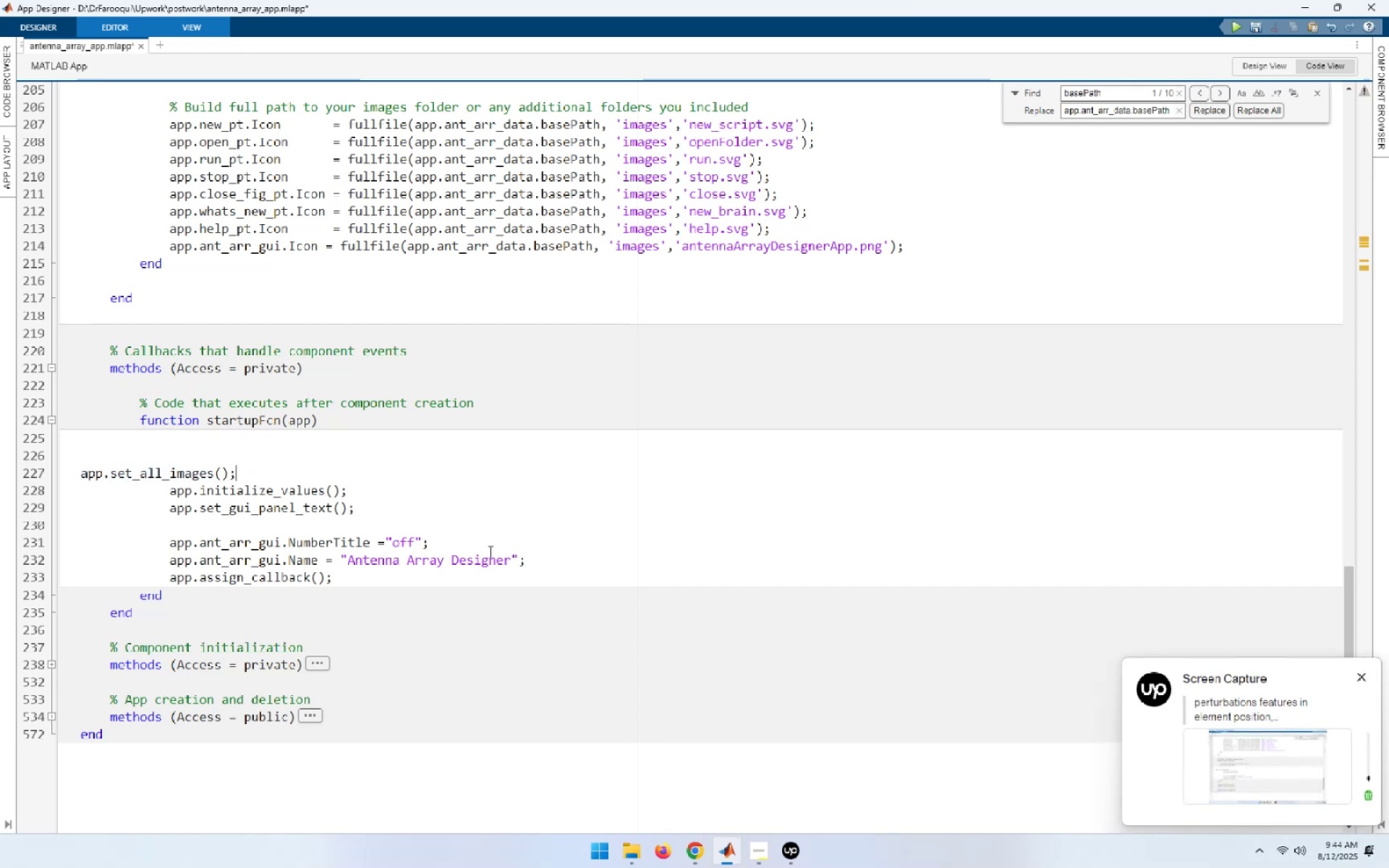 
key(Control+I)
 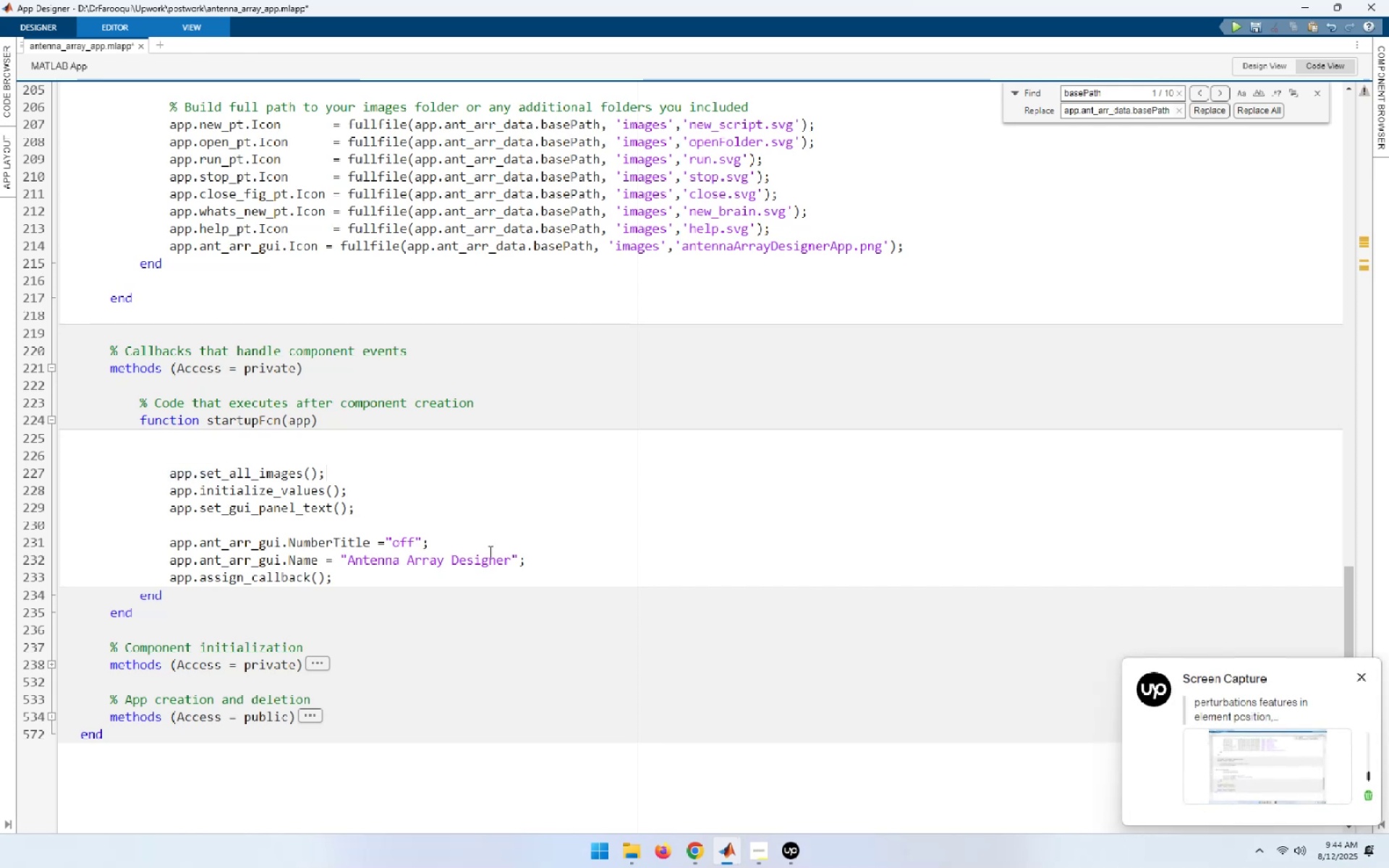 
key(ArrowUp)
 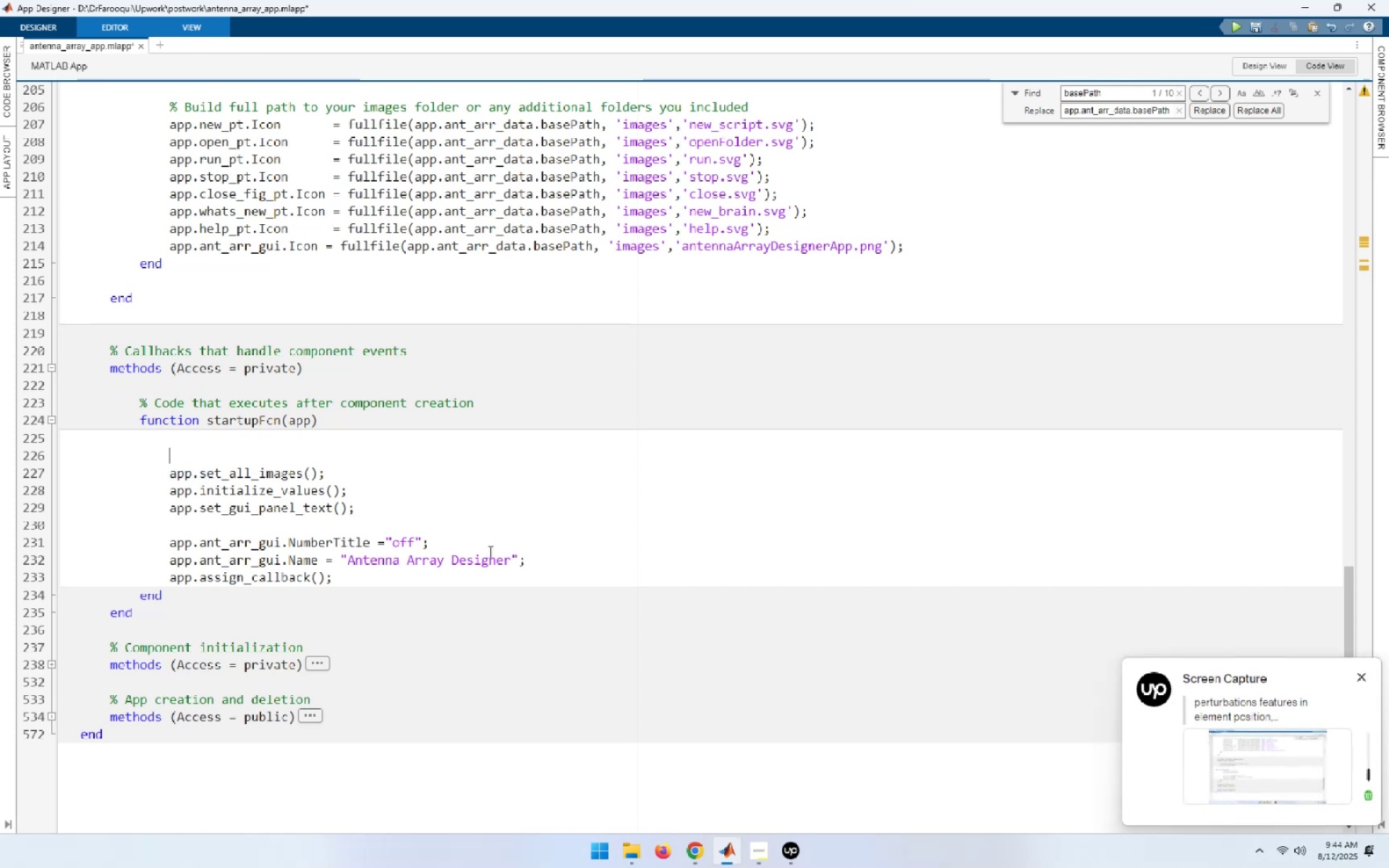 
key(ArrowUp)
 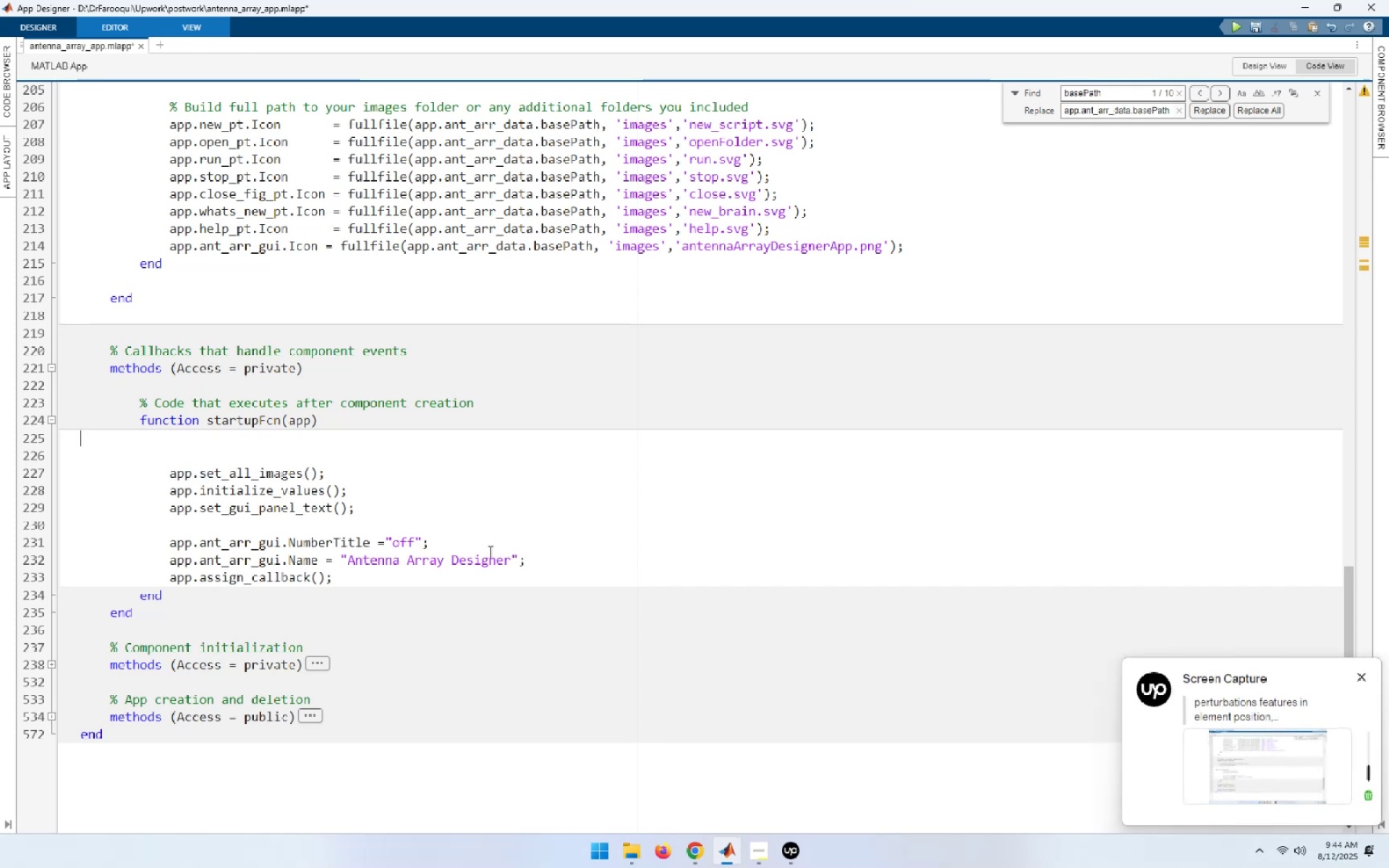 
key(Delete)
 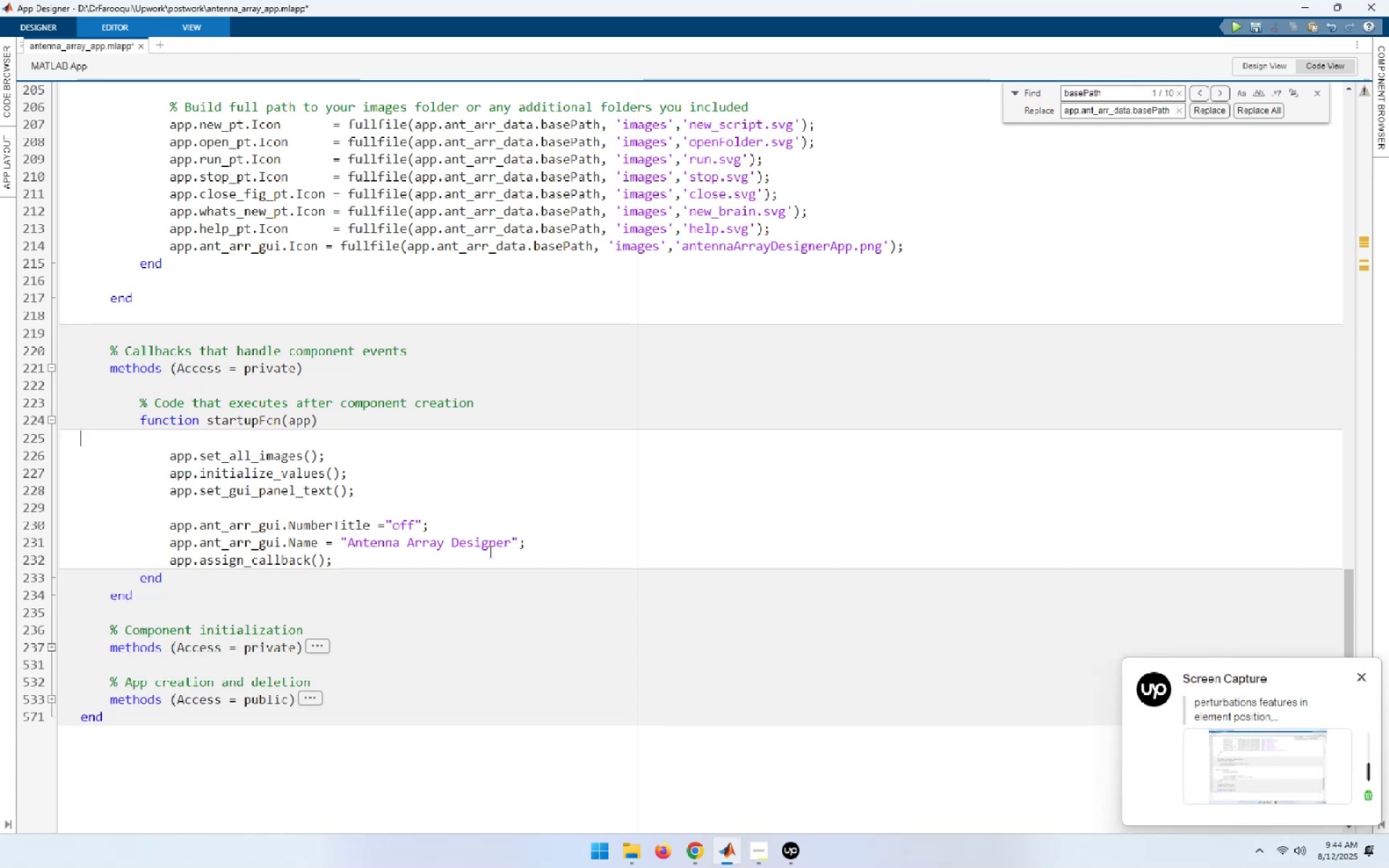 
key(Delete)
 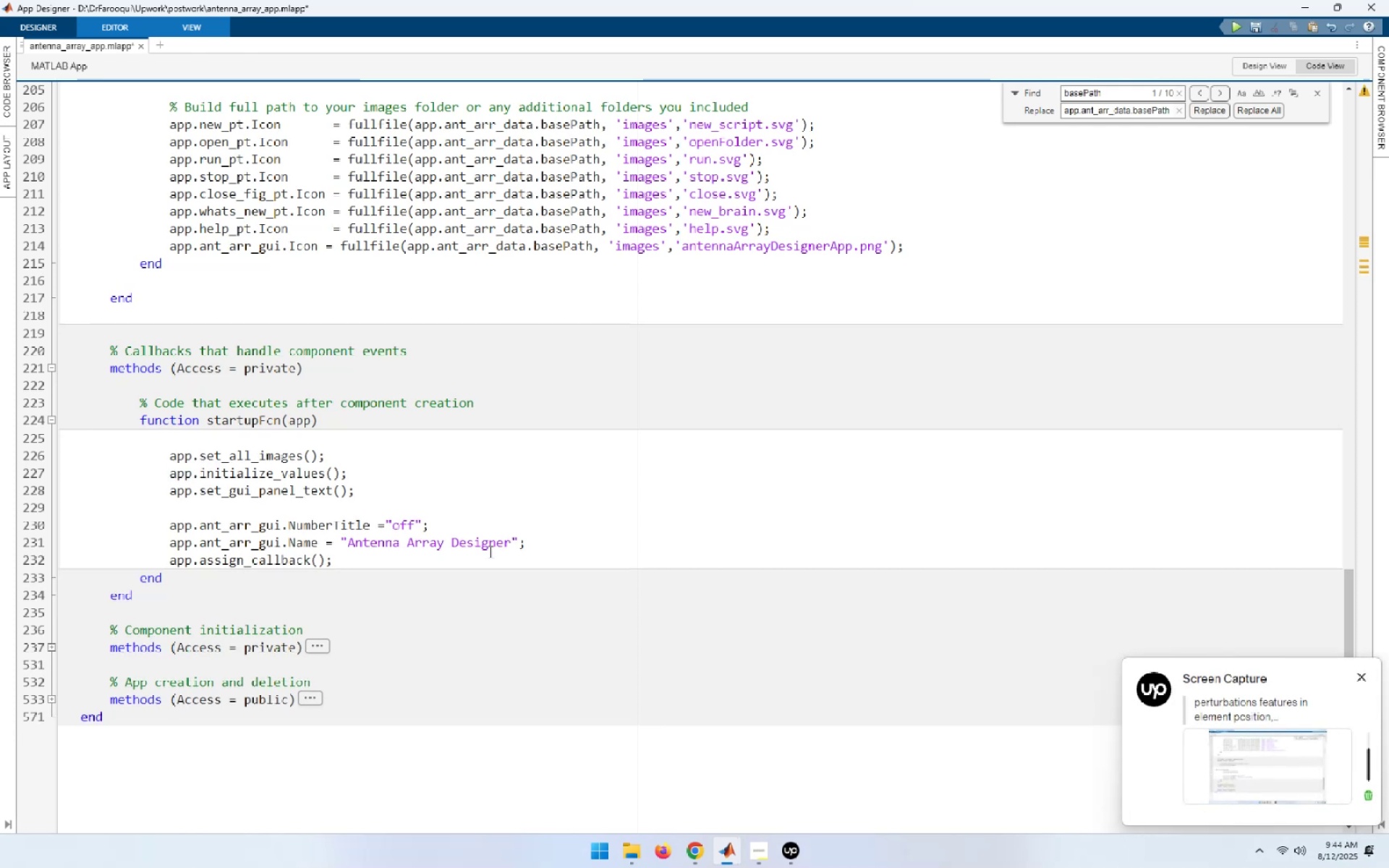 
key(Control+S)
 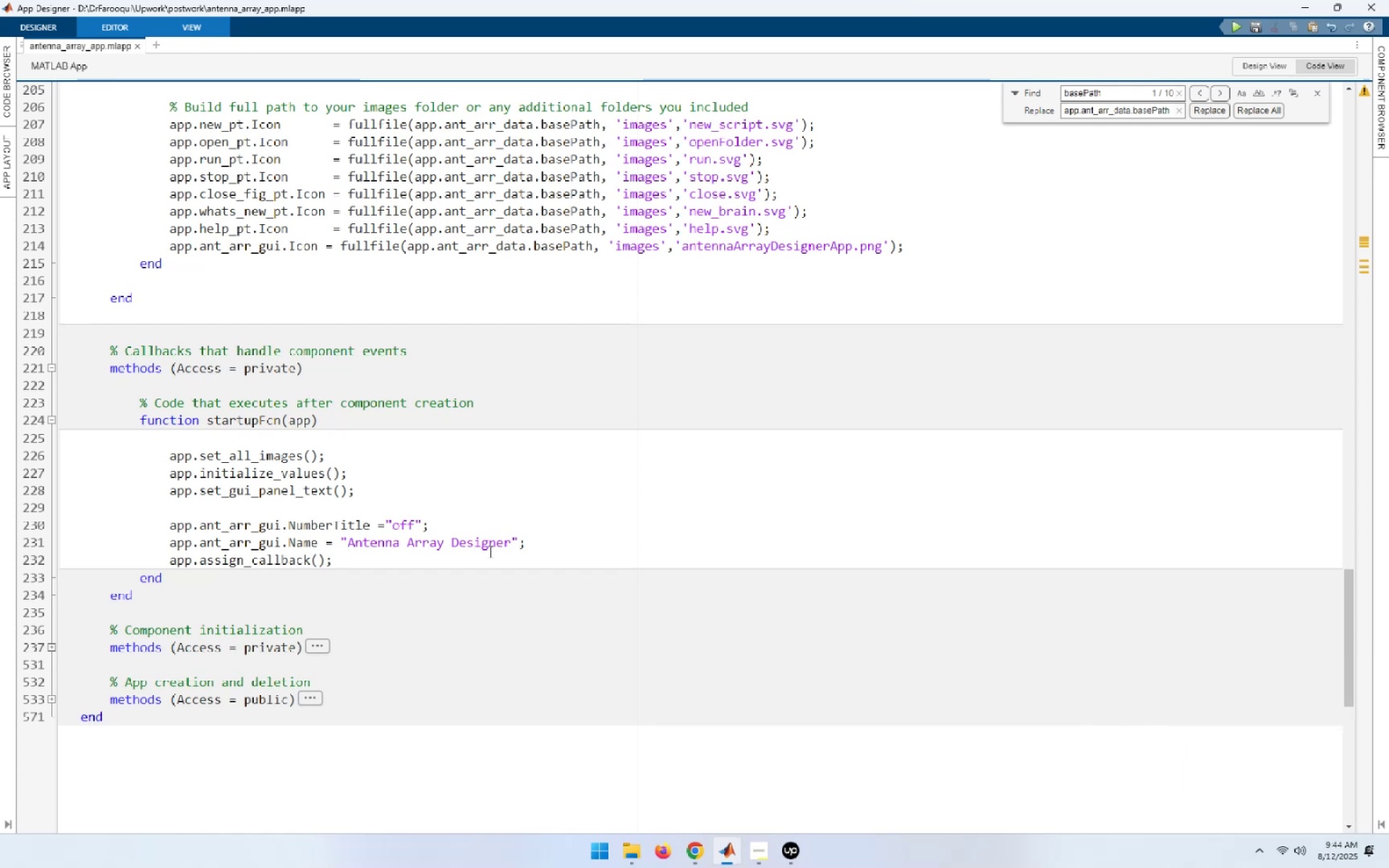 
key(Control+A)
 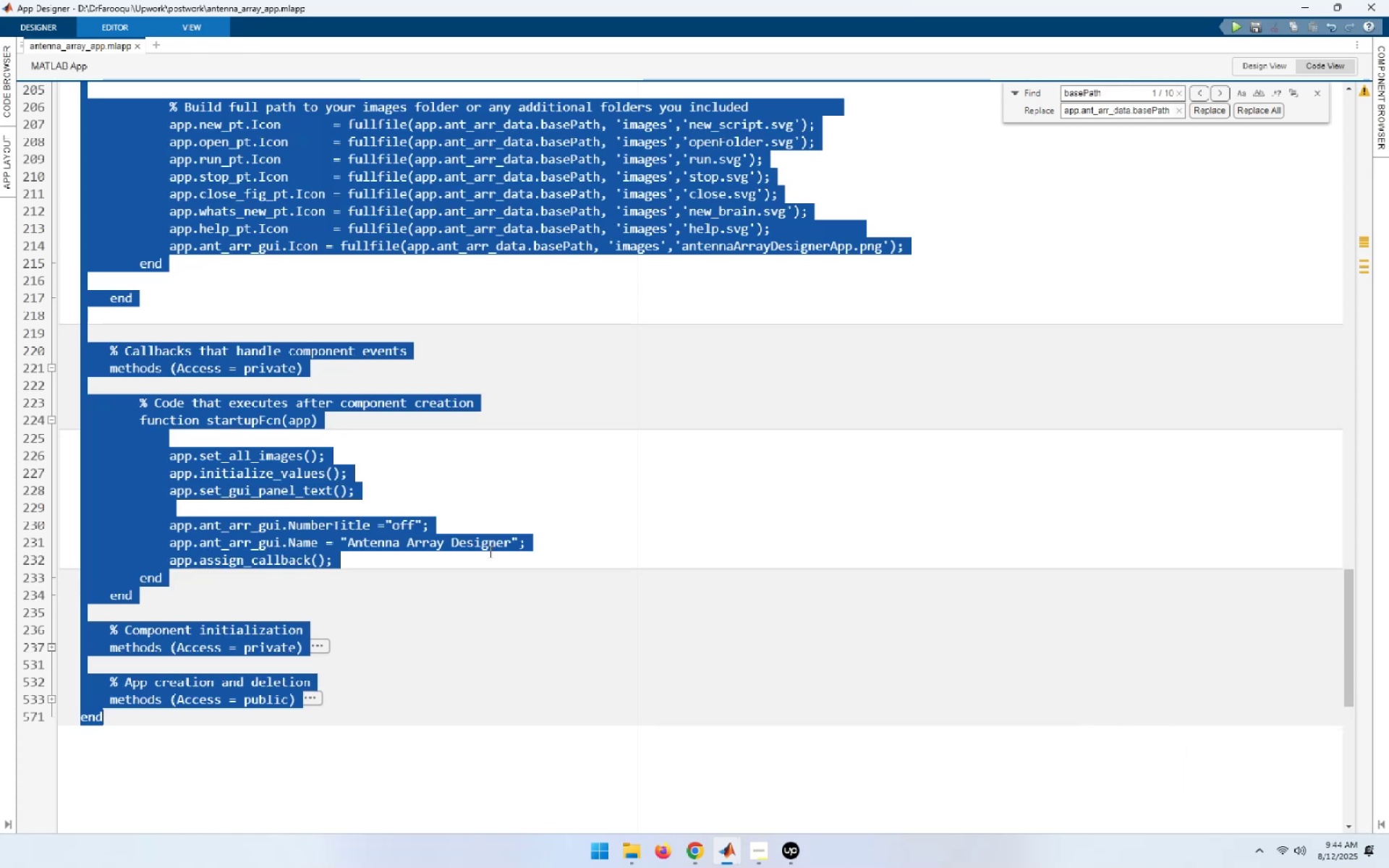 
key(Control+I)
 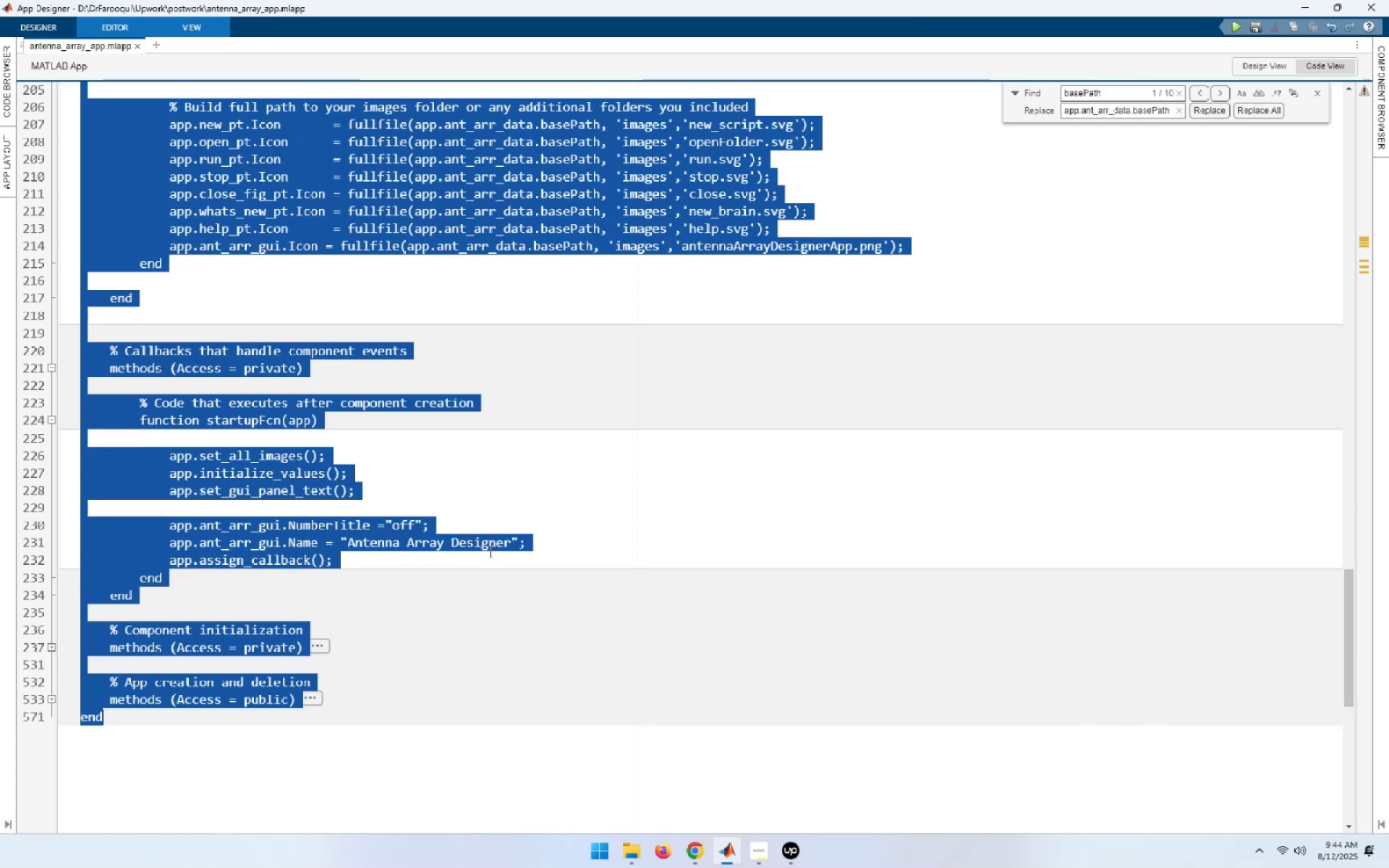 
key(Control+S)
 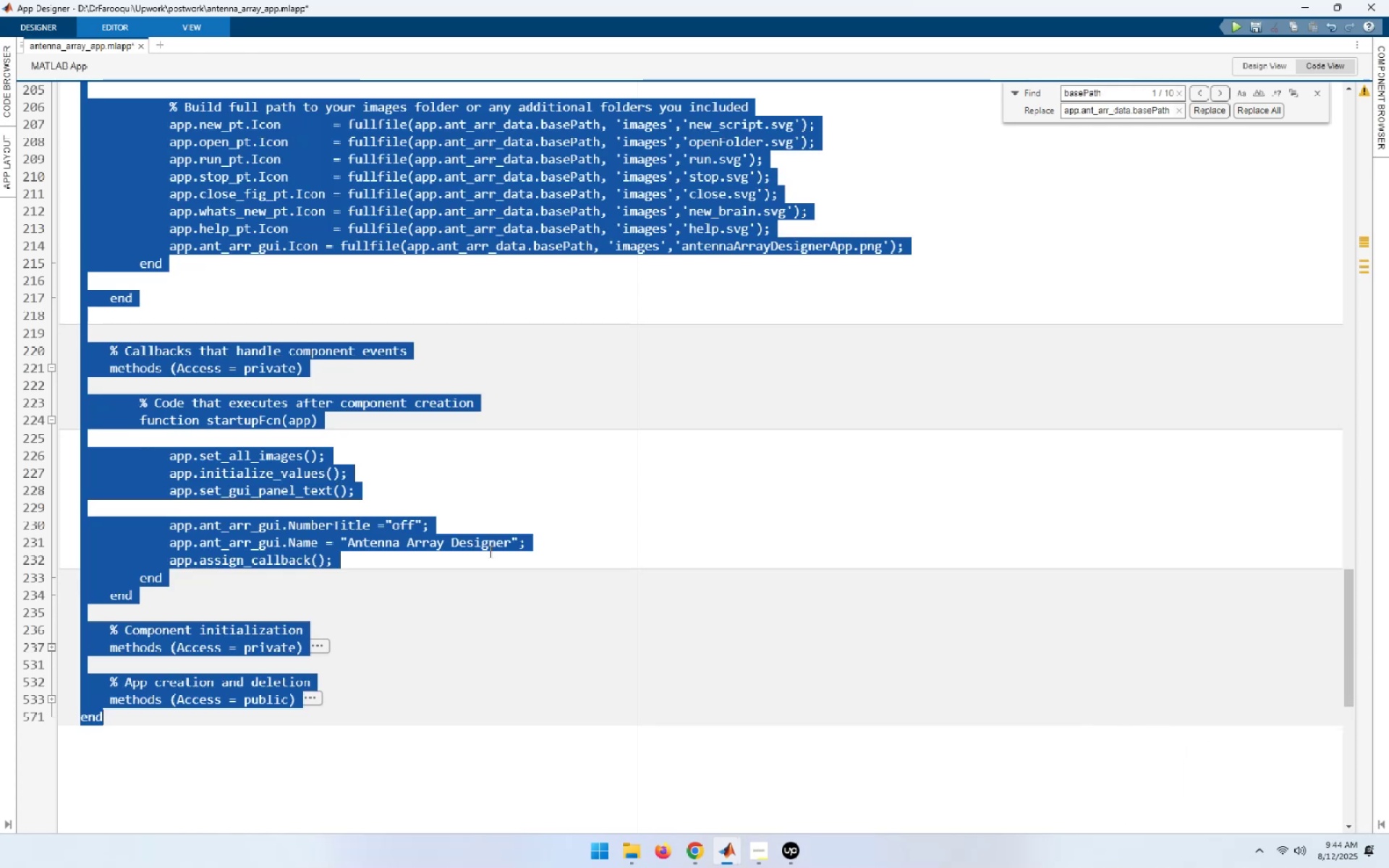 
key(Control+End)
 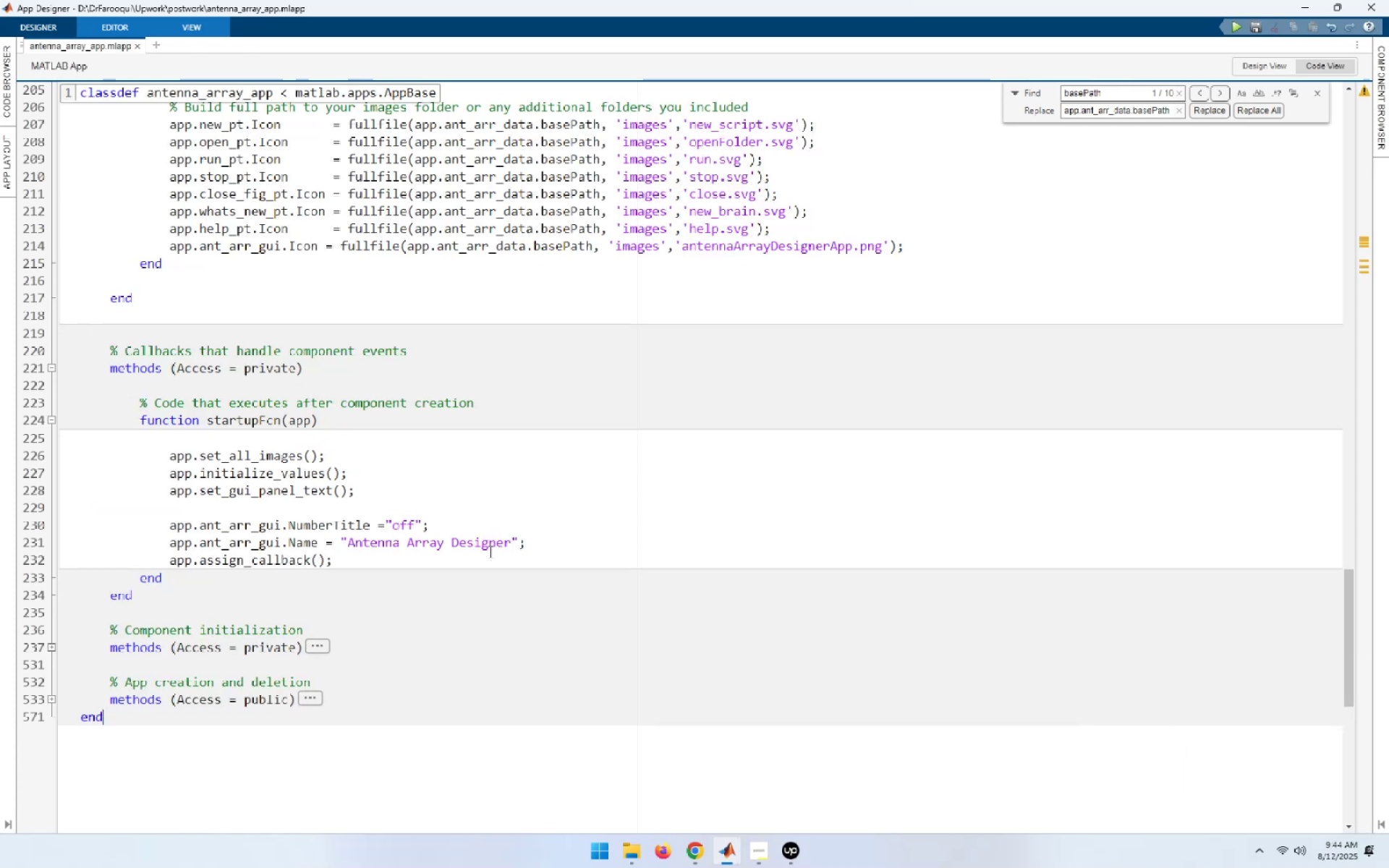 
key(Control+S)
 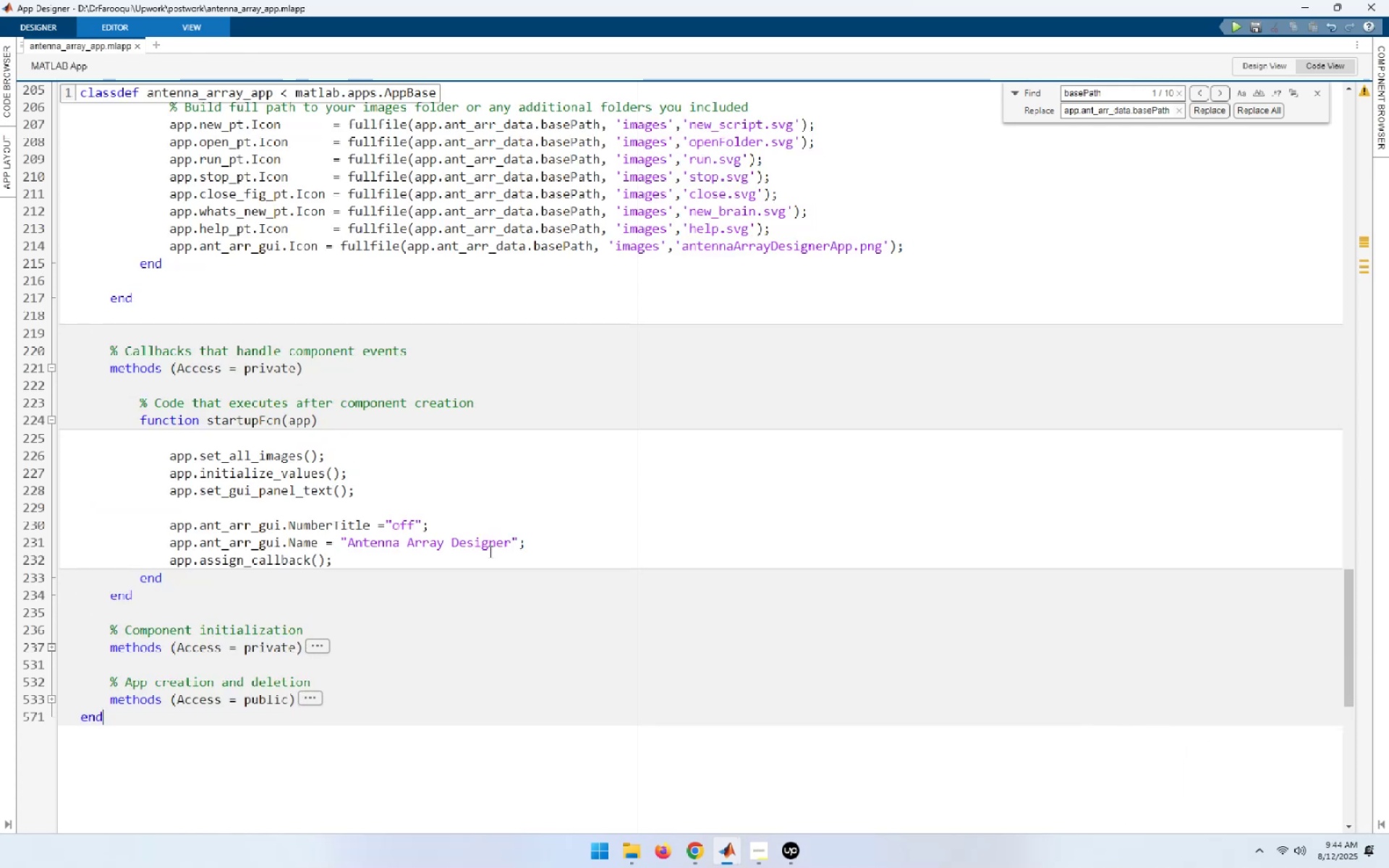 
key(Meta+ArrowLeft)
 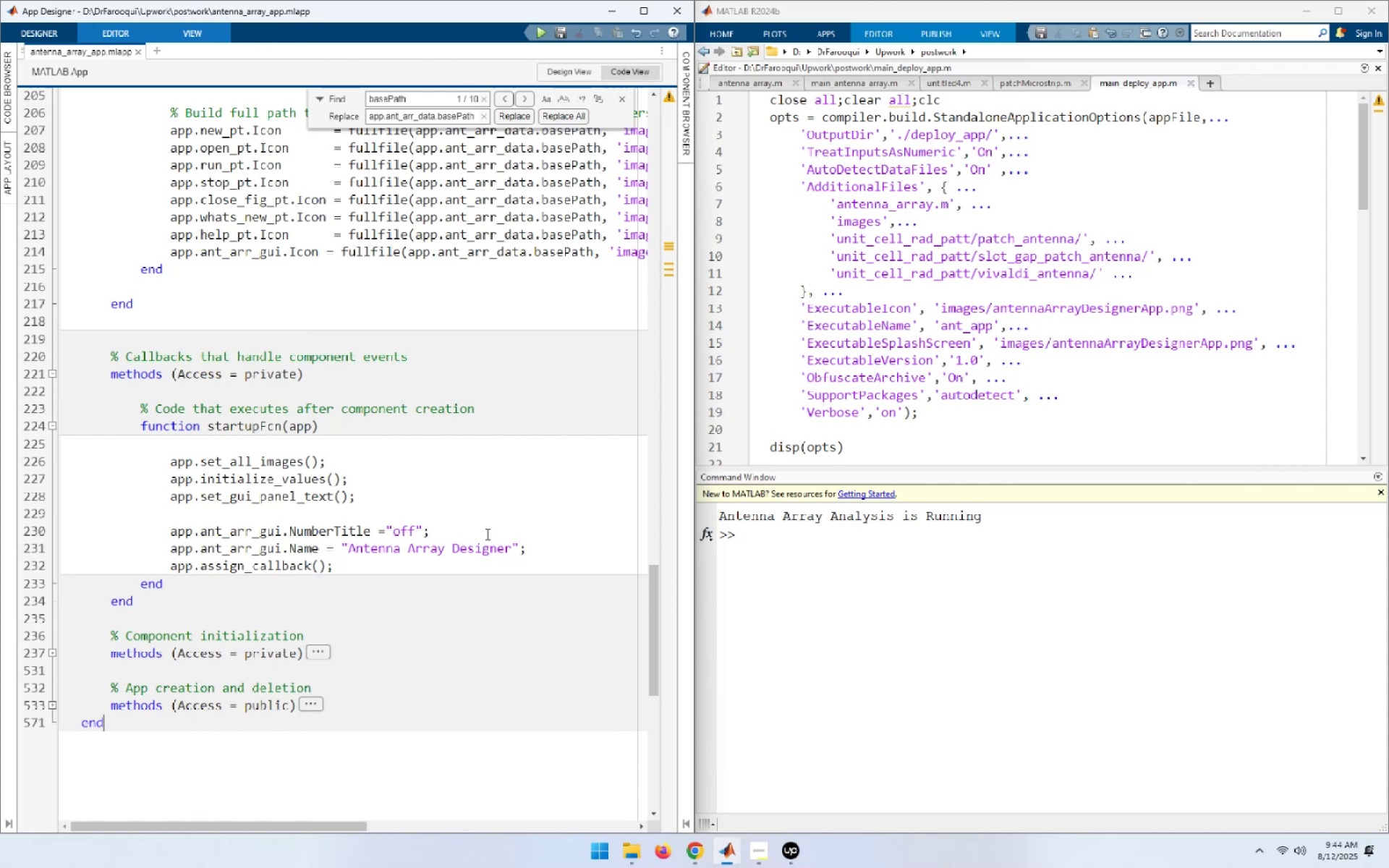 
left_click([506, 502])
 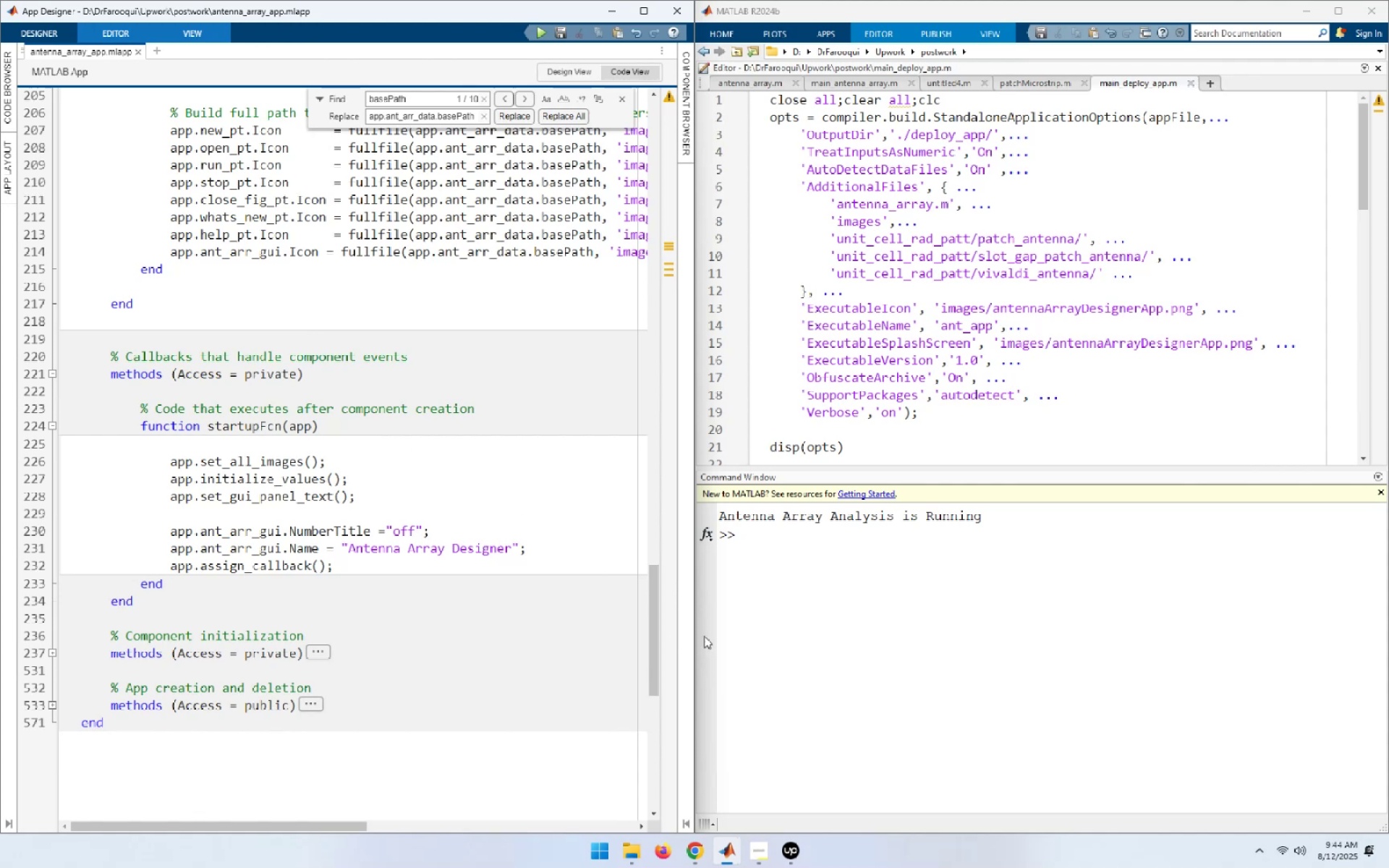 
left_click([788, 642])
 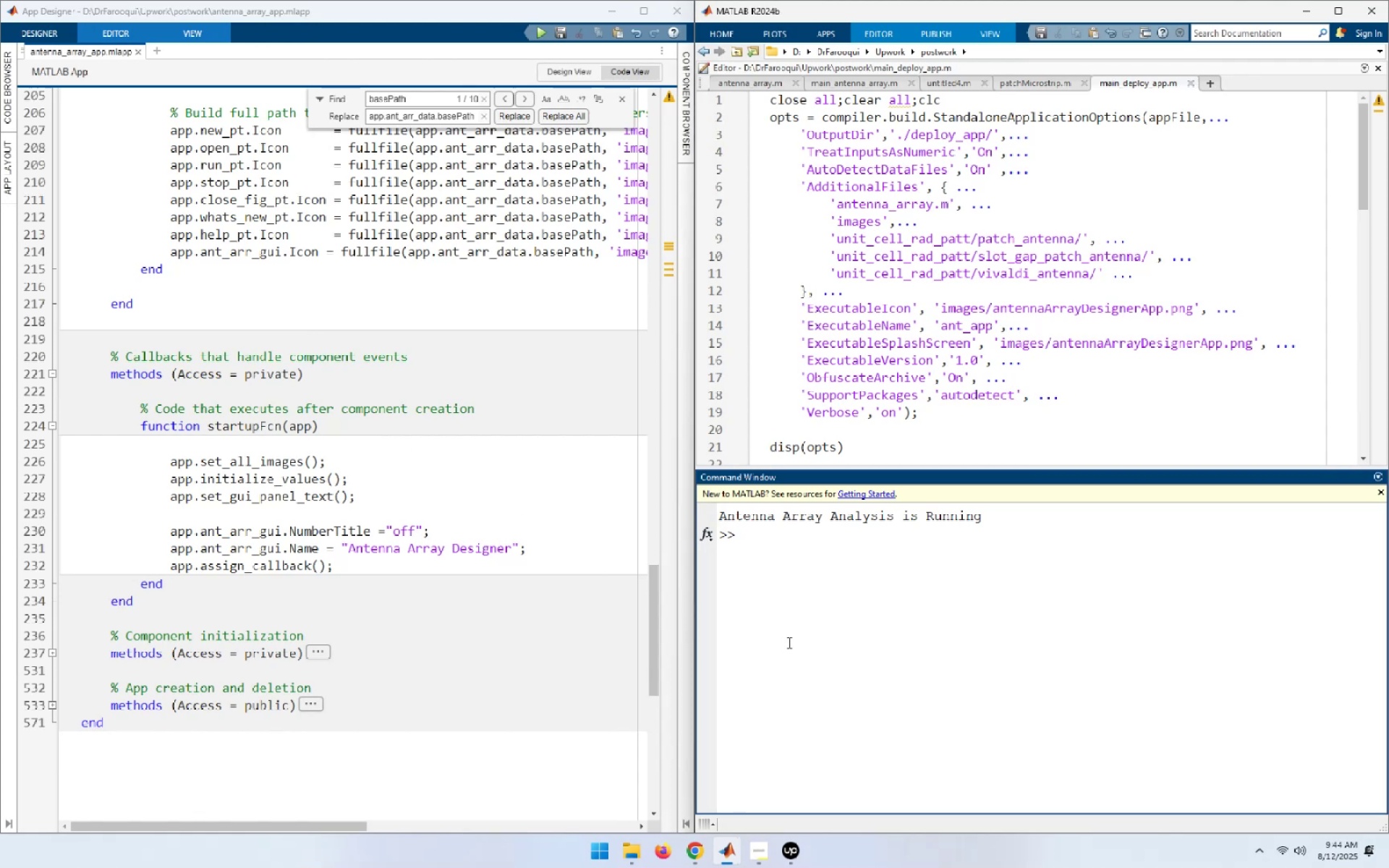 
key(C)
 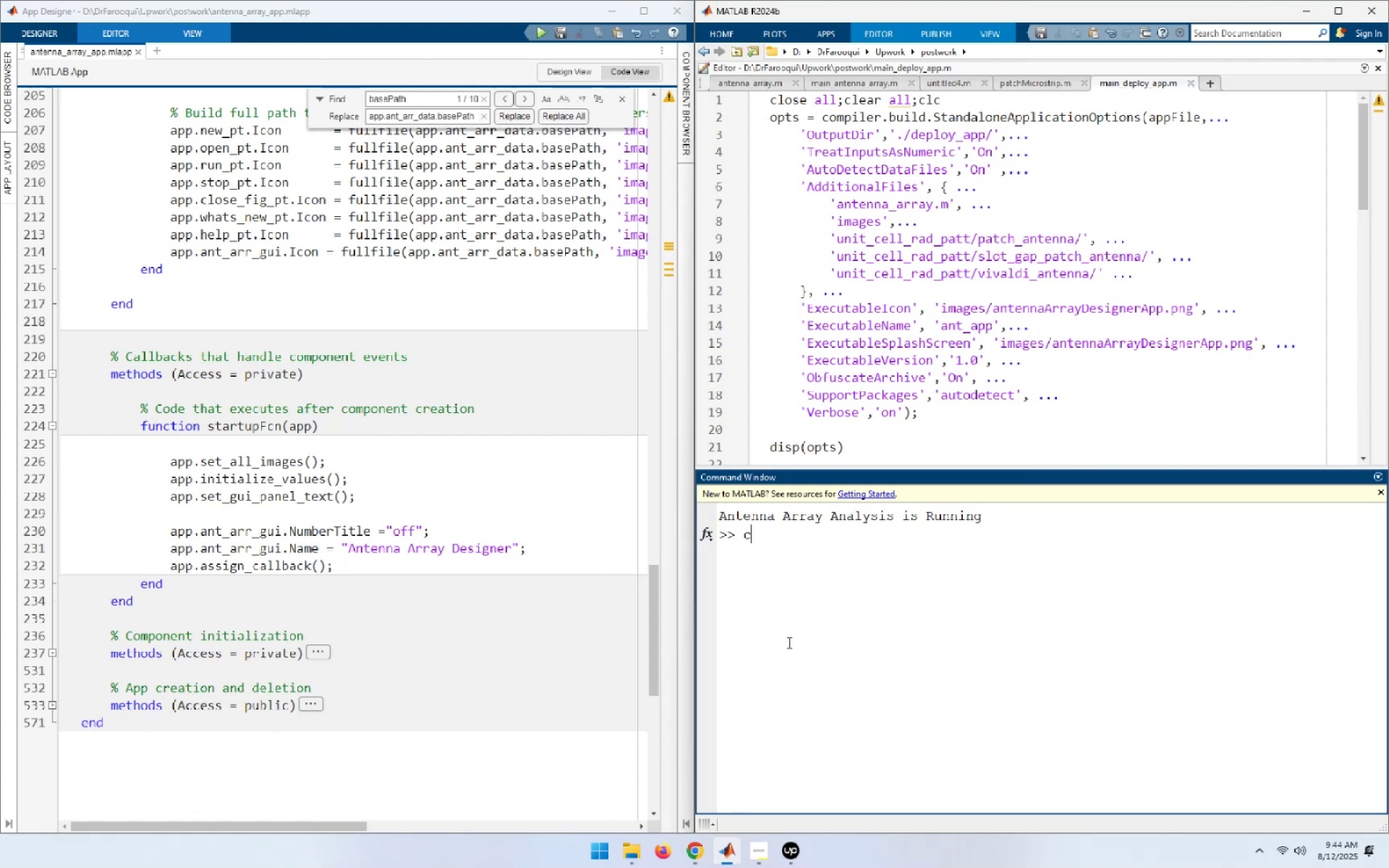 
key(ArrowUp)
 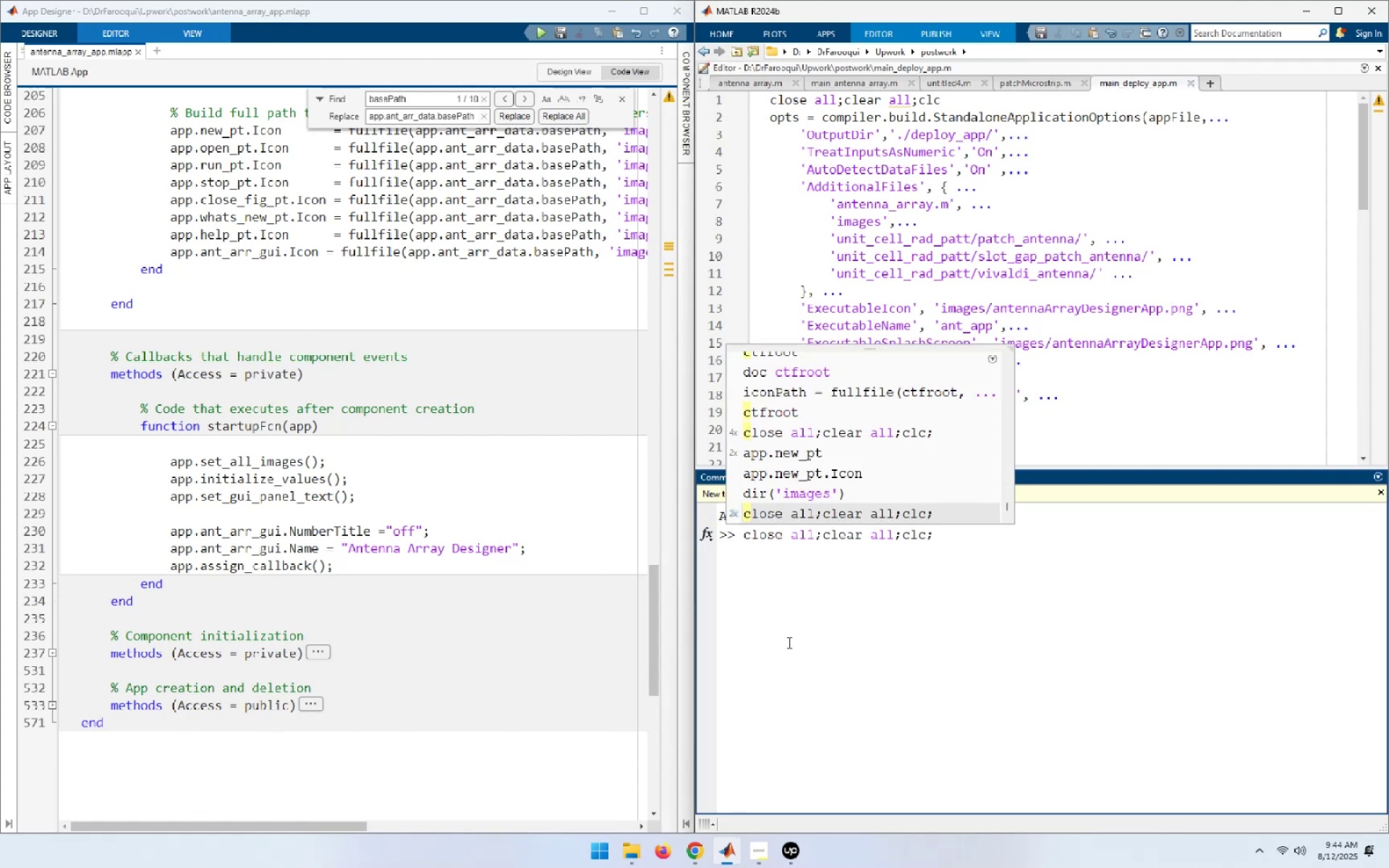 
key(NumpadEnter)
 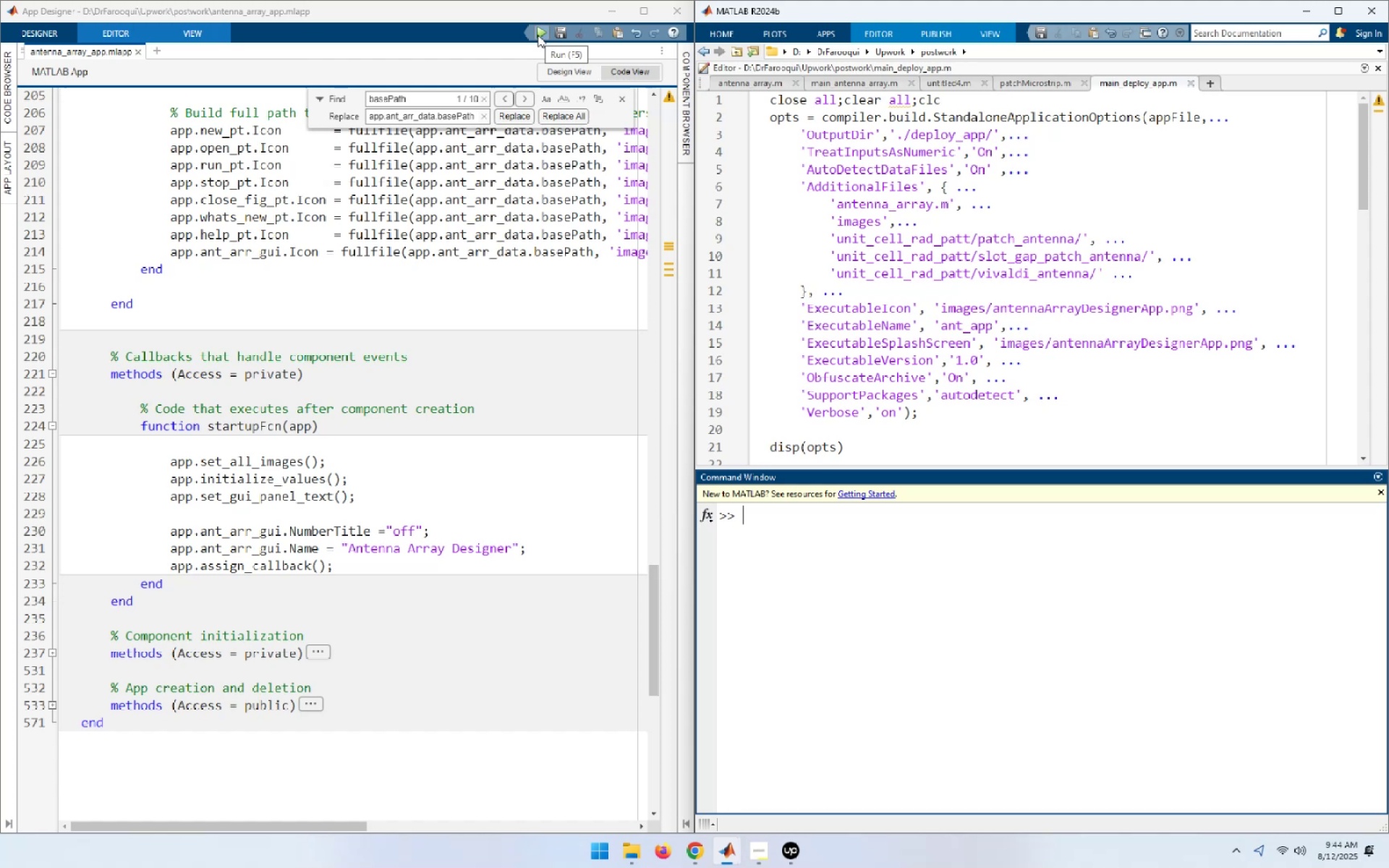 
wait(20.8)
 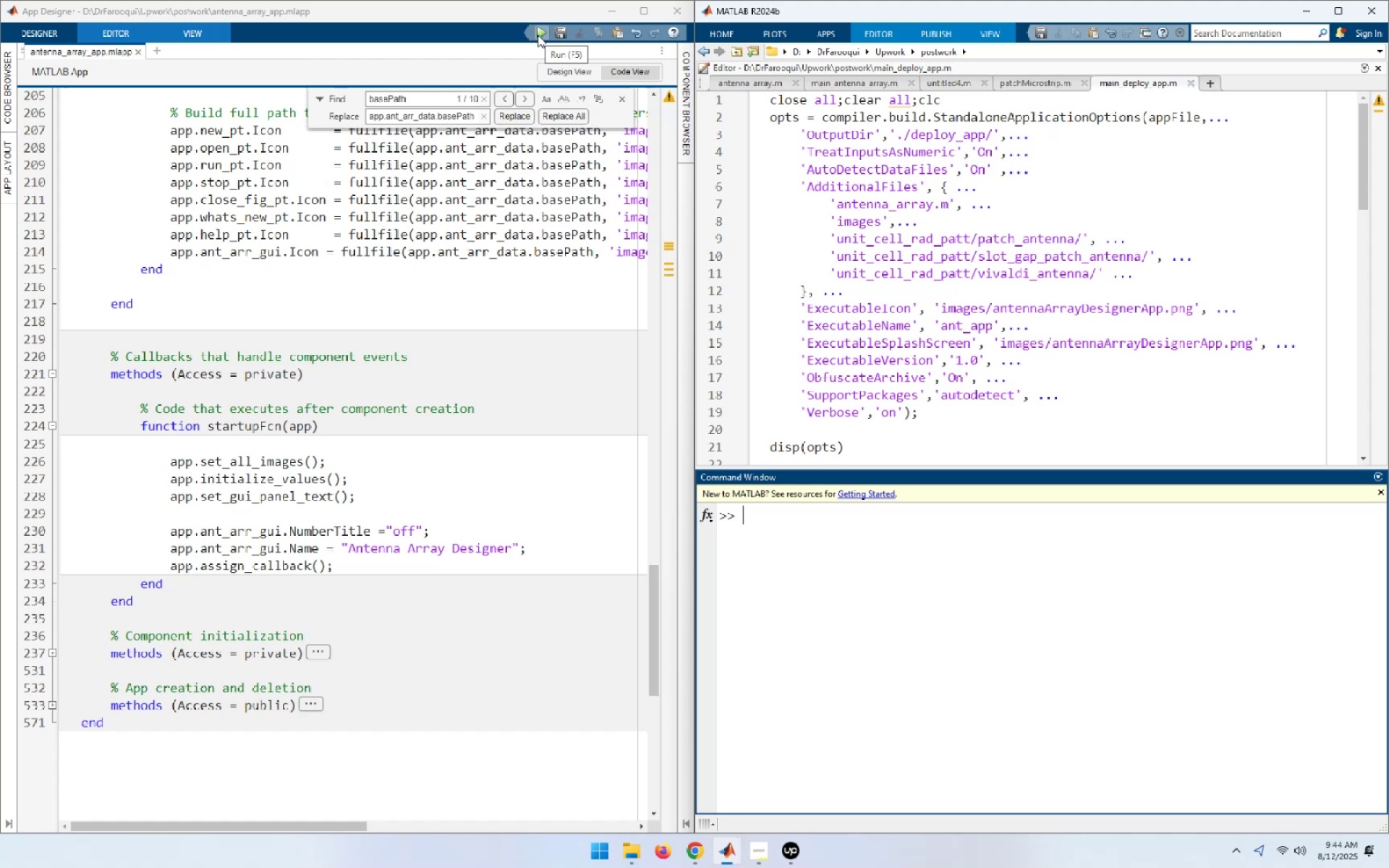 
left_click([538, 35])
 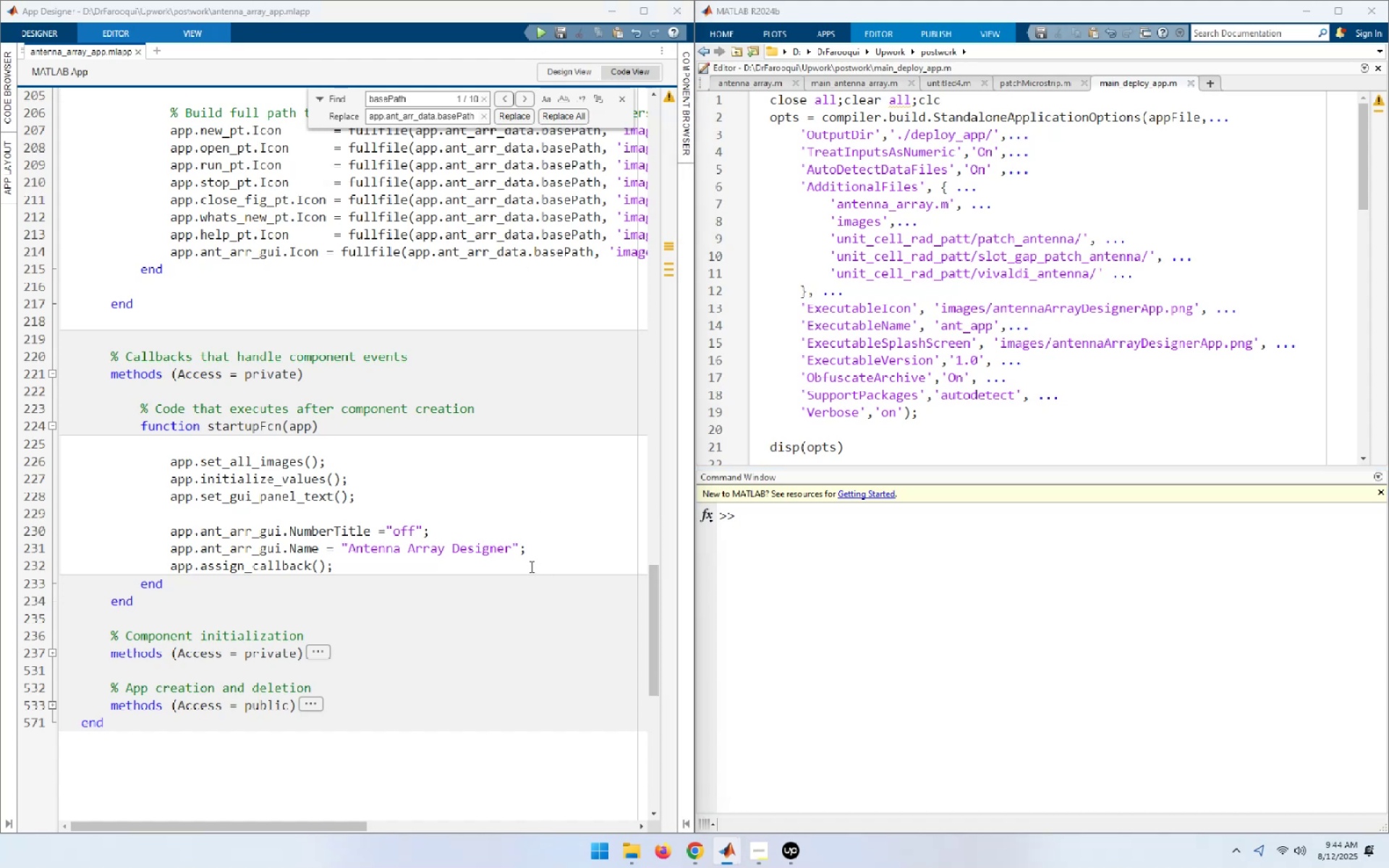 
wait(8.22)
 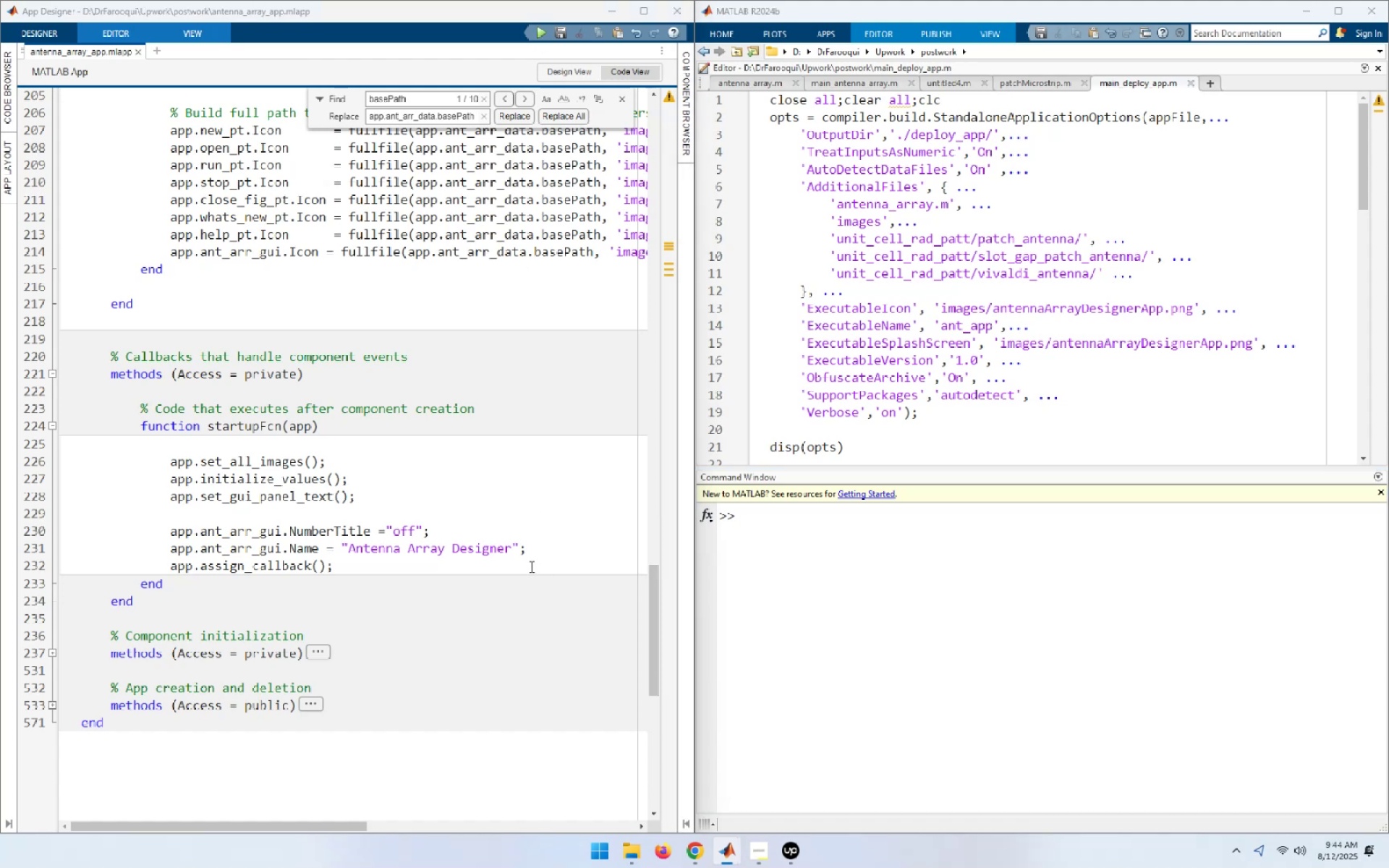 
left_click([250, 697])
 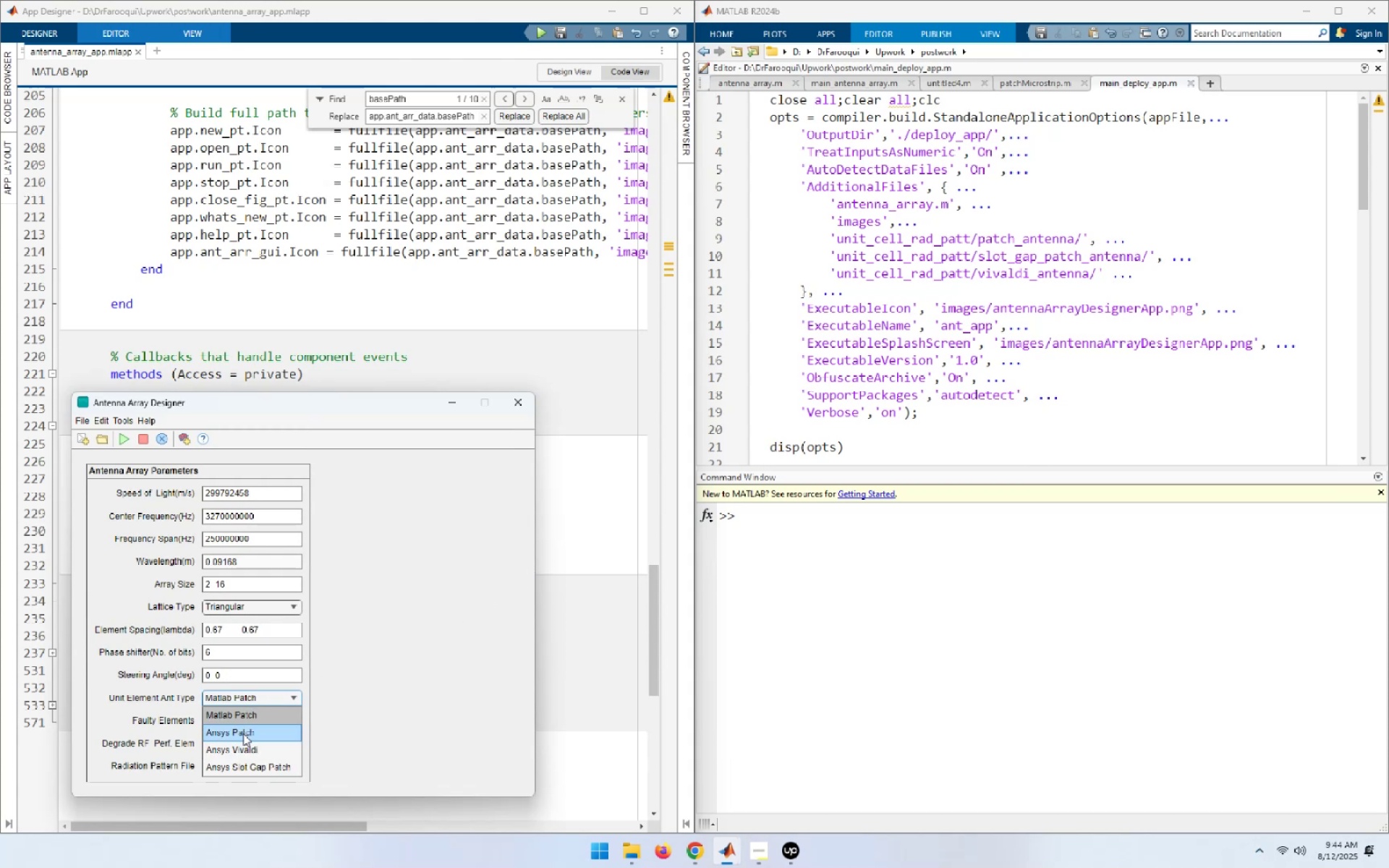 
left_click([243, 733])
 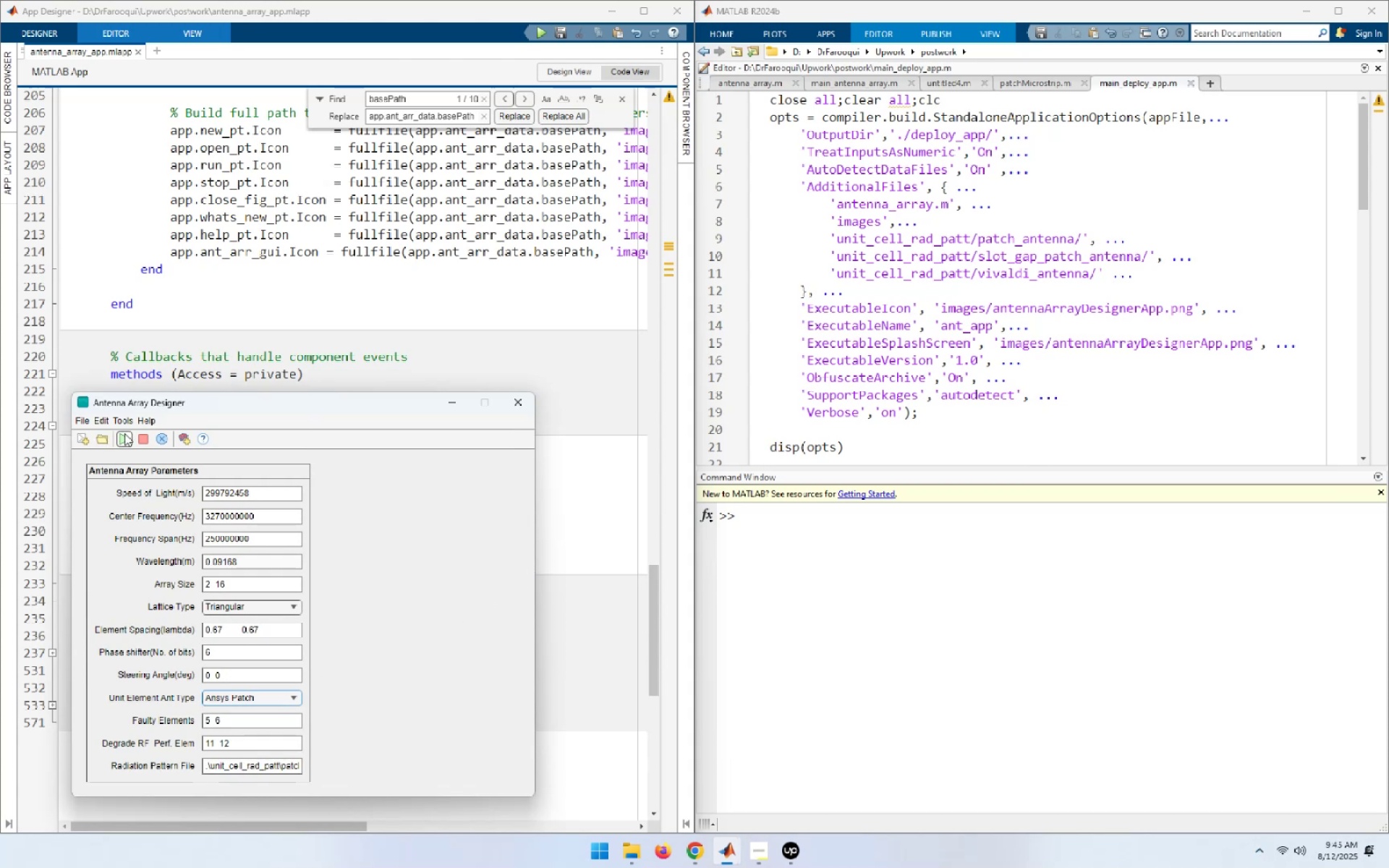 
left_click([124, 438])
 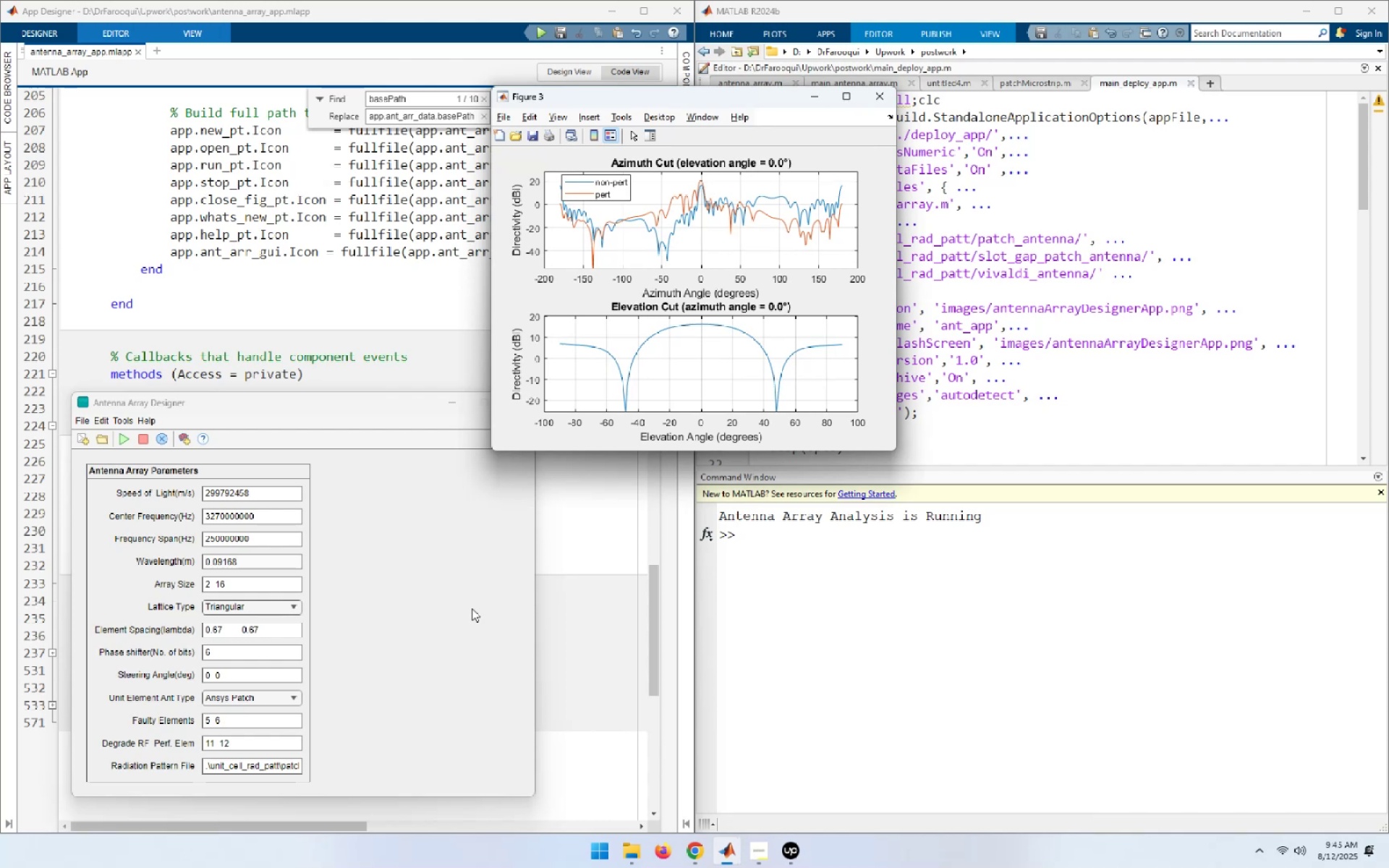 
wait(19.86)
 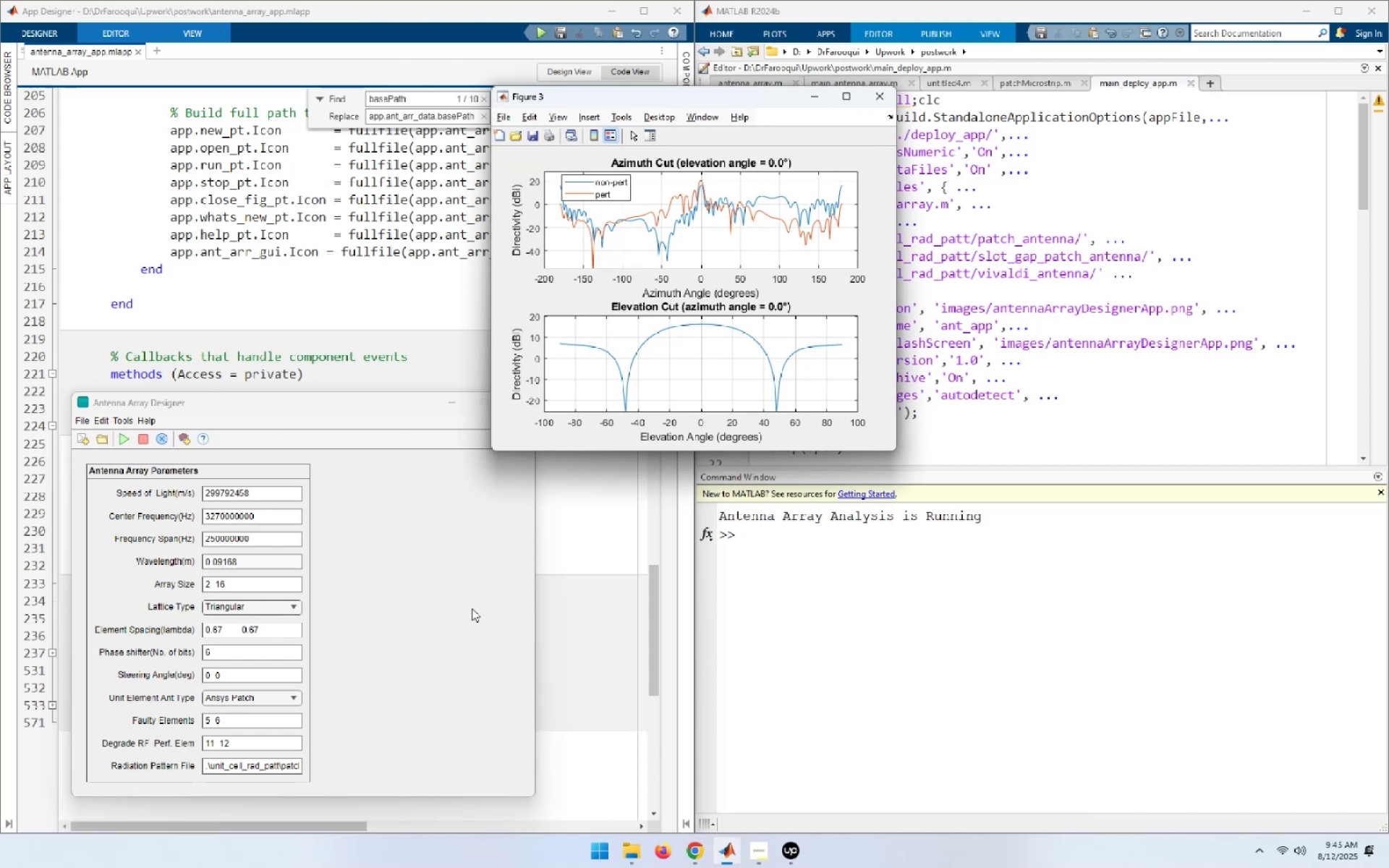 
left_click([473, 679])
 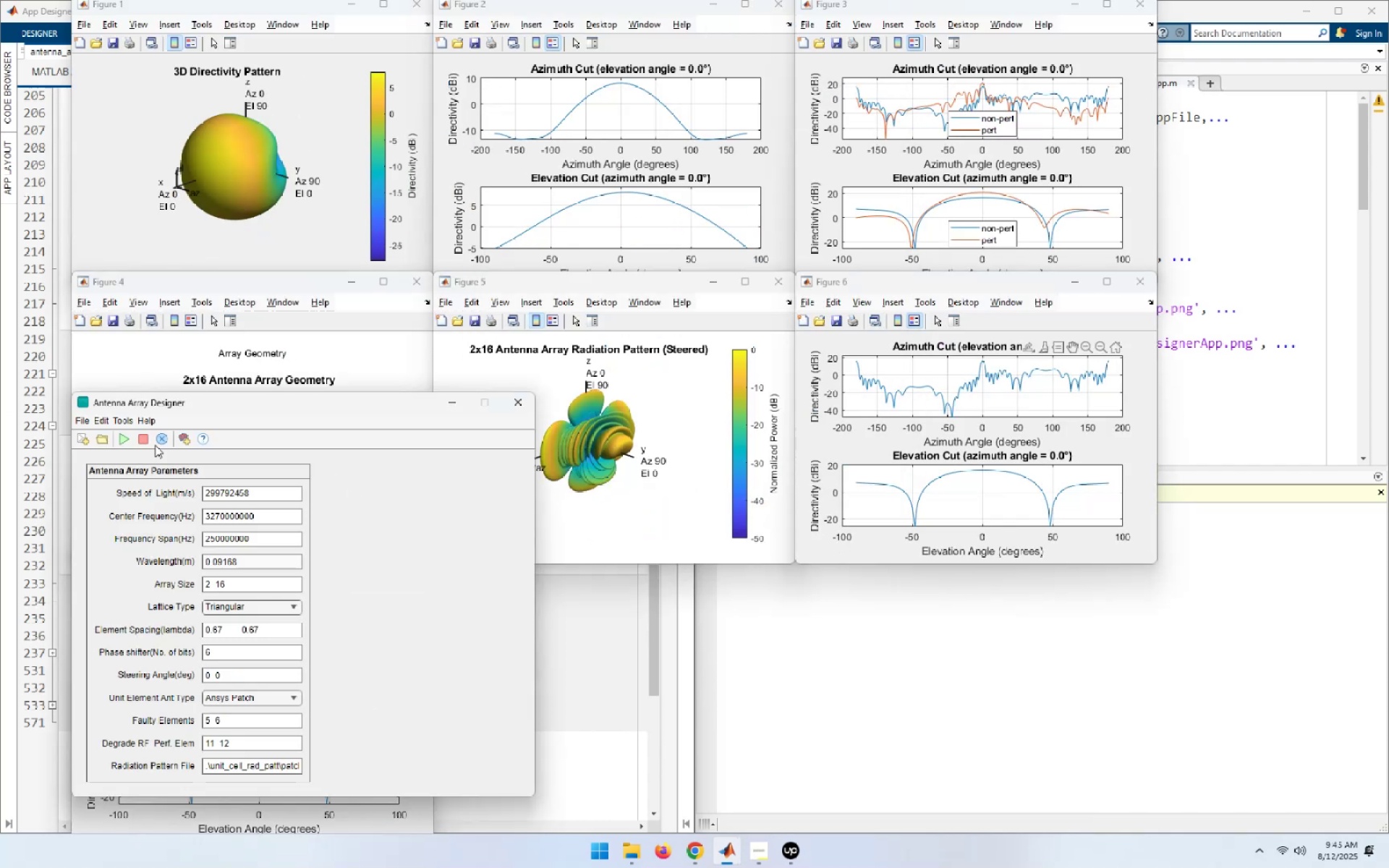 
left_click([167, 438])
 